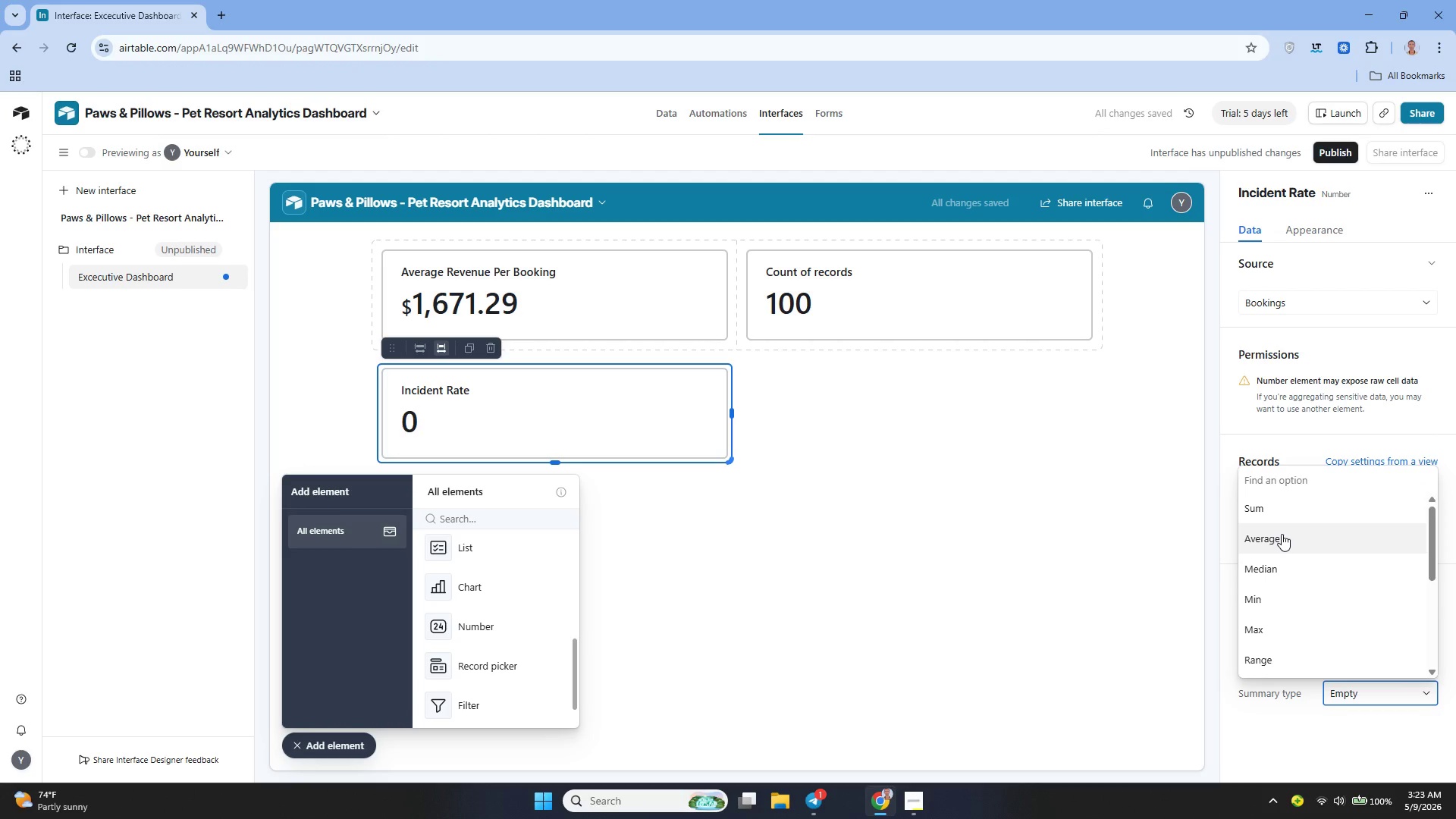 
mouse_move([1266, 505])
 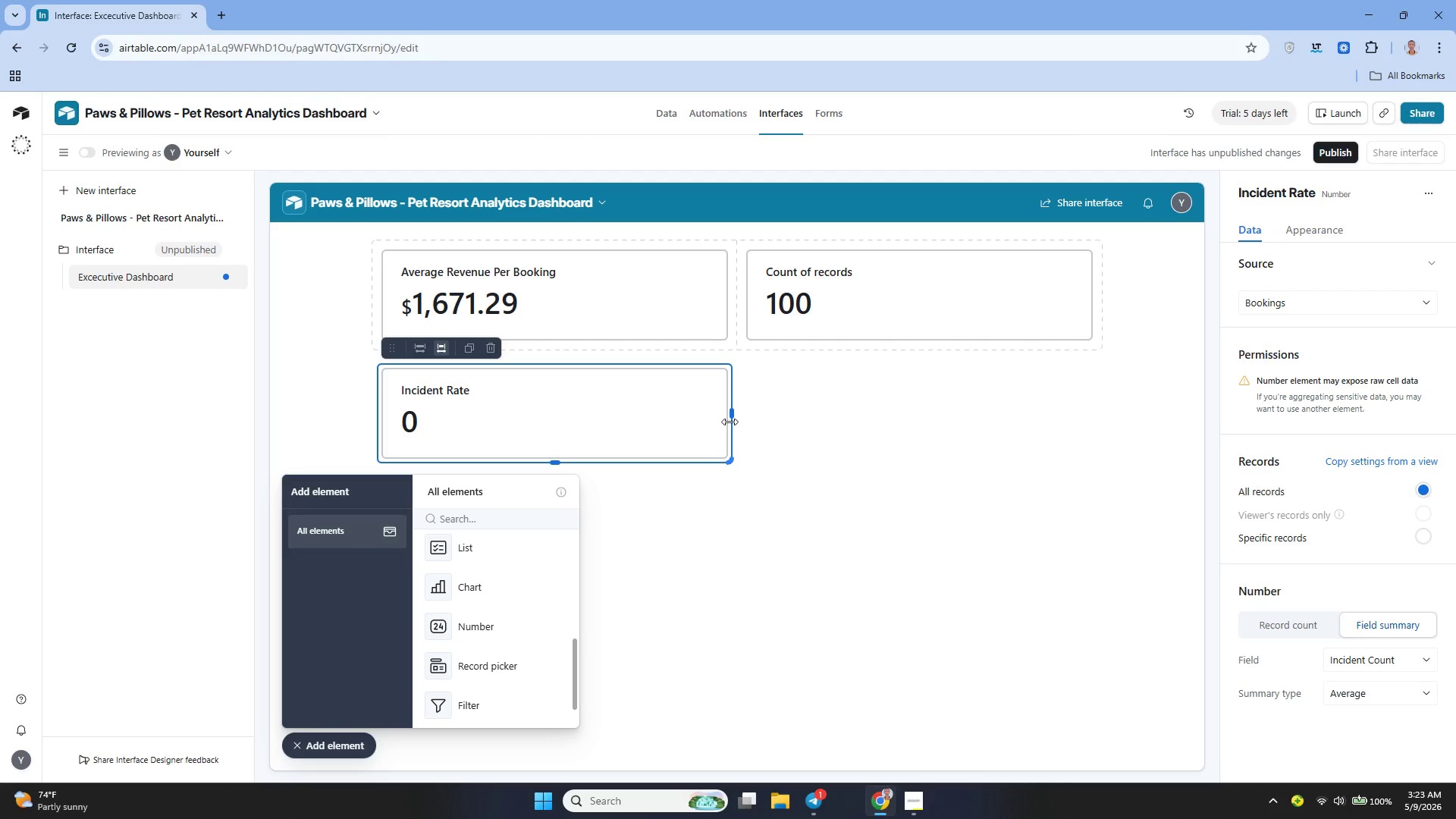 
left_click([730, 422])
 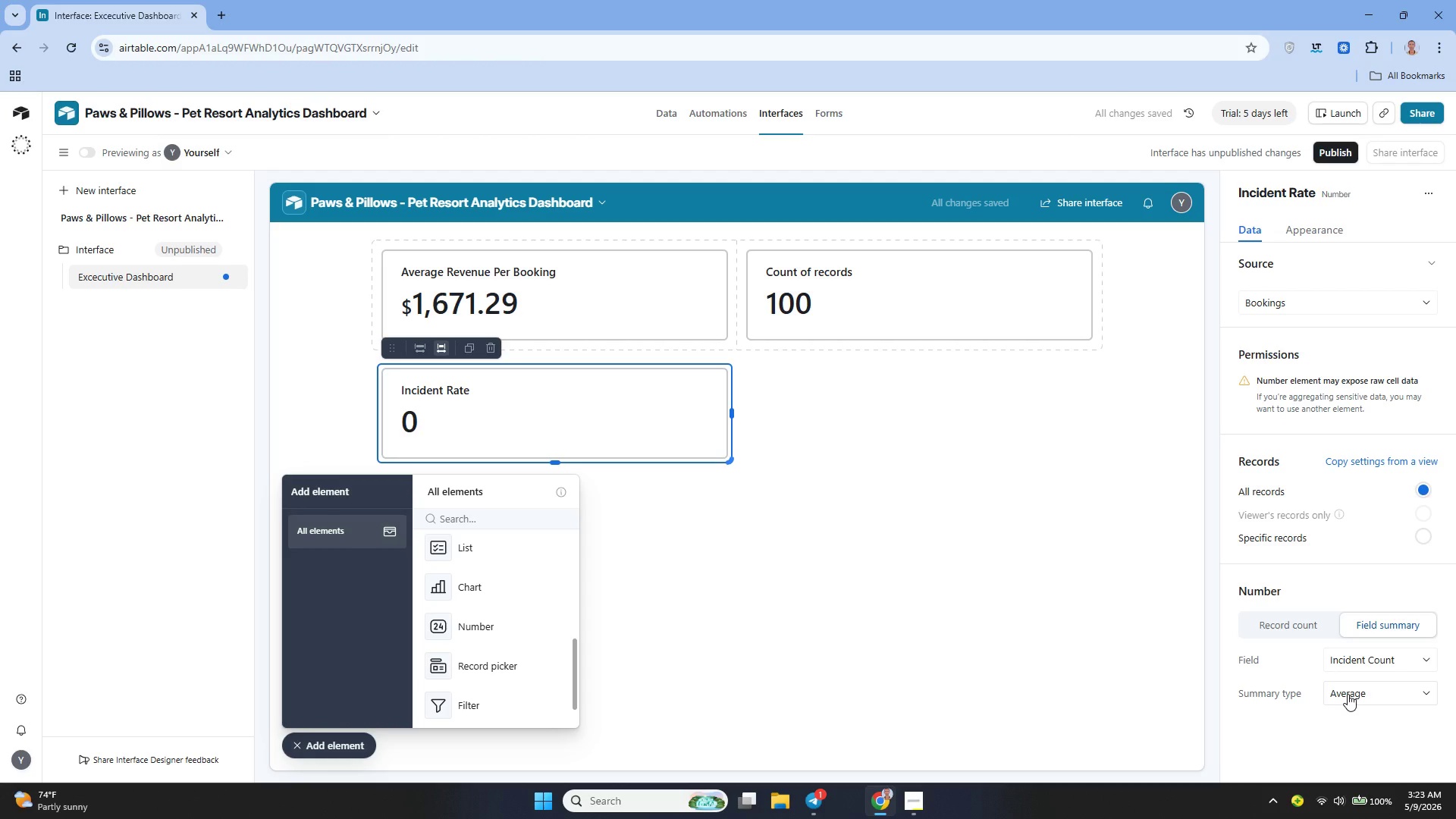 
wait(6.48)
 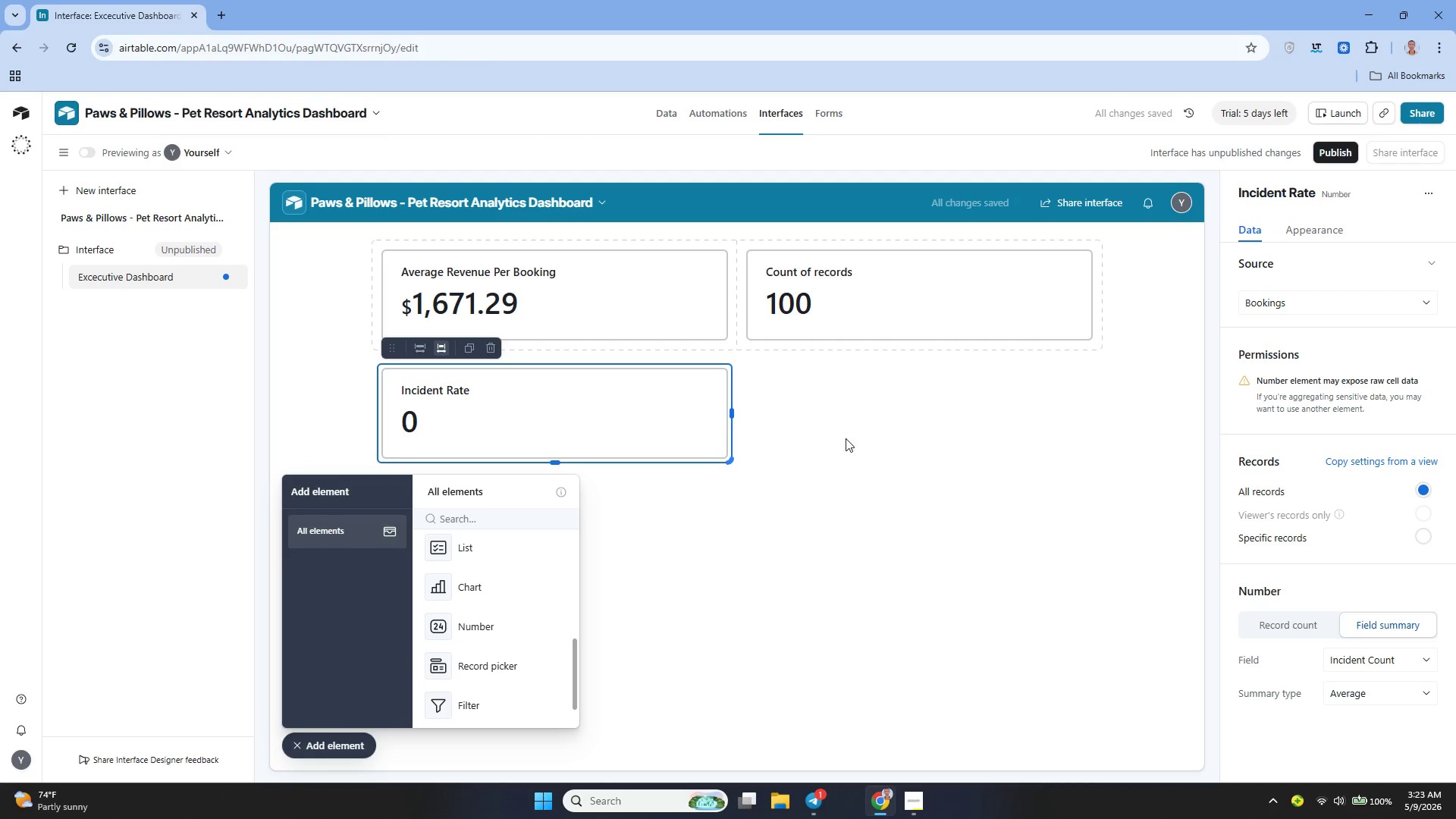 
left_click([1353, 664])
 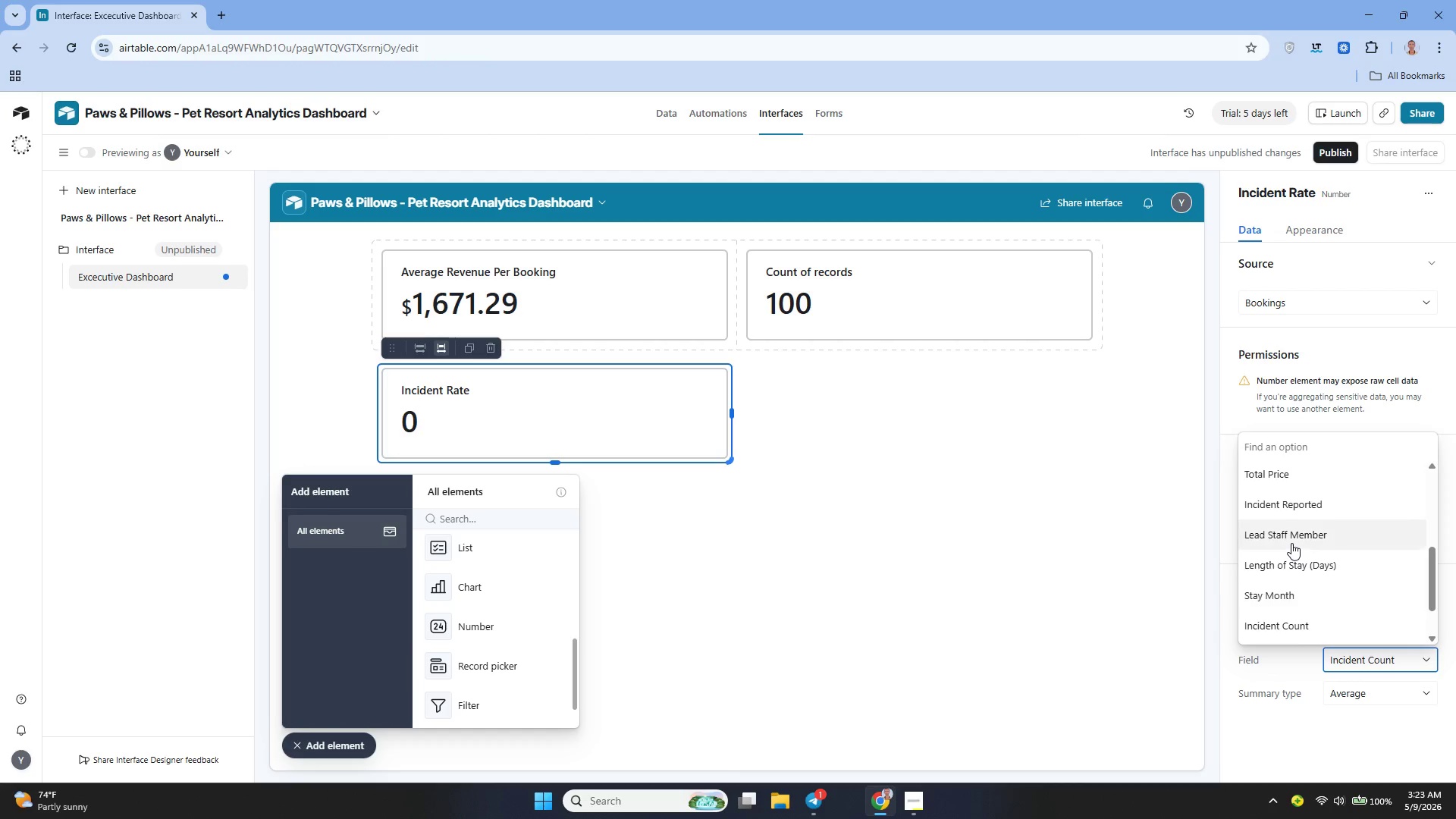 
left_click([1297, 543])
 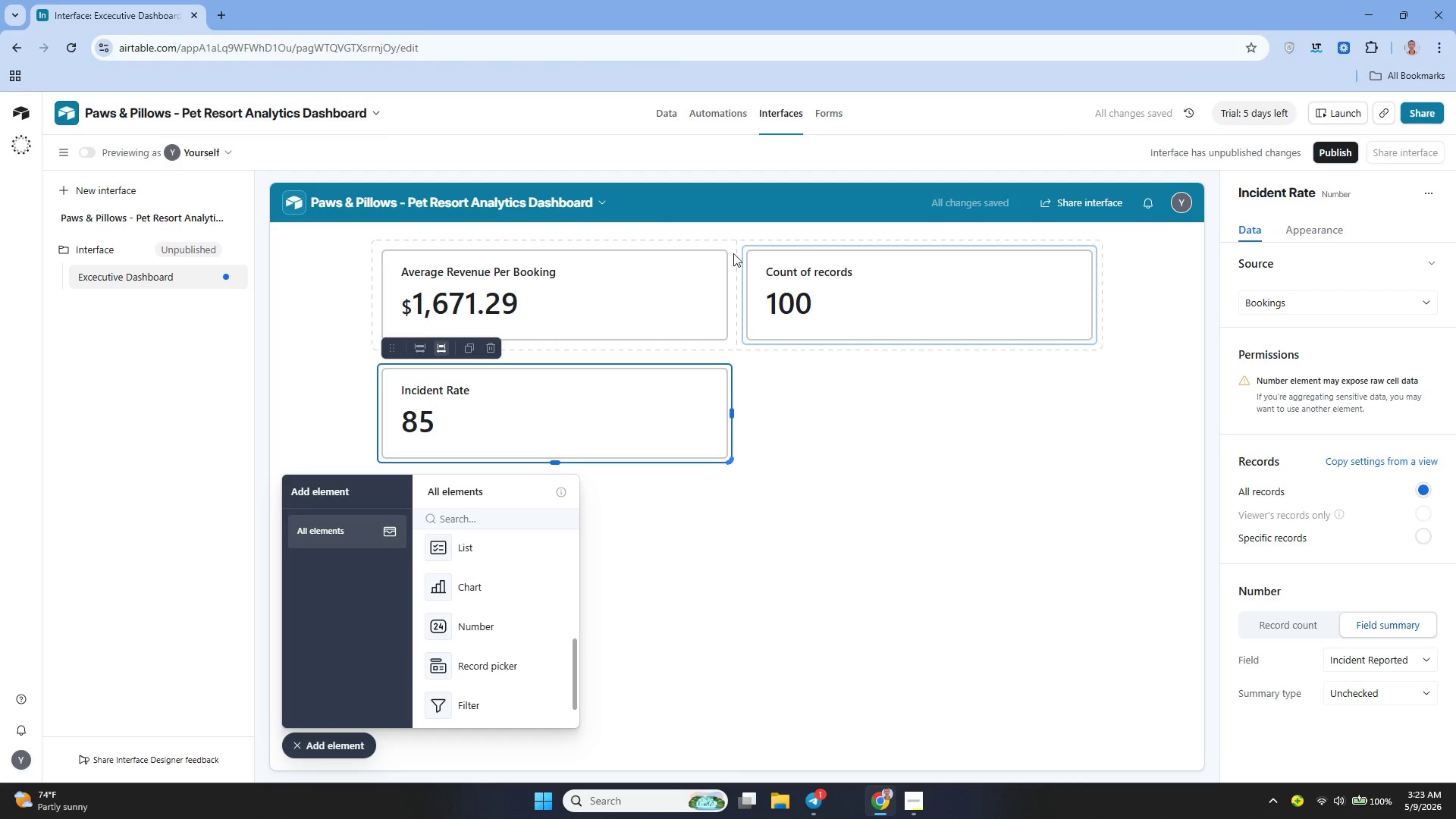 
left_click([658, 116])
 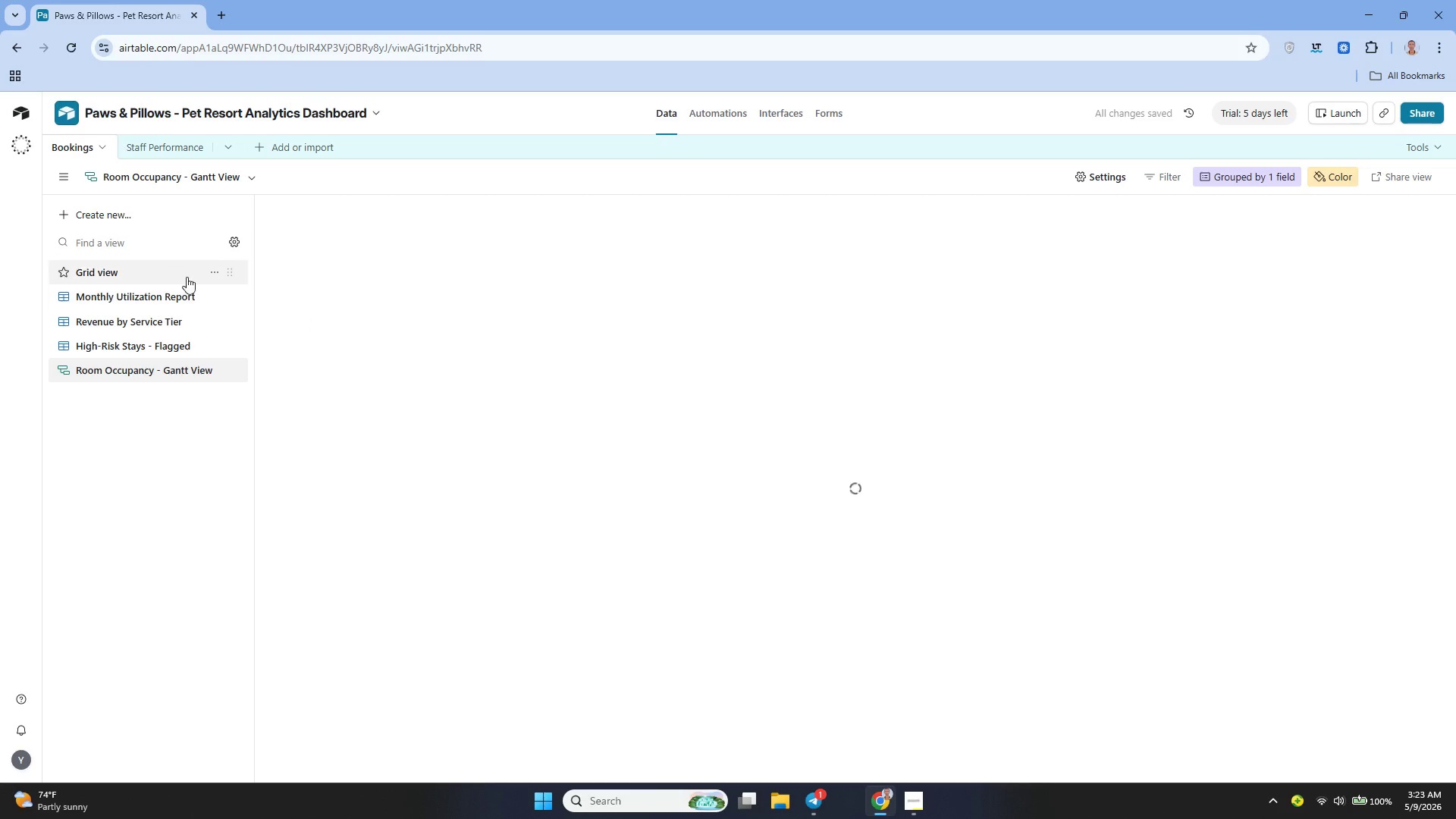 
left_click([146, 267])
 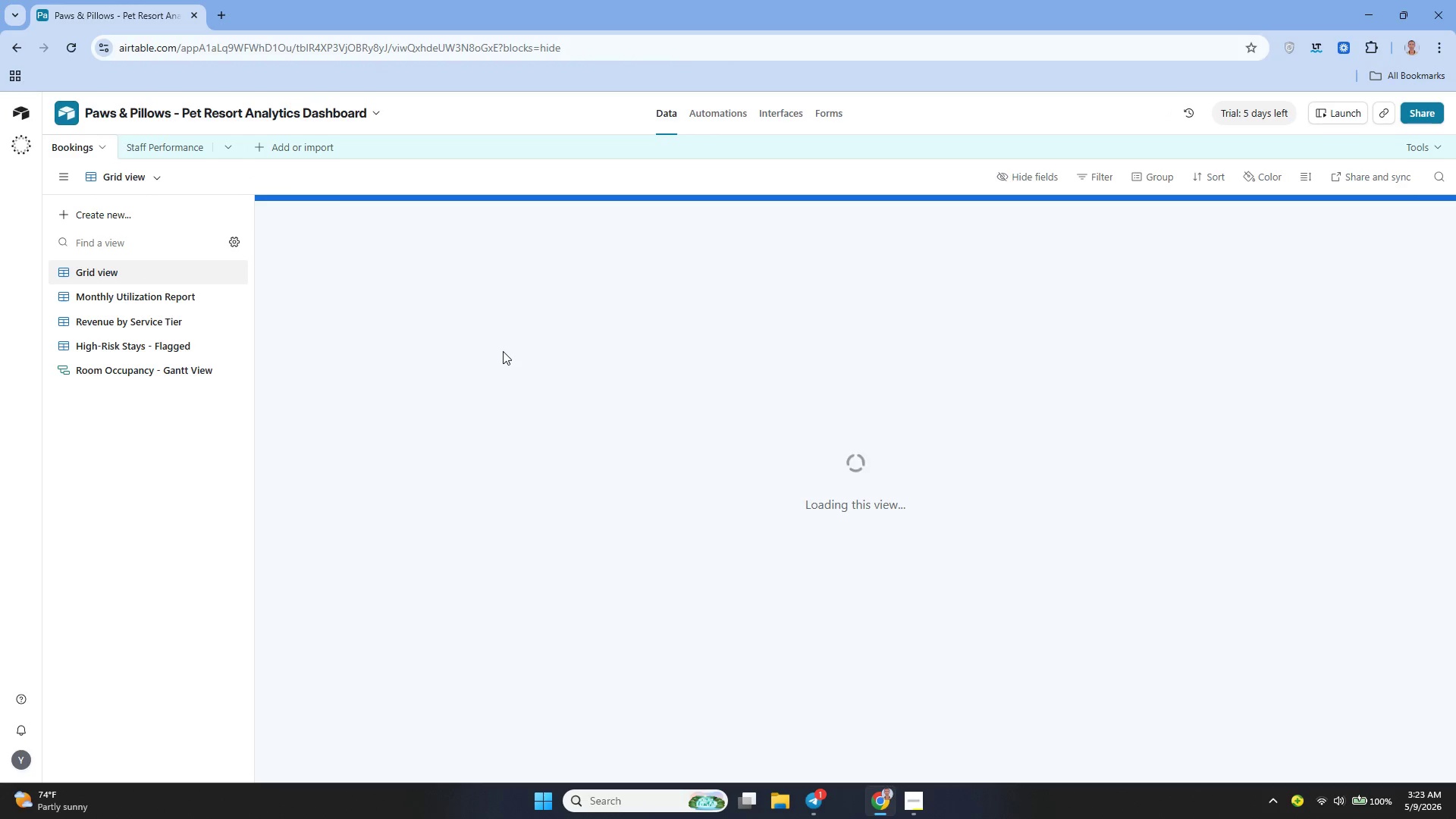 
mouse_move([717, 362])
 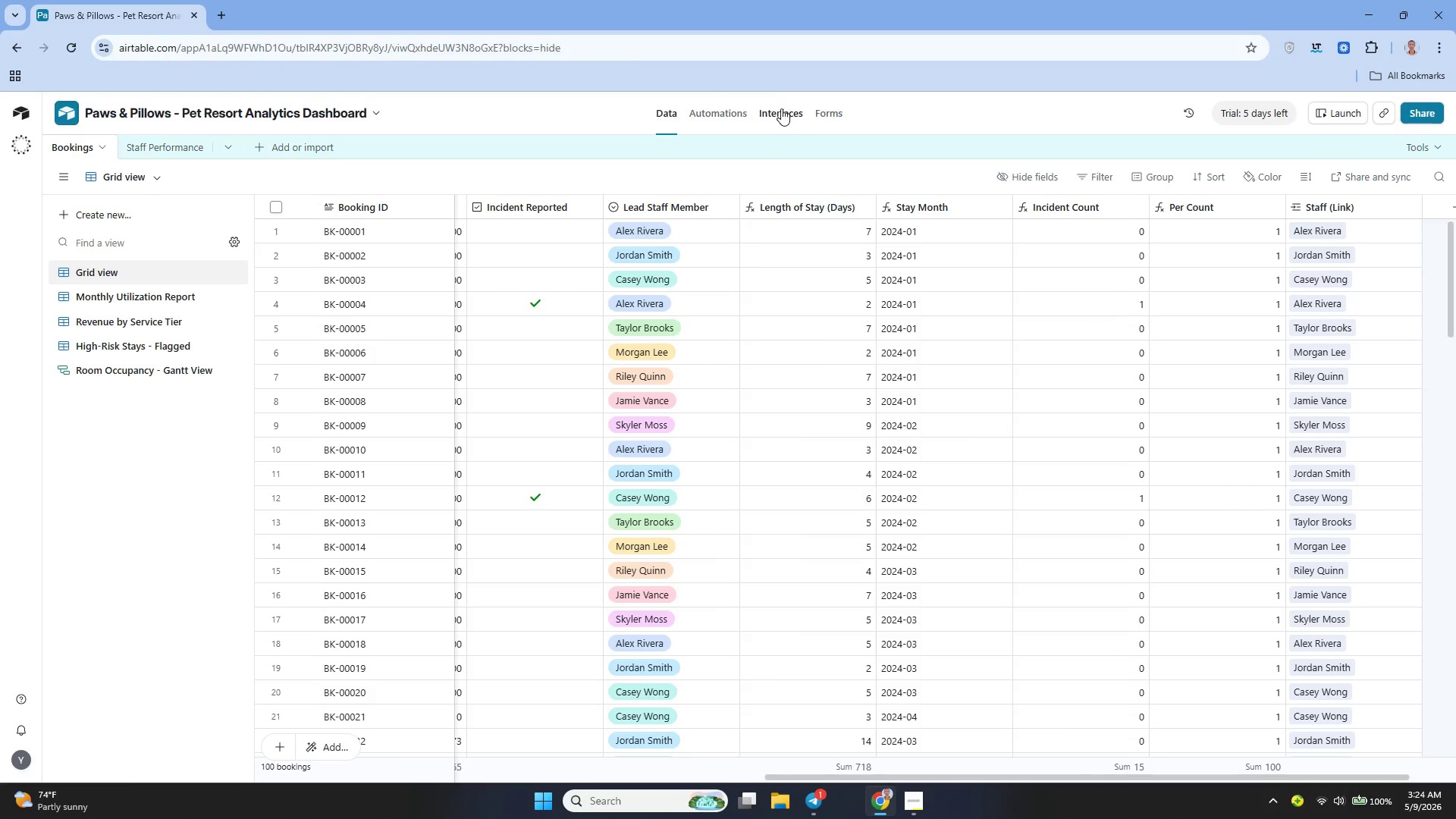 
left_click([781, 108])
 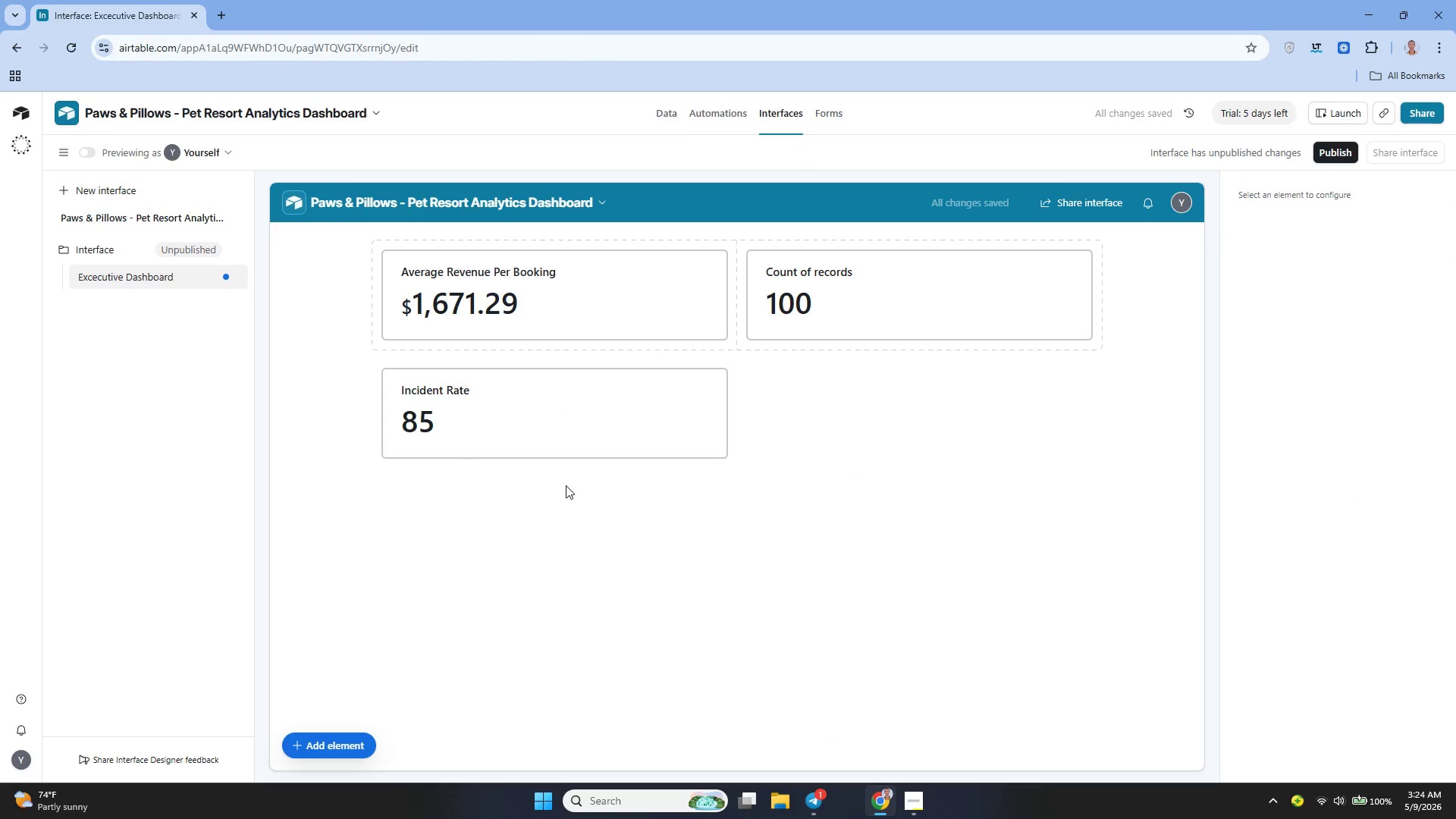 
left_click([551, 450])
 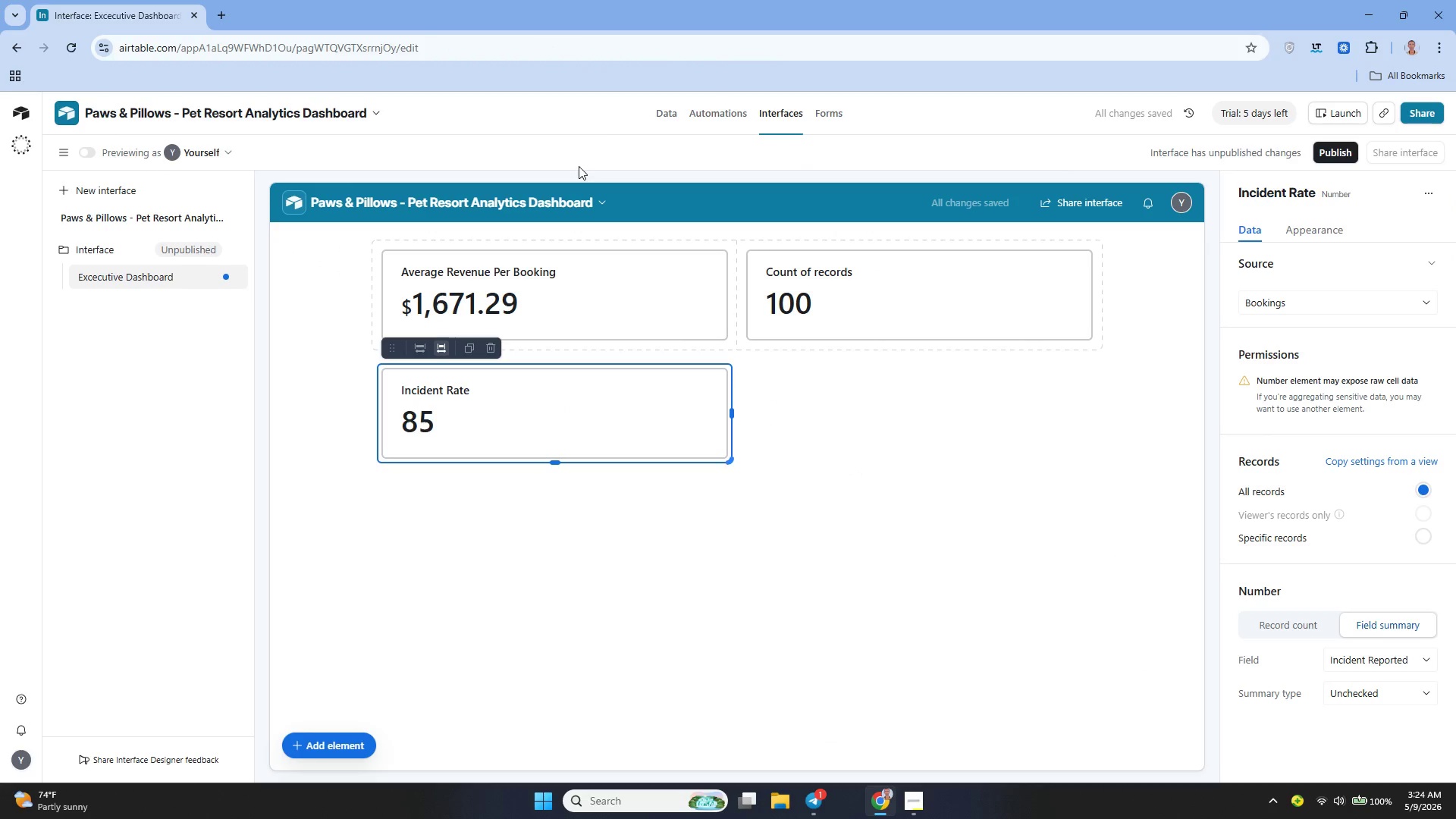 
left_click([664, 109])
 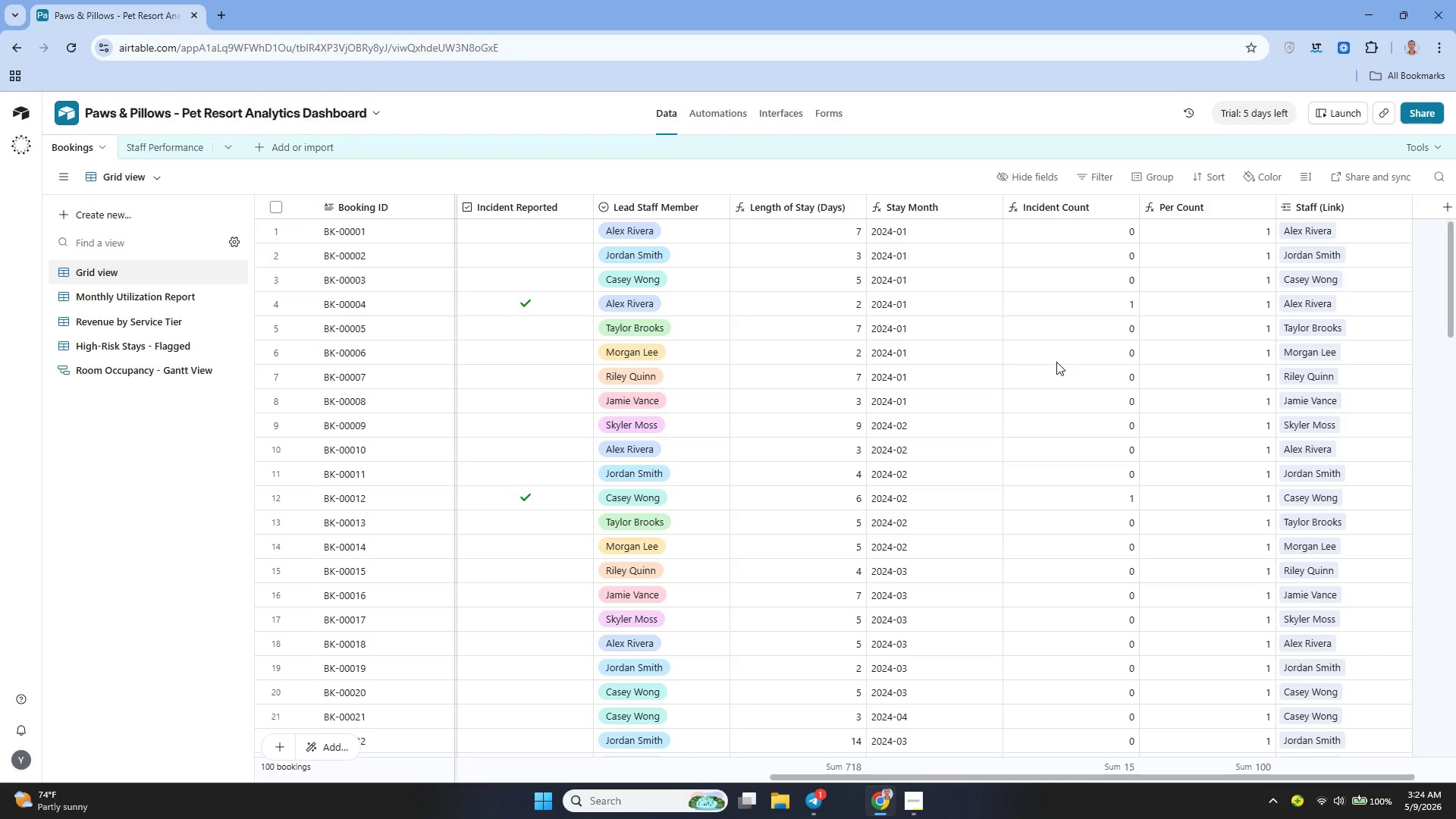 
wait(15.41)
 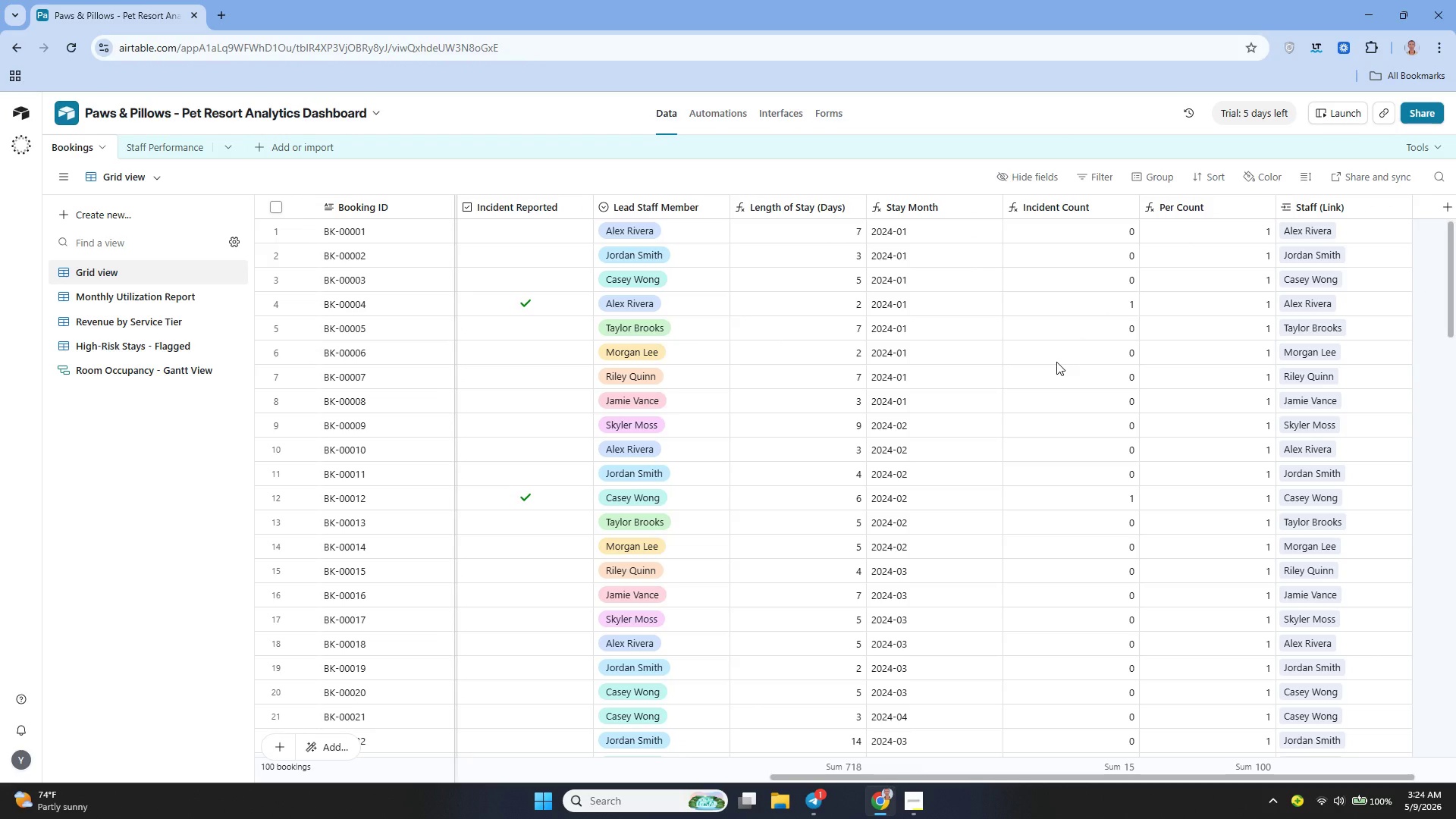 
left_click([1122, 202])
 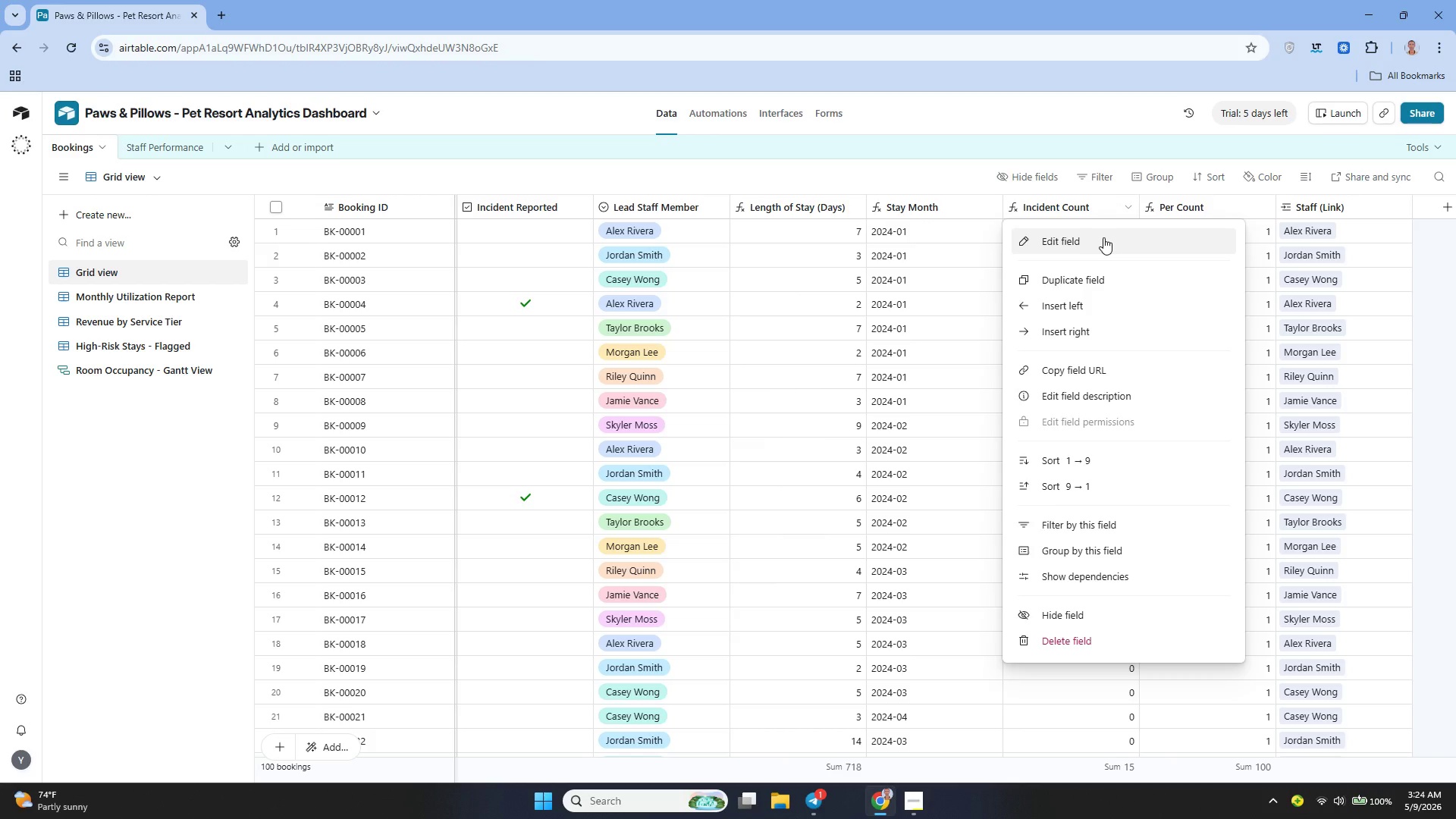 
left_click([1103, 237])
 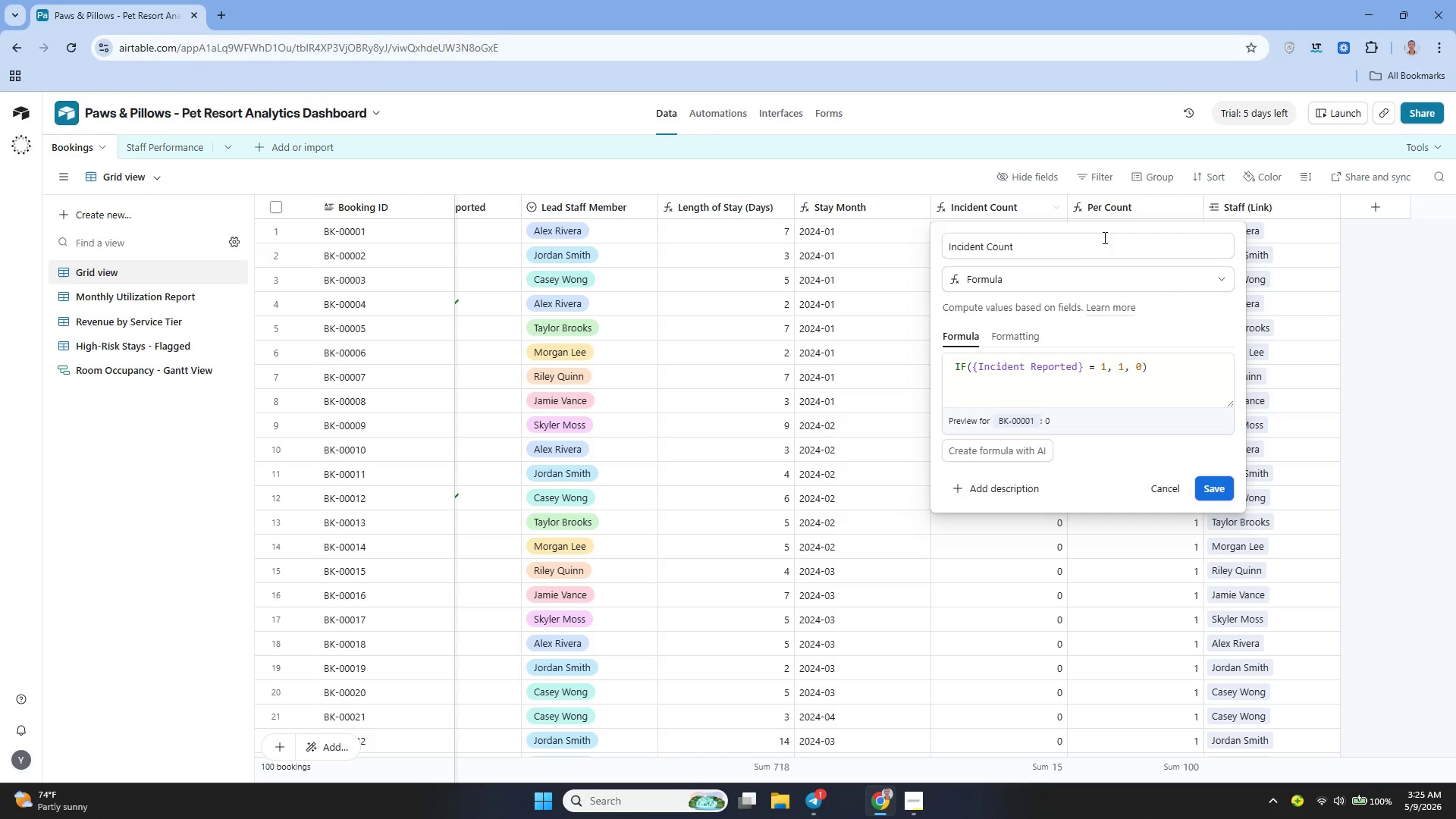 
wait(56.95)
 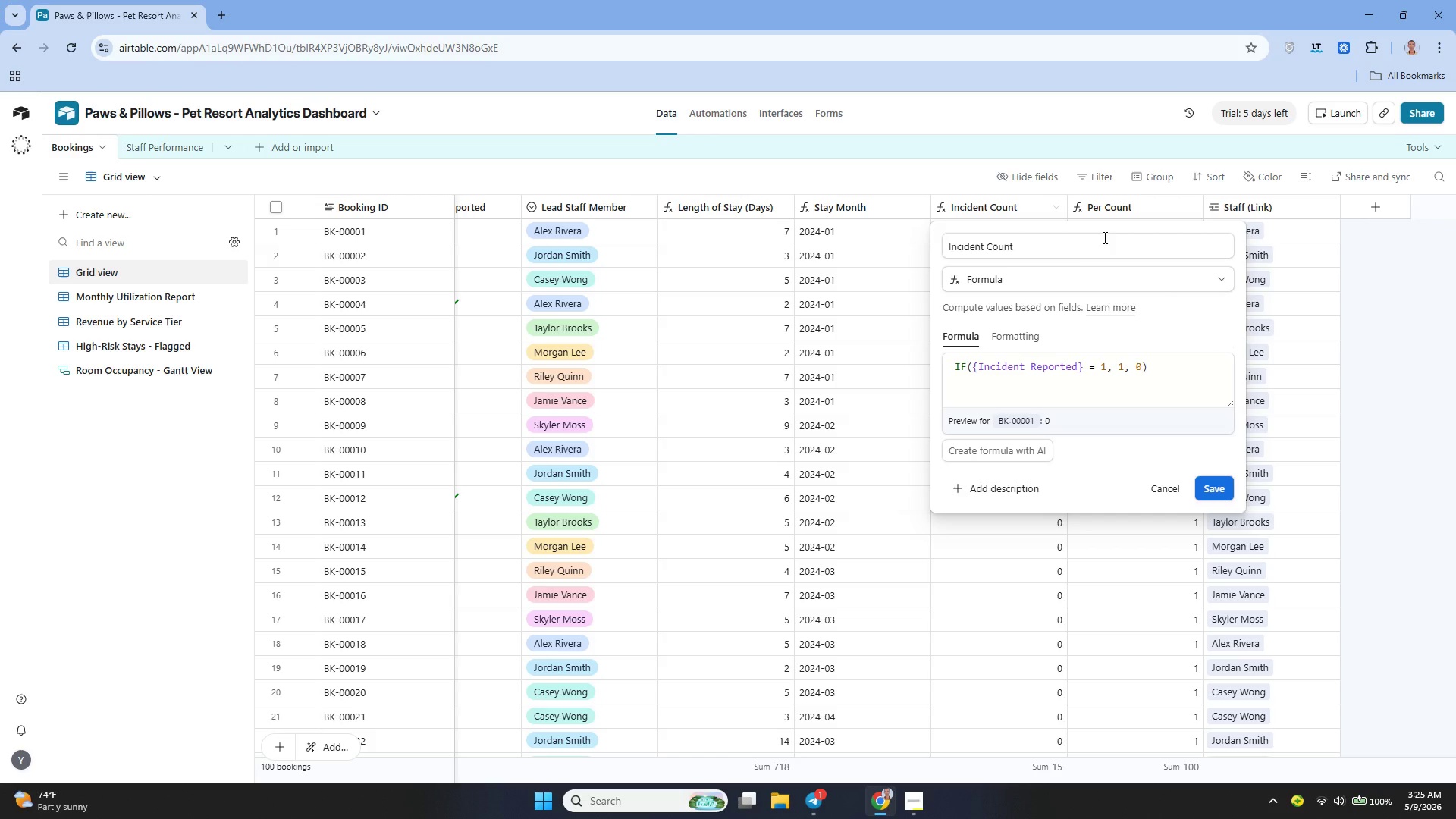 
left_click([1175, 485])
 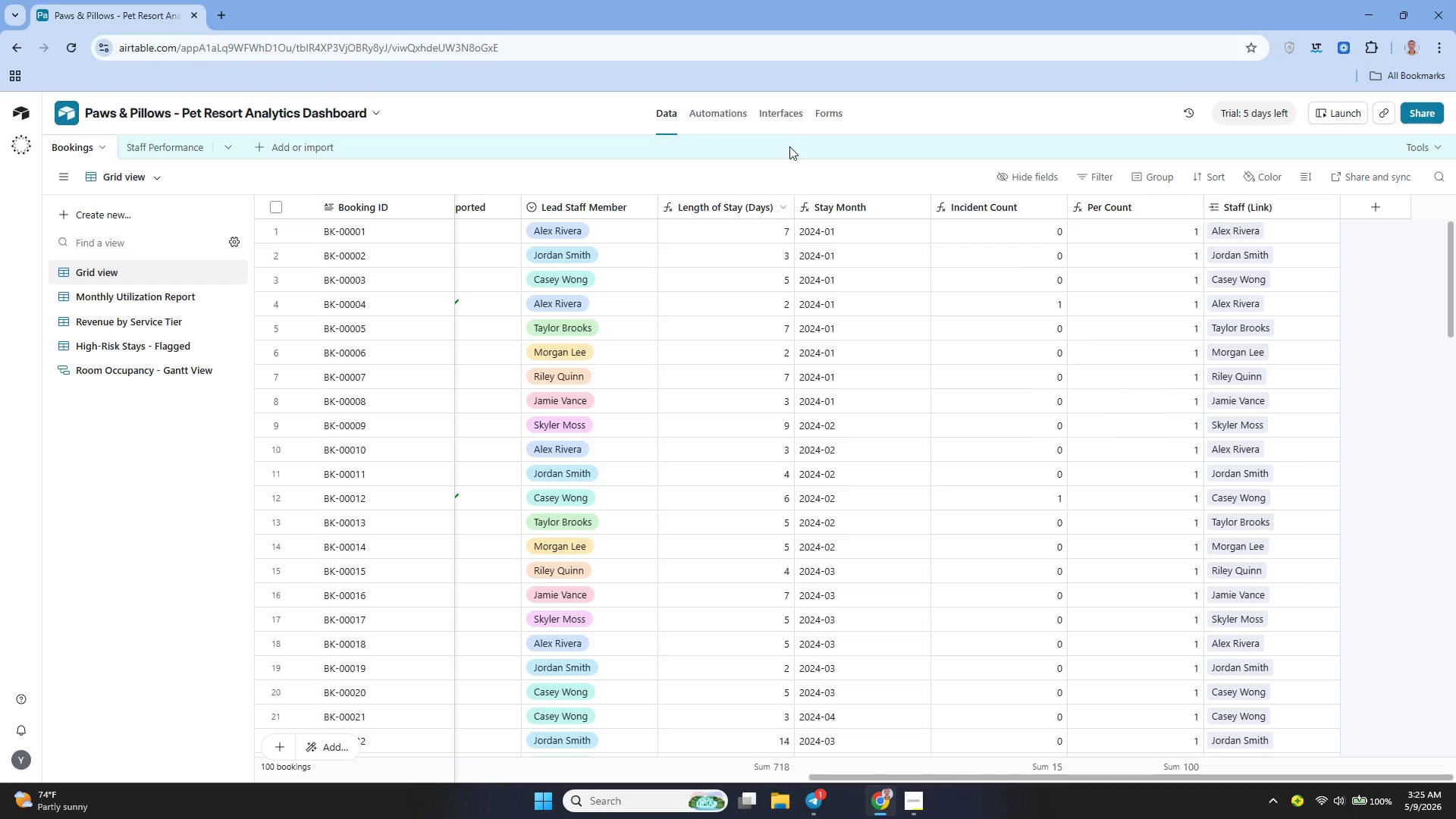 
left_click([776, 104])
 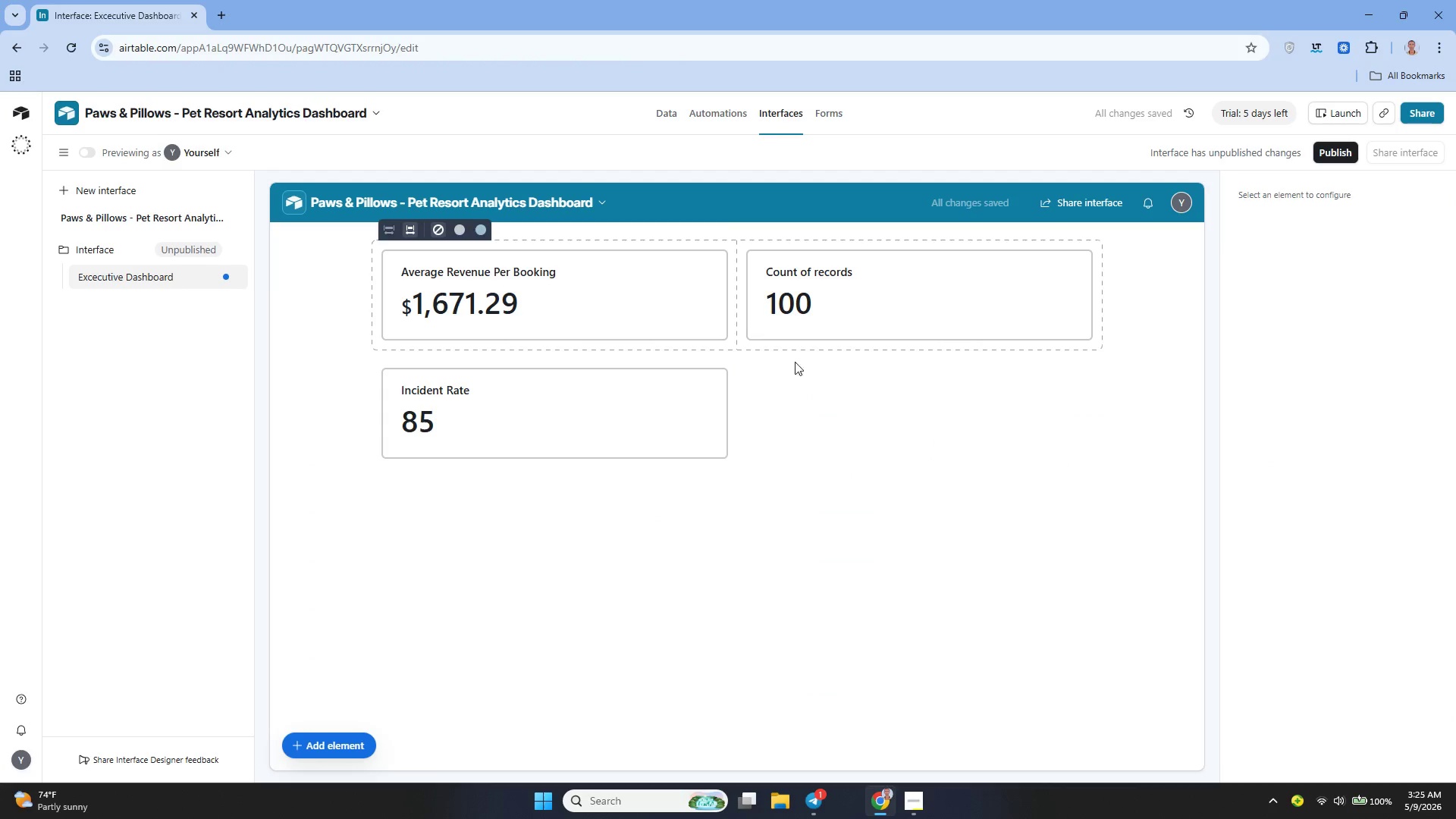 
left_click([666, 392])
 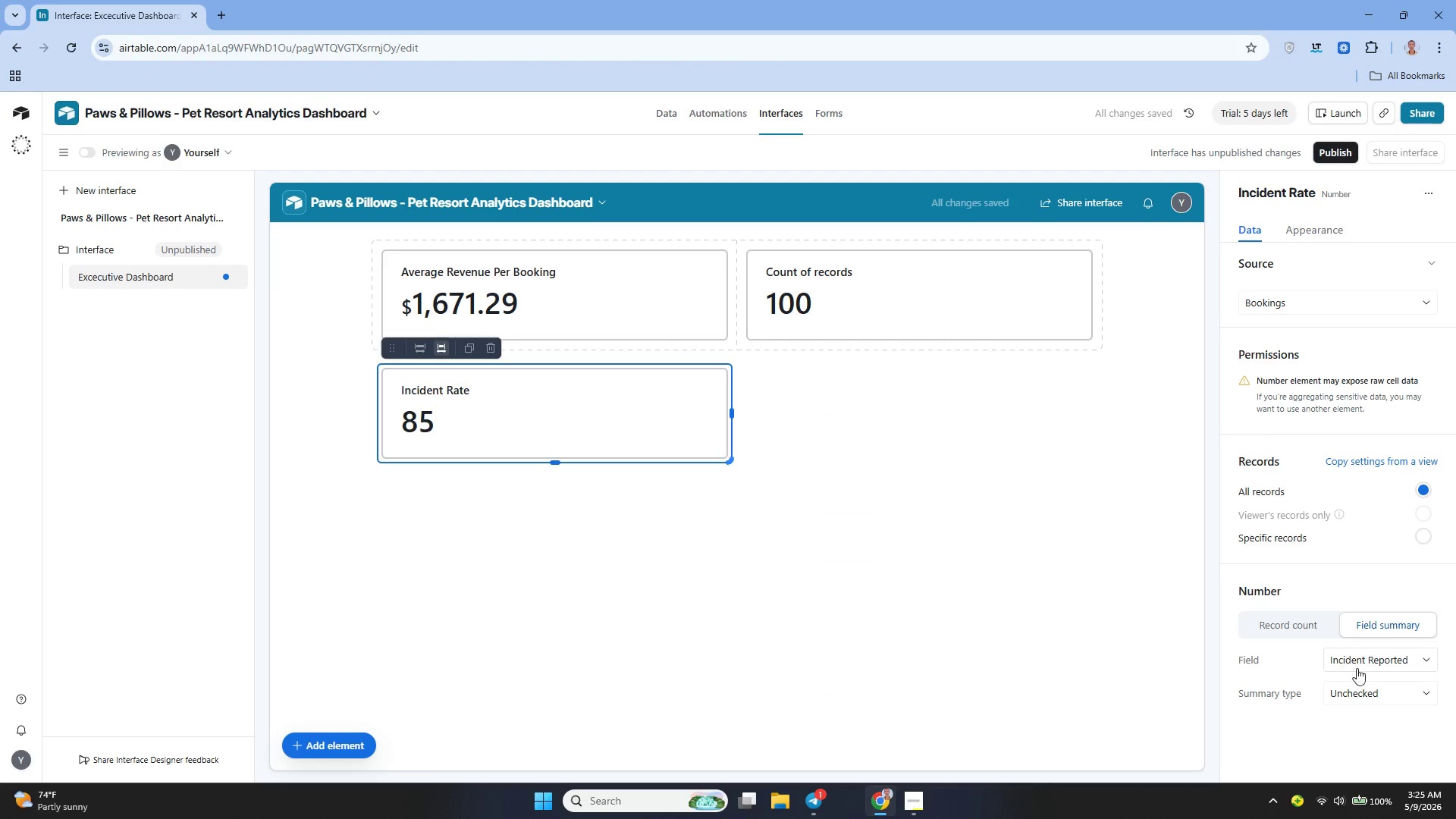 
left_click([1376, 691])
 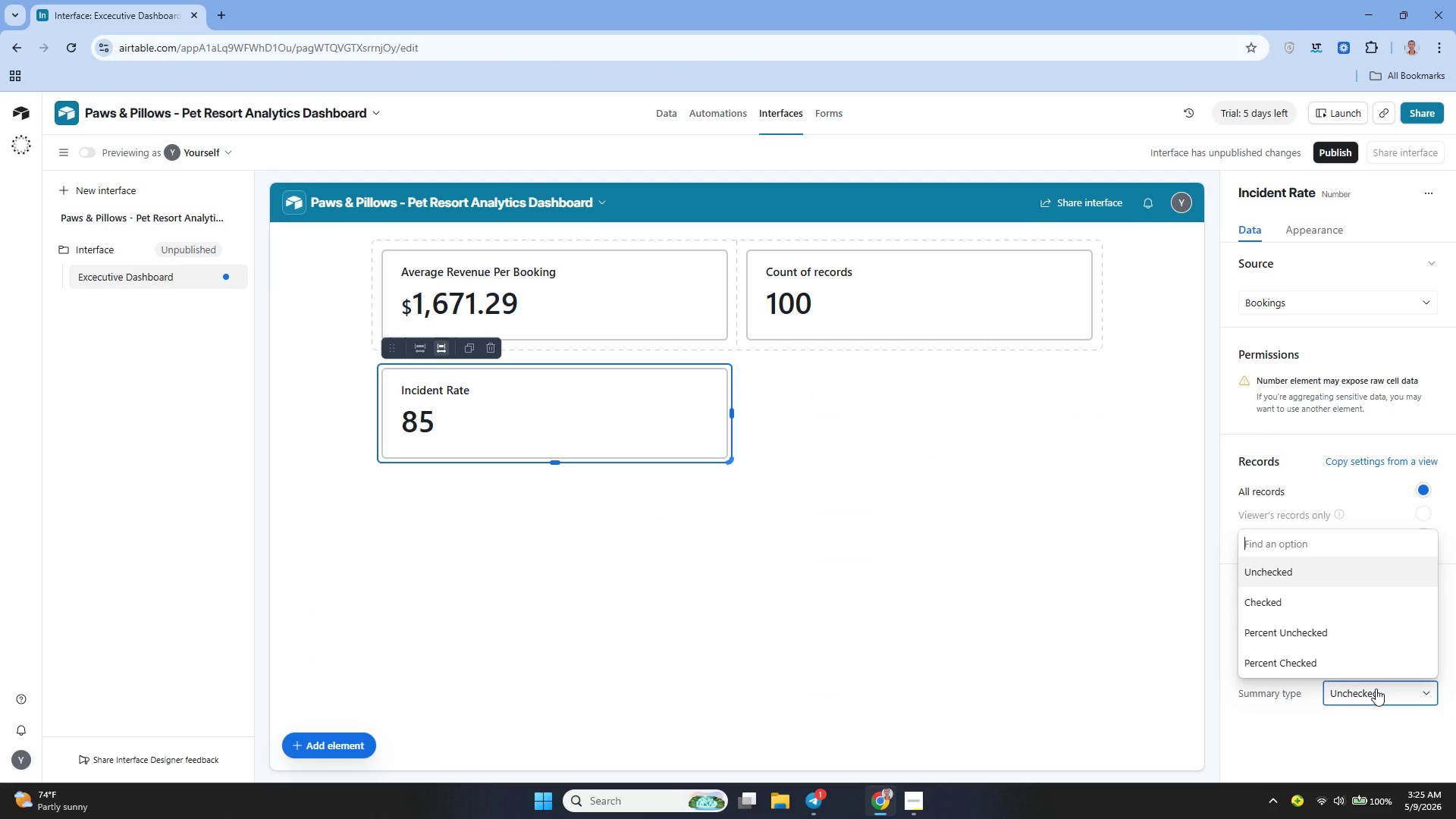 
left_click([1376, 689])
 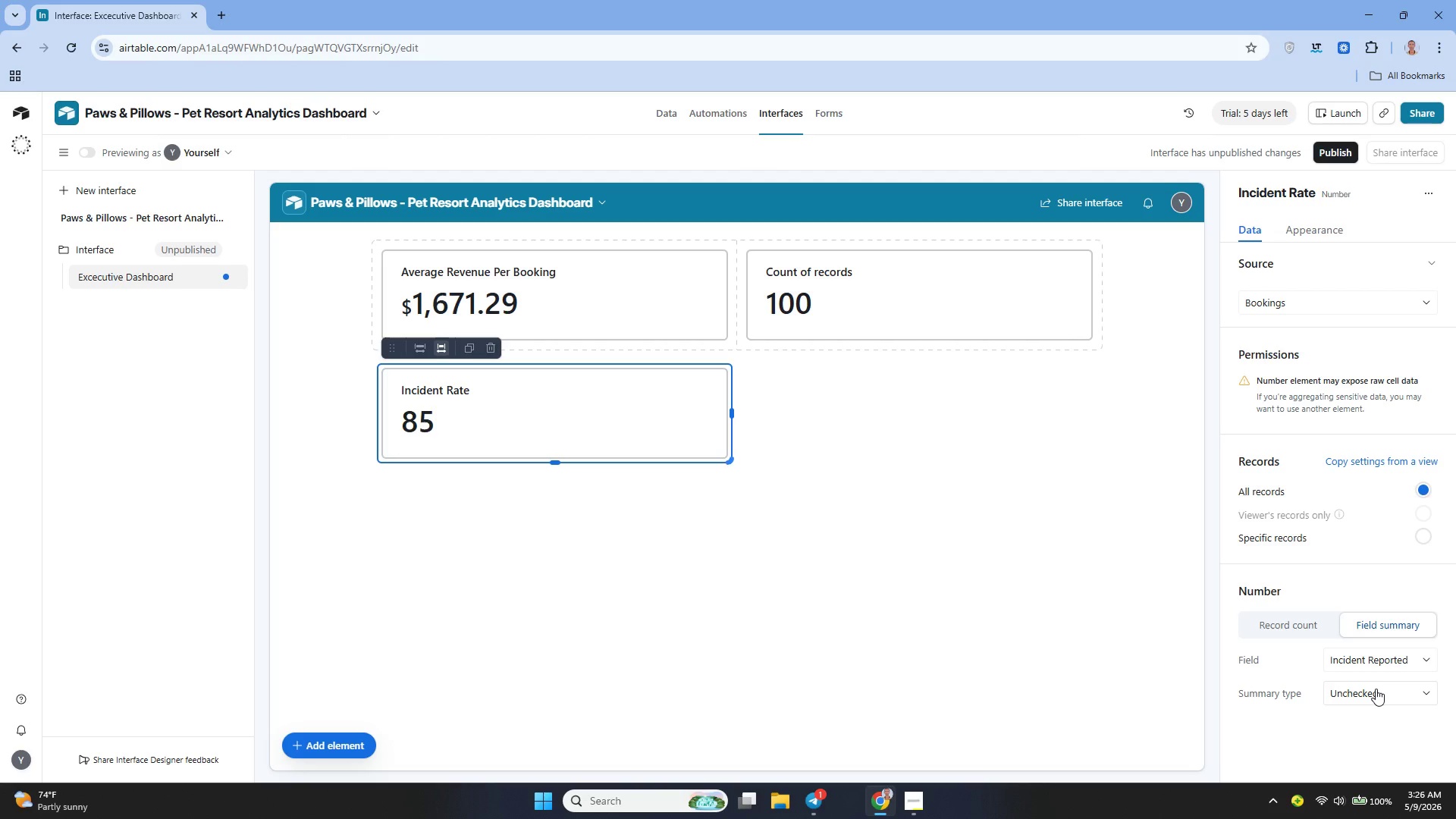 
wait(31.98)
 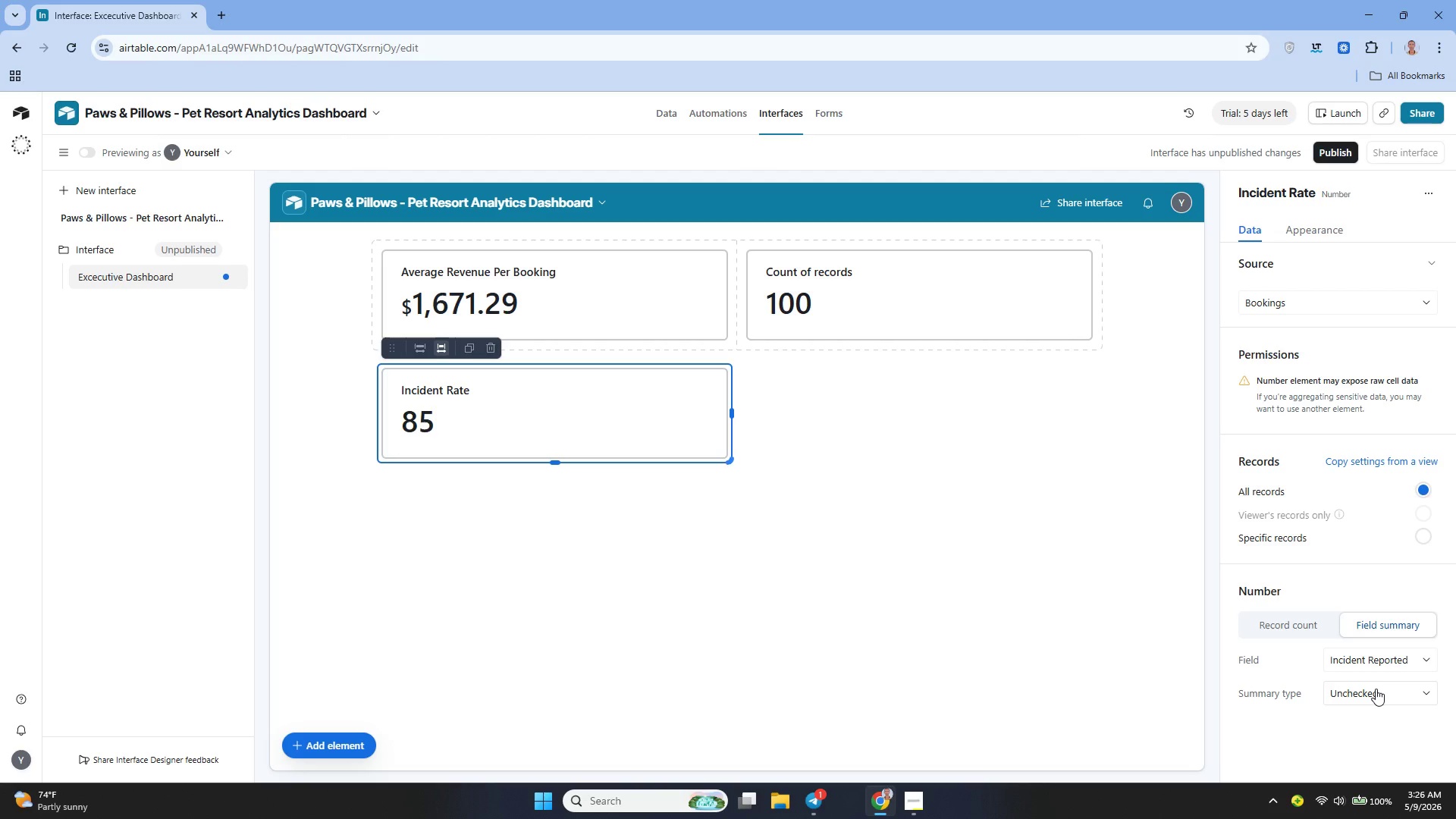 
left_click([920, 275])
 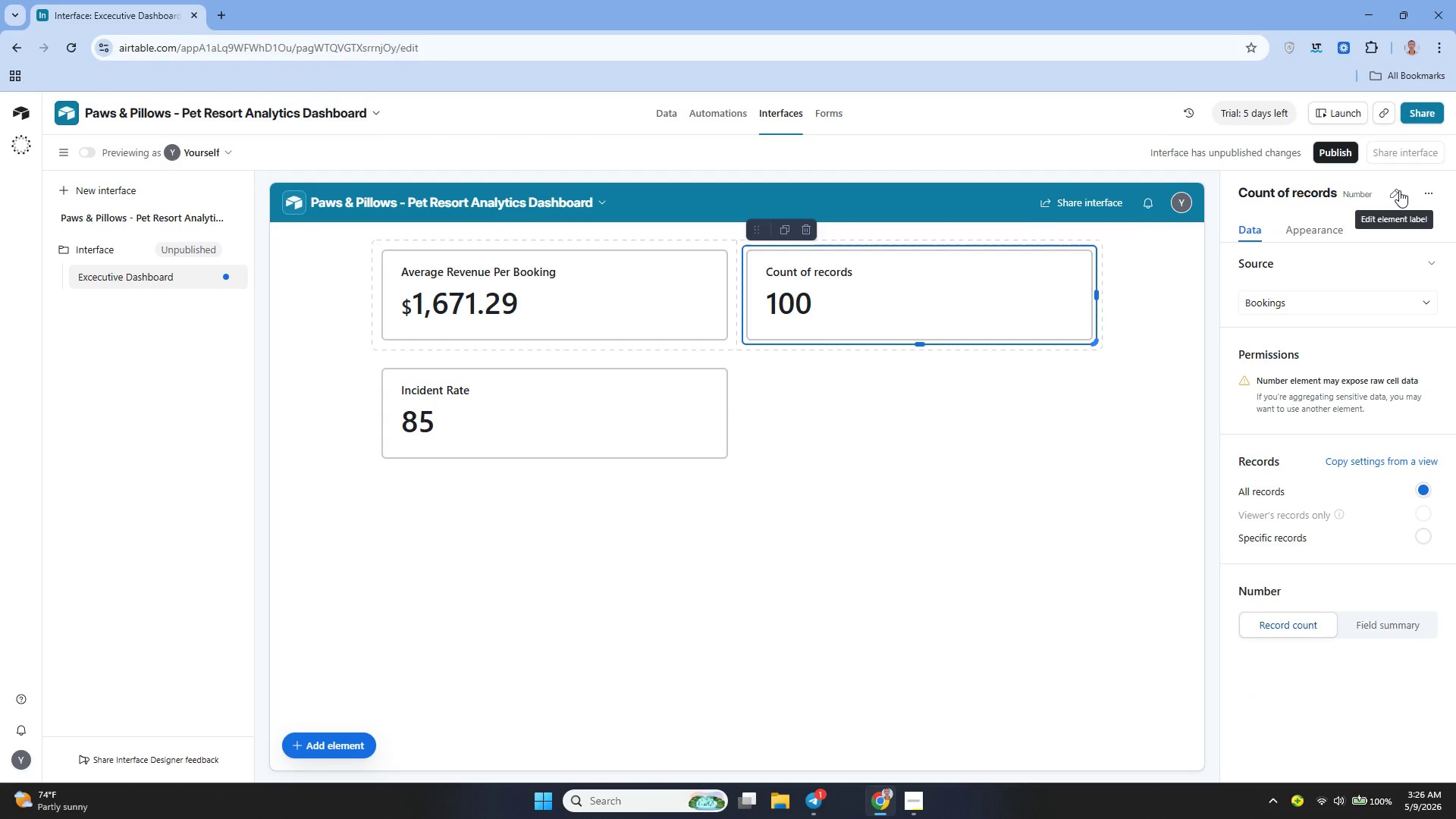 
wait(8.78)
 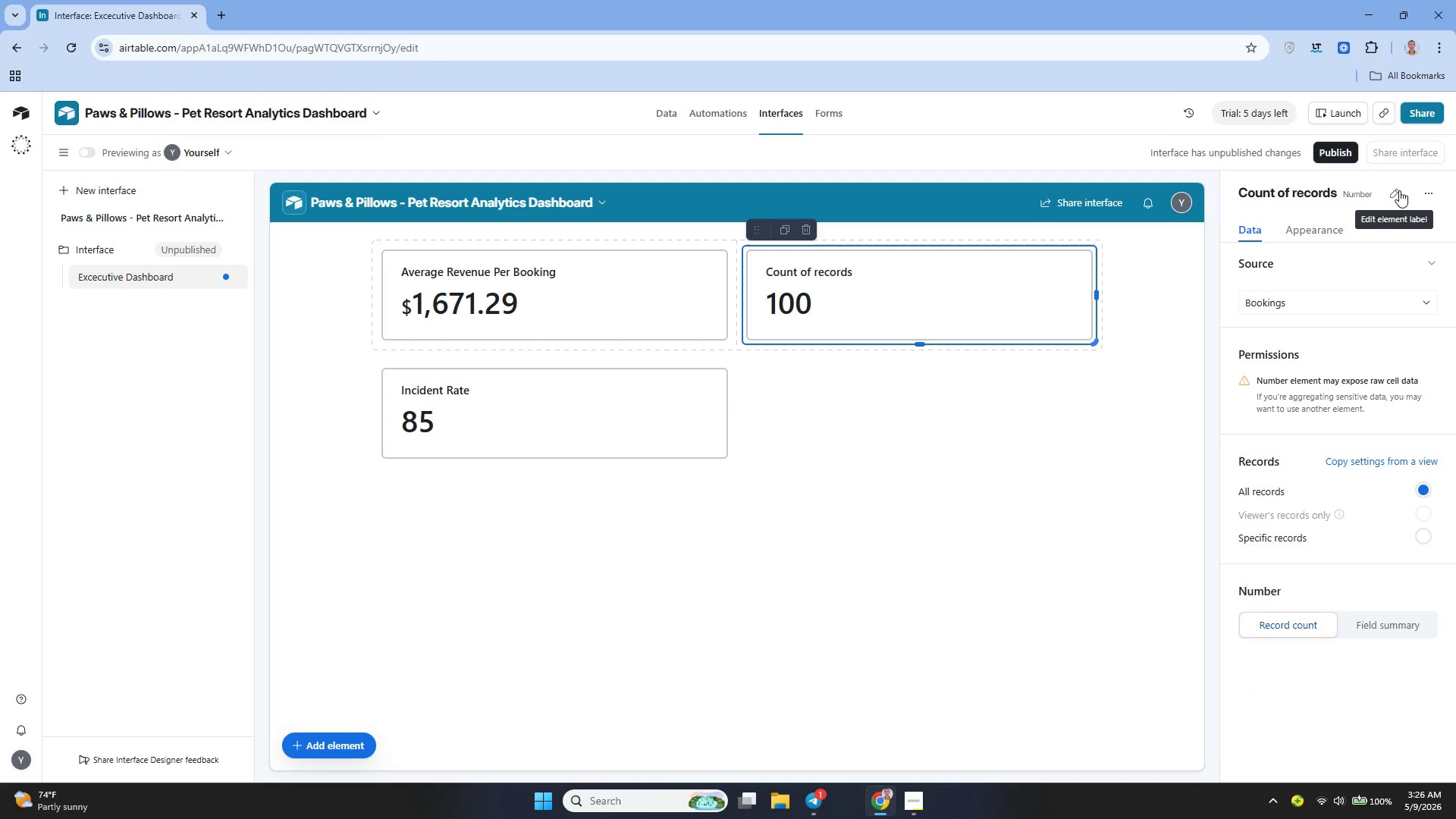 
left_click([1399, 191])
 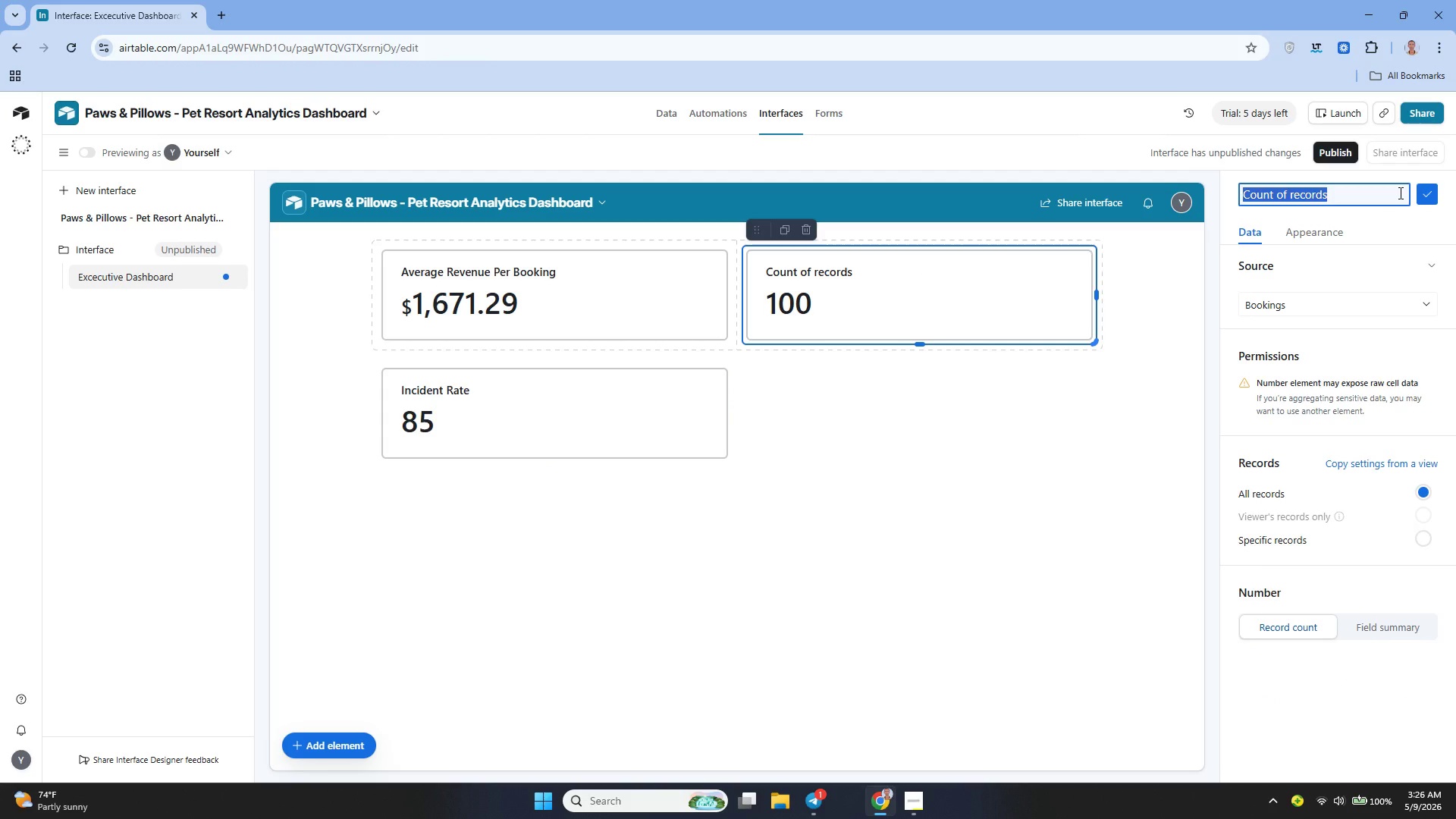 
key(Backspace)
type(Totsl Bookings)
 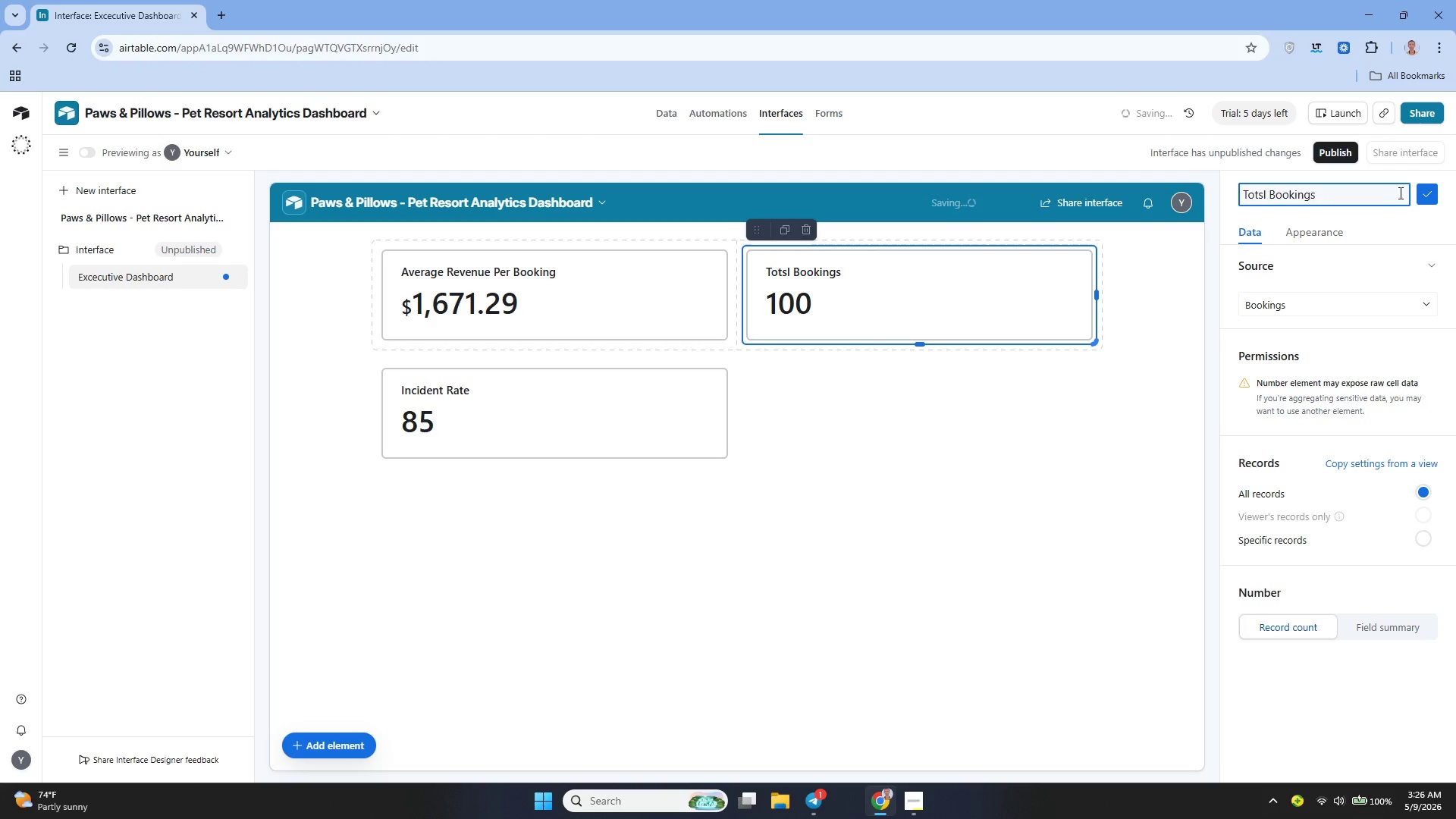 
key(ArrowLeft)
 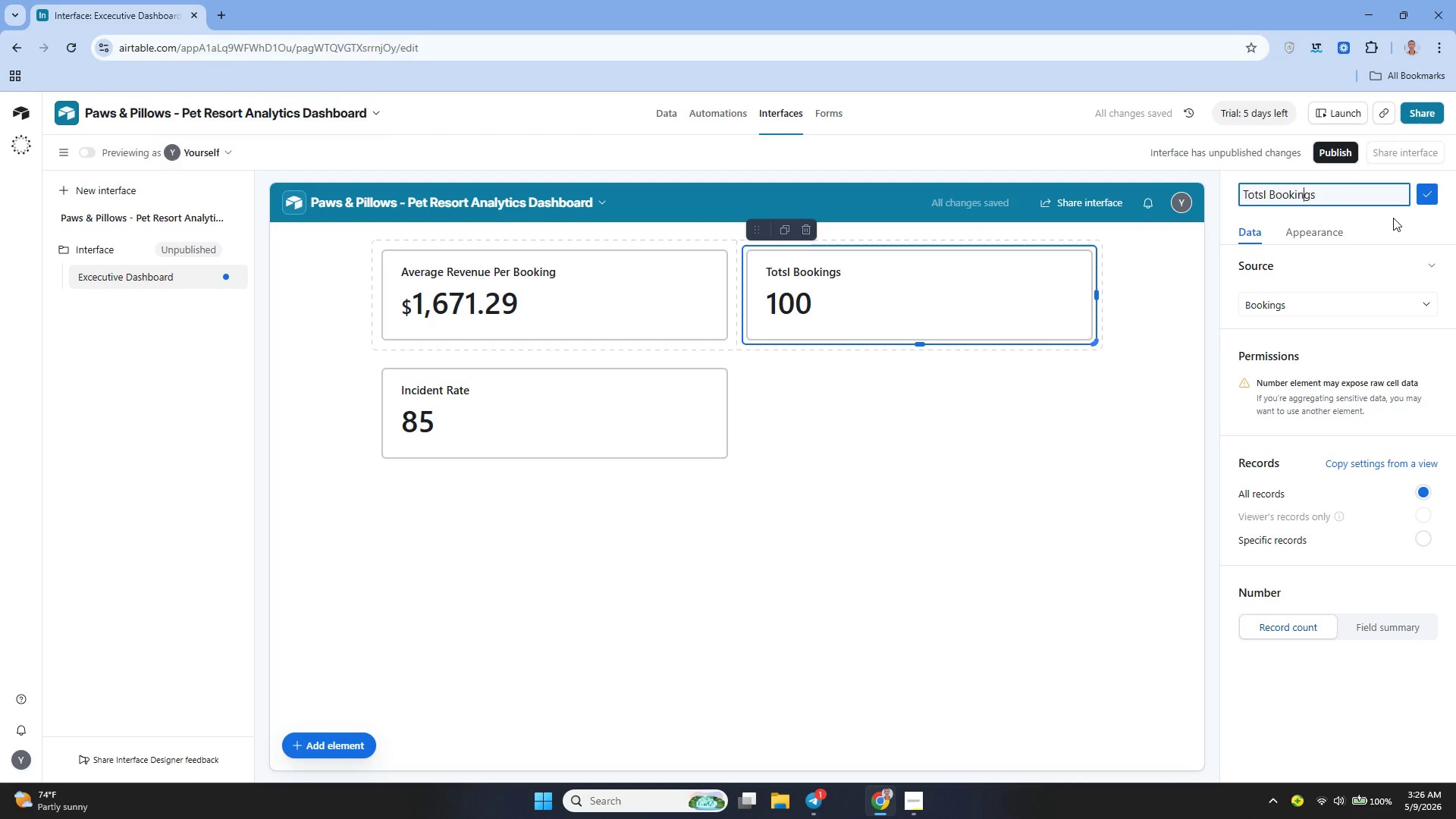 
hold_key(key=ArrowLeft, duration=0.66)
 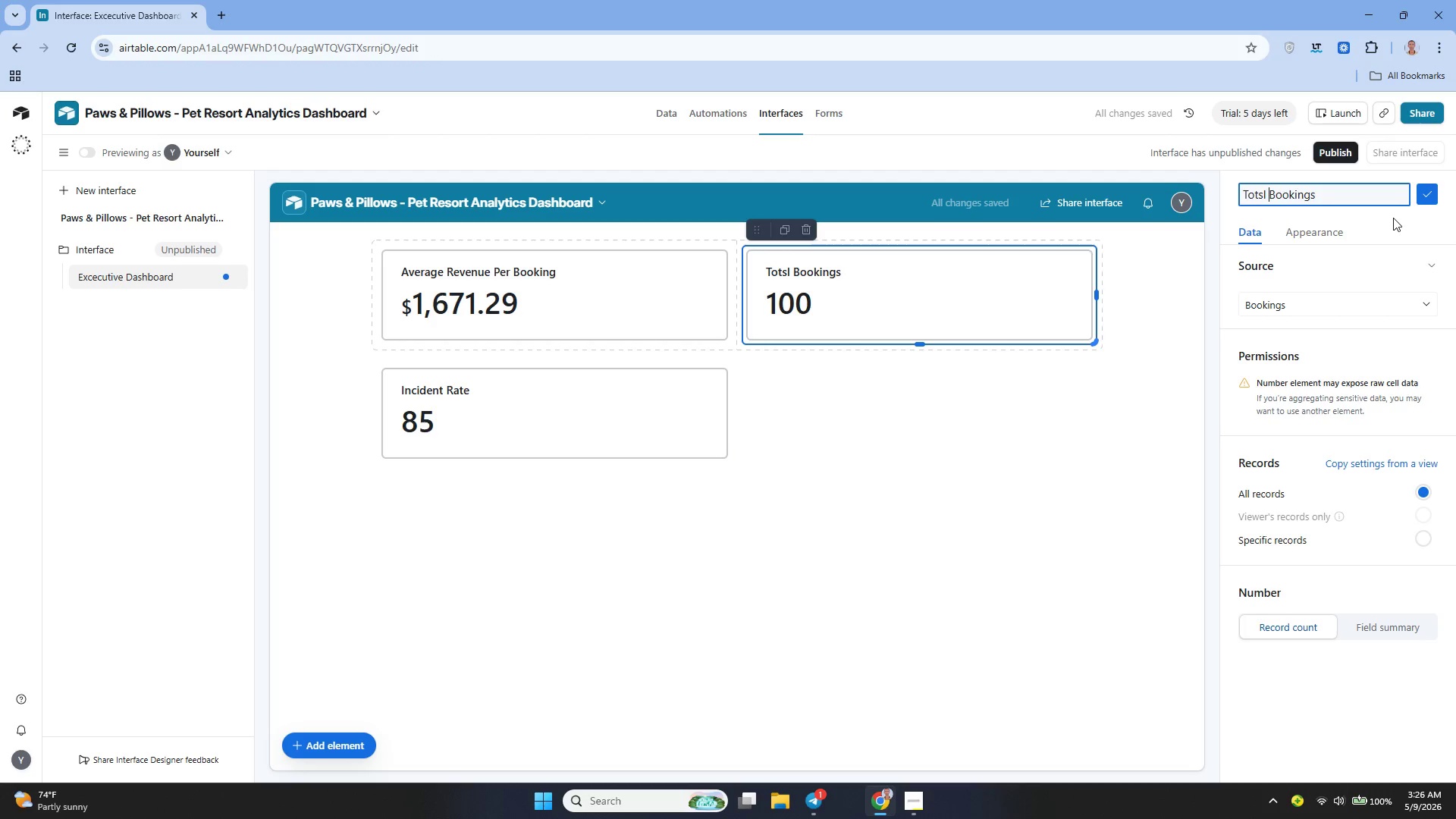 
key(ArrowLeft)
 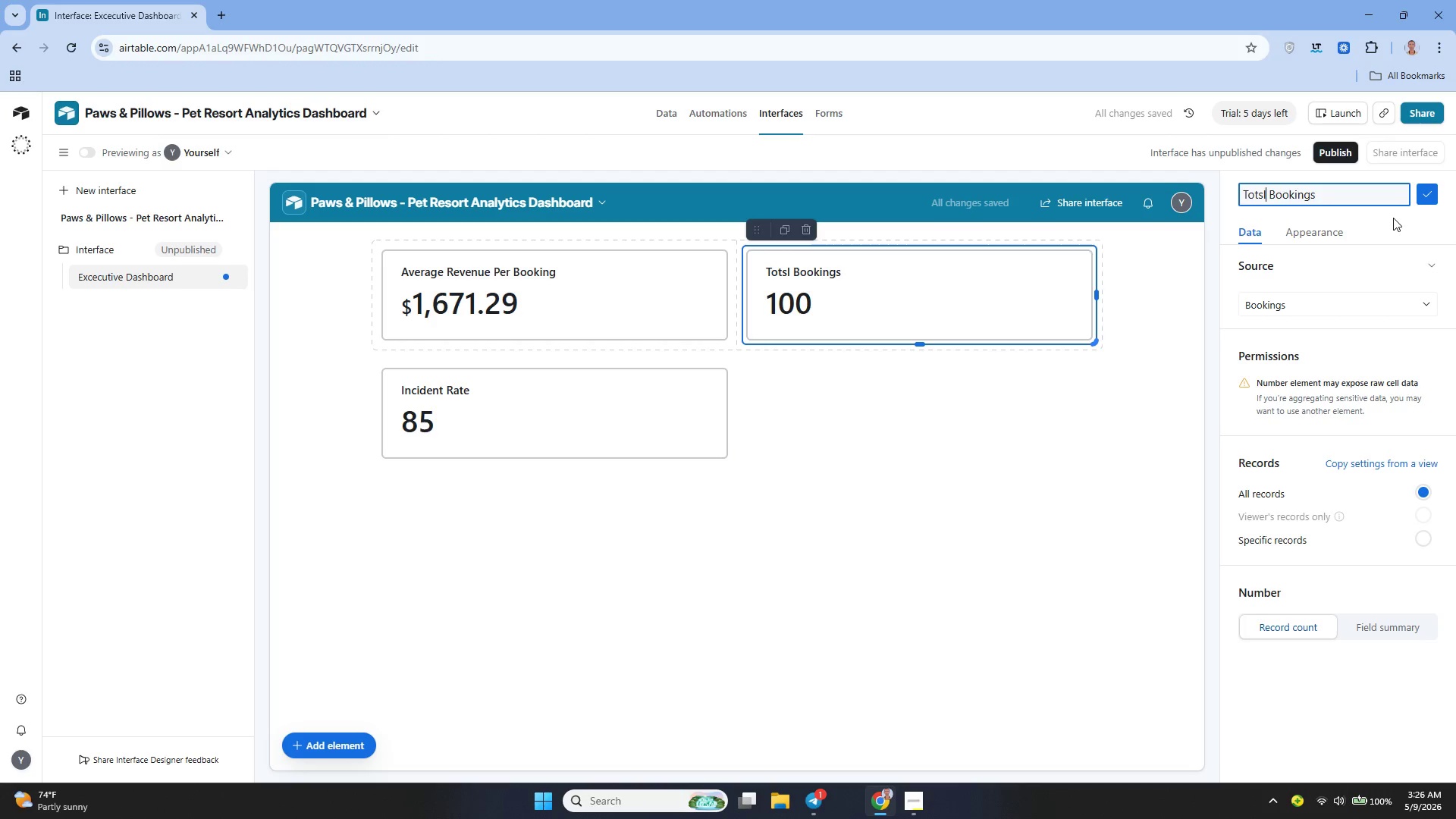 
key(ArrowLeft)
 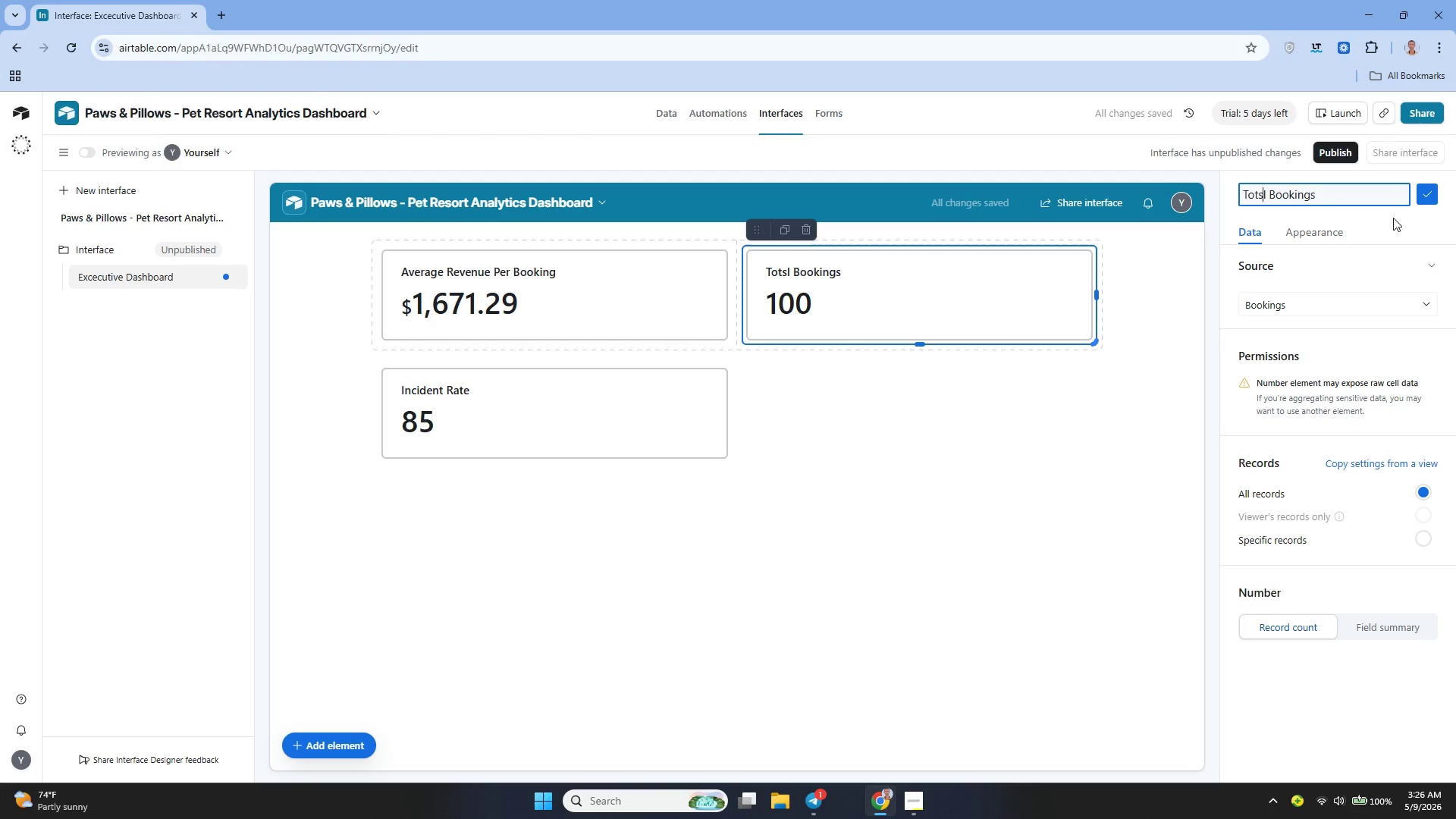 
key(ArrowLeft)
 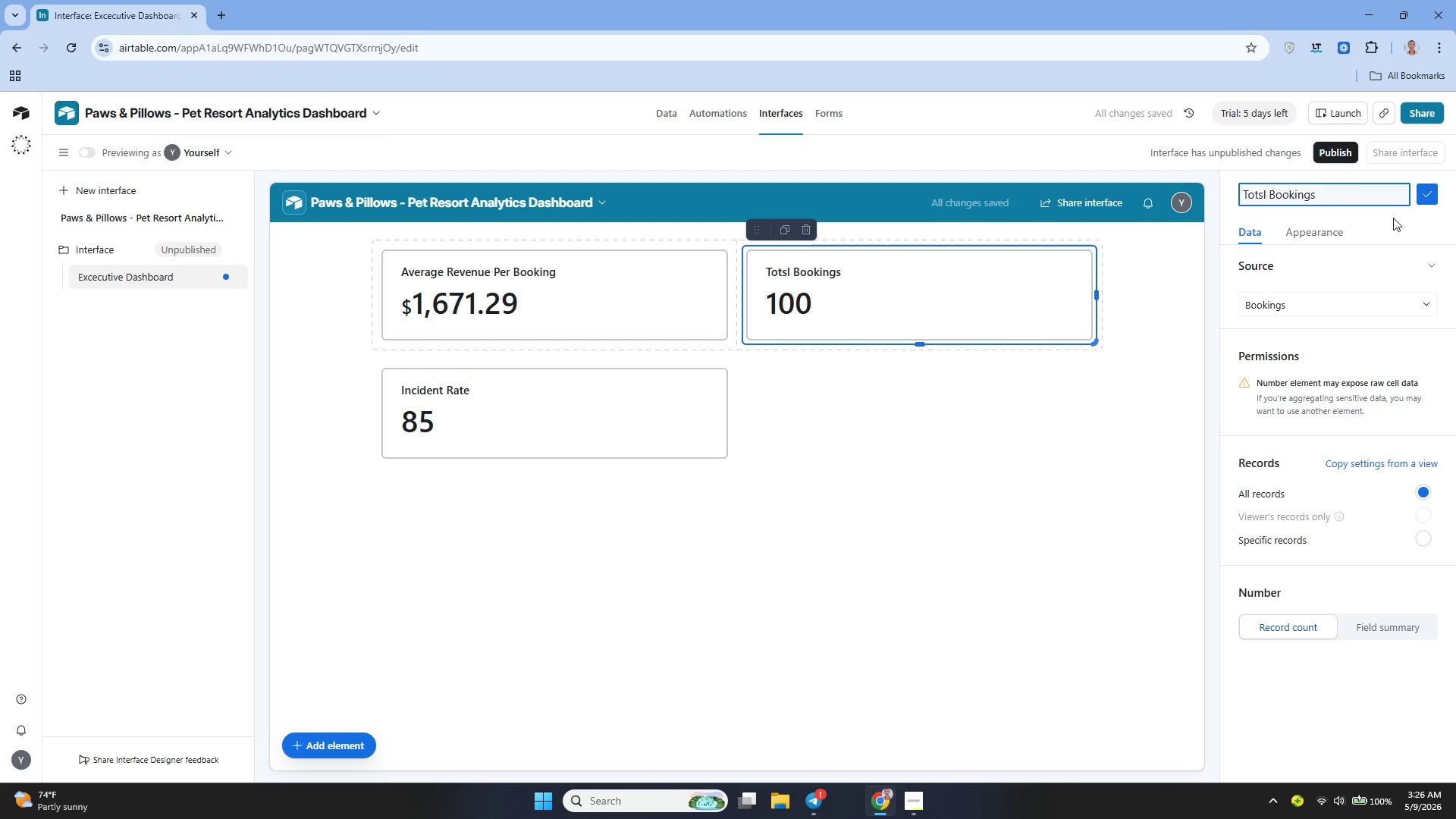 
key(Backspace)
 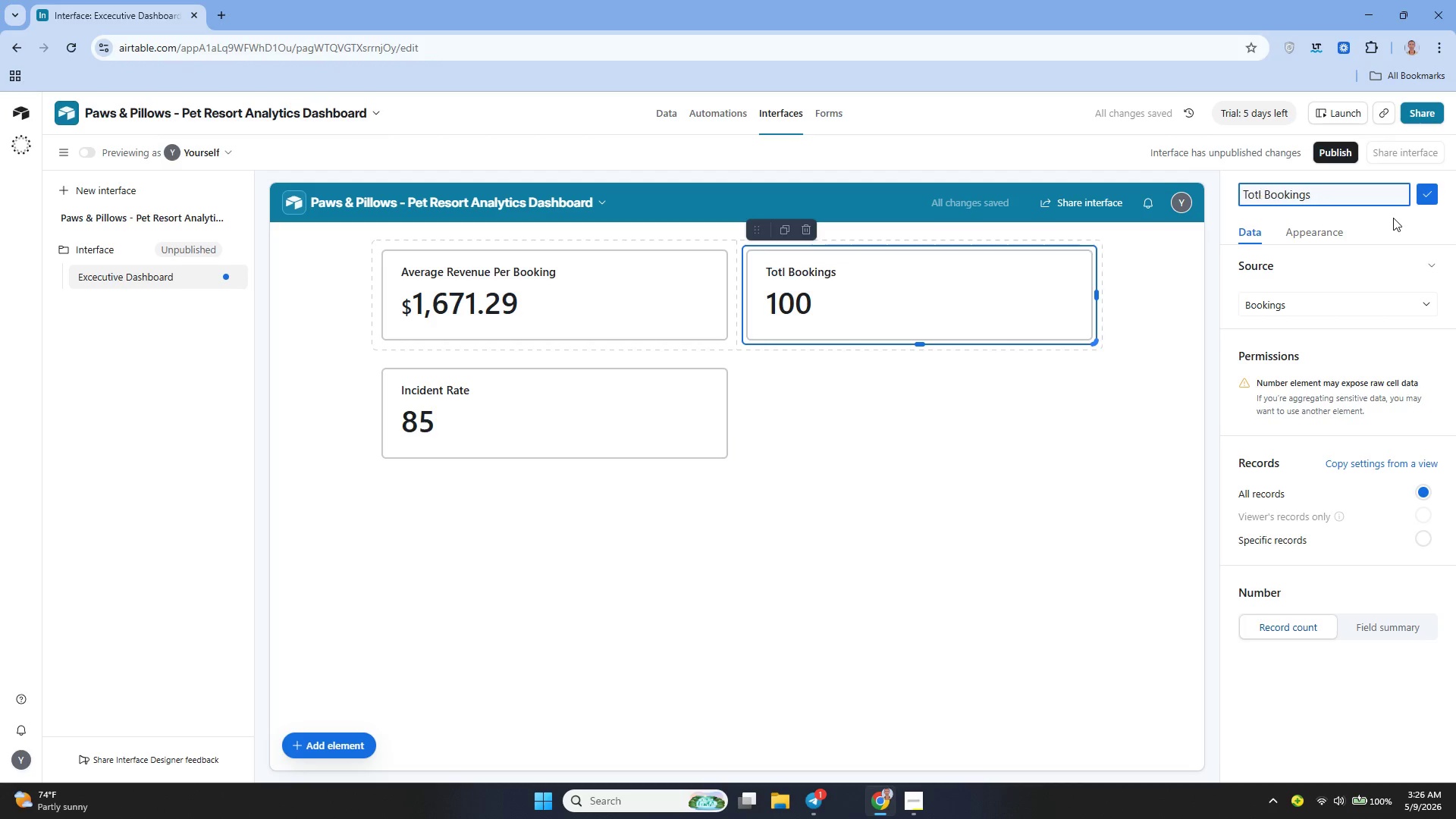 
key(A)
 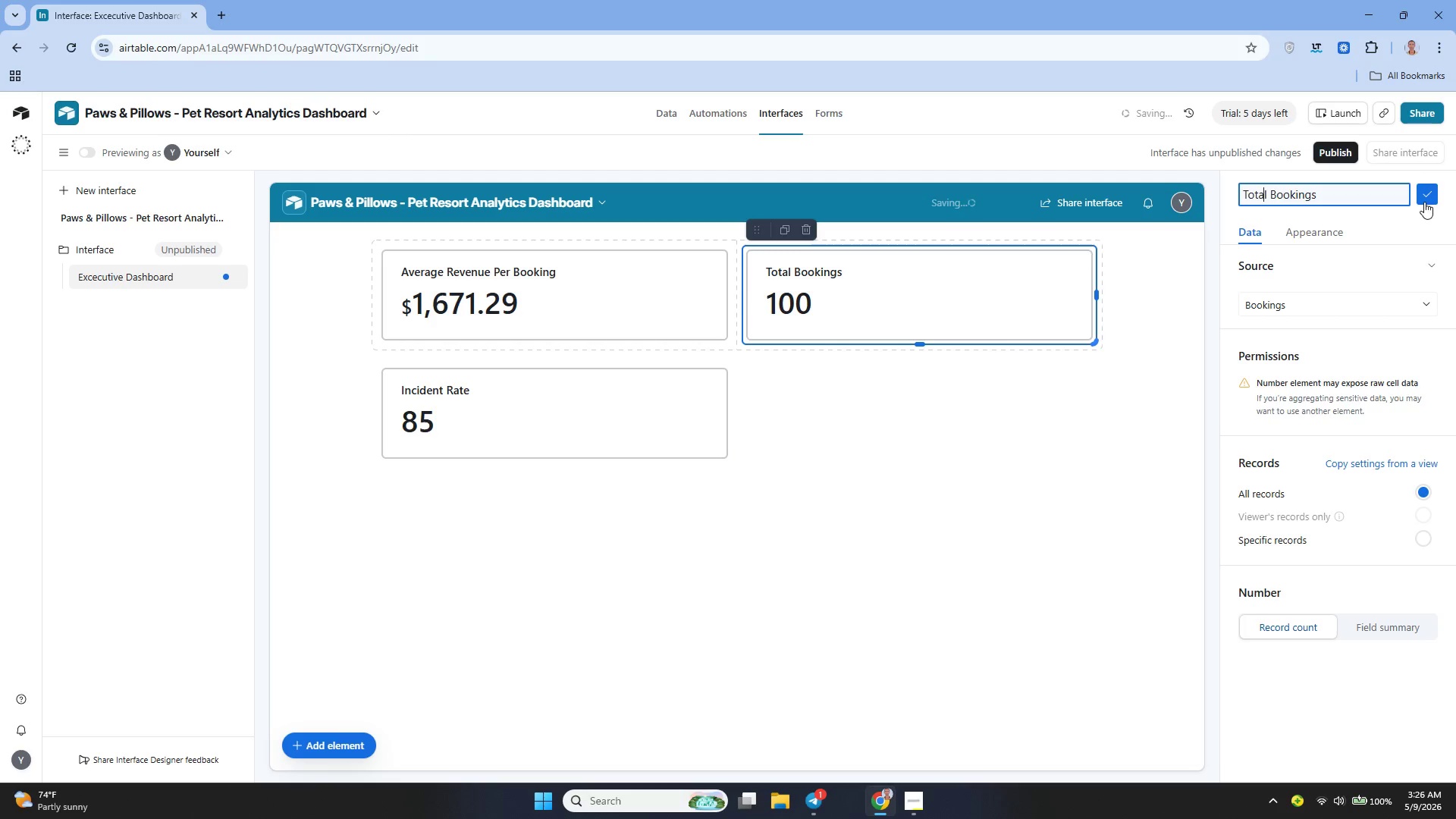 
left_click([1424, 199])
 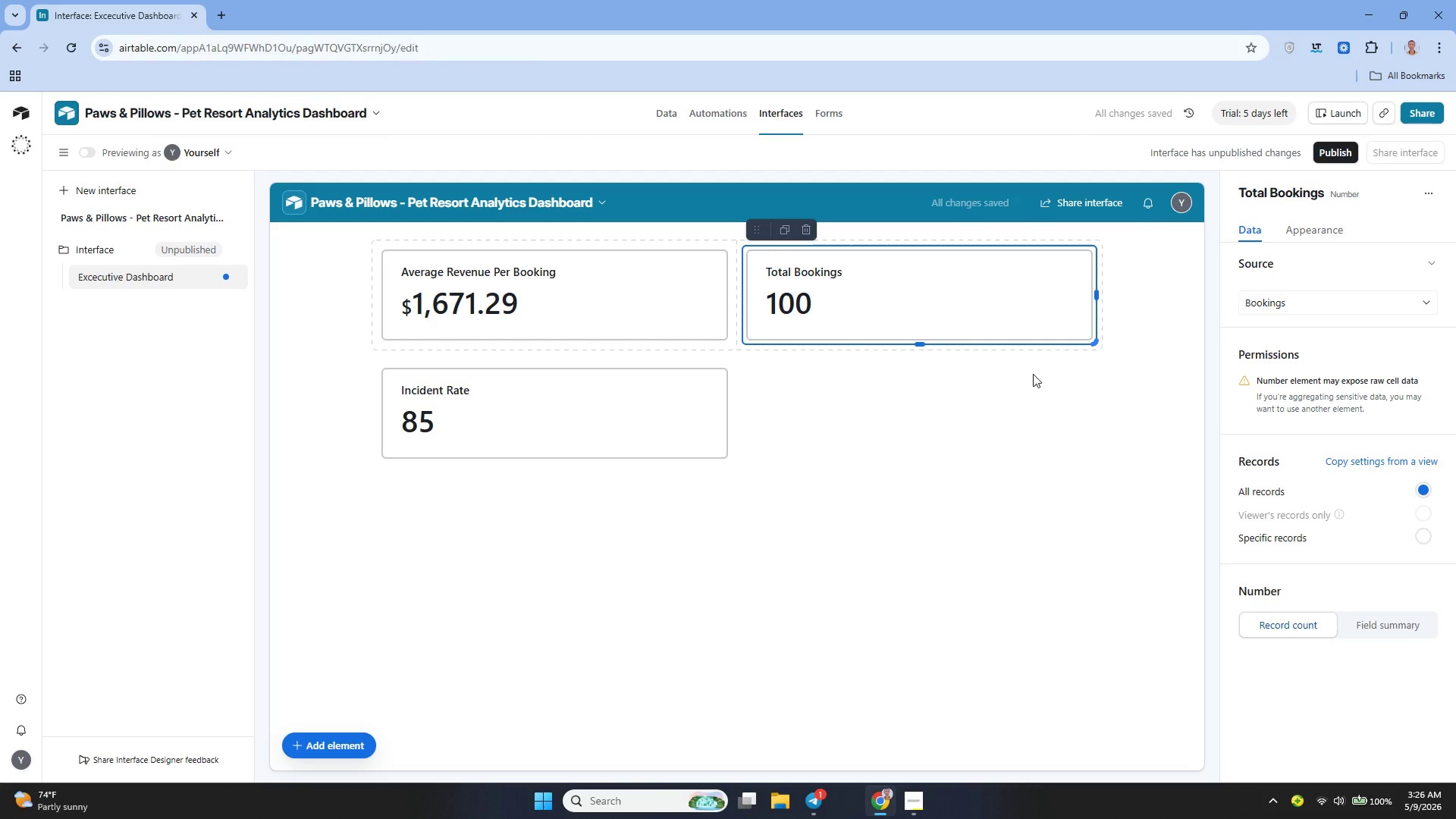 
left_click([695, 401])
 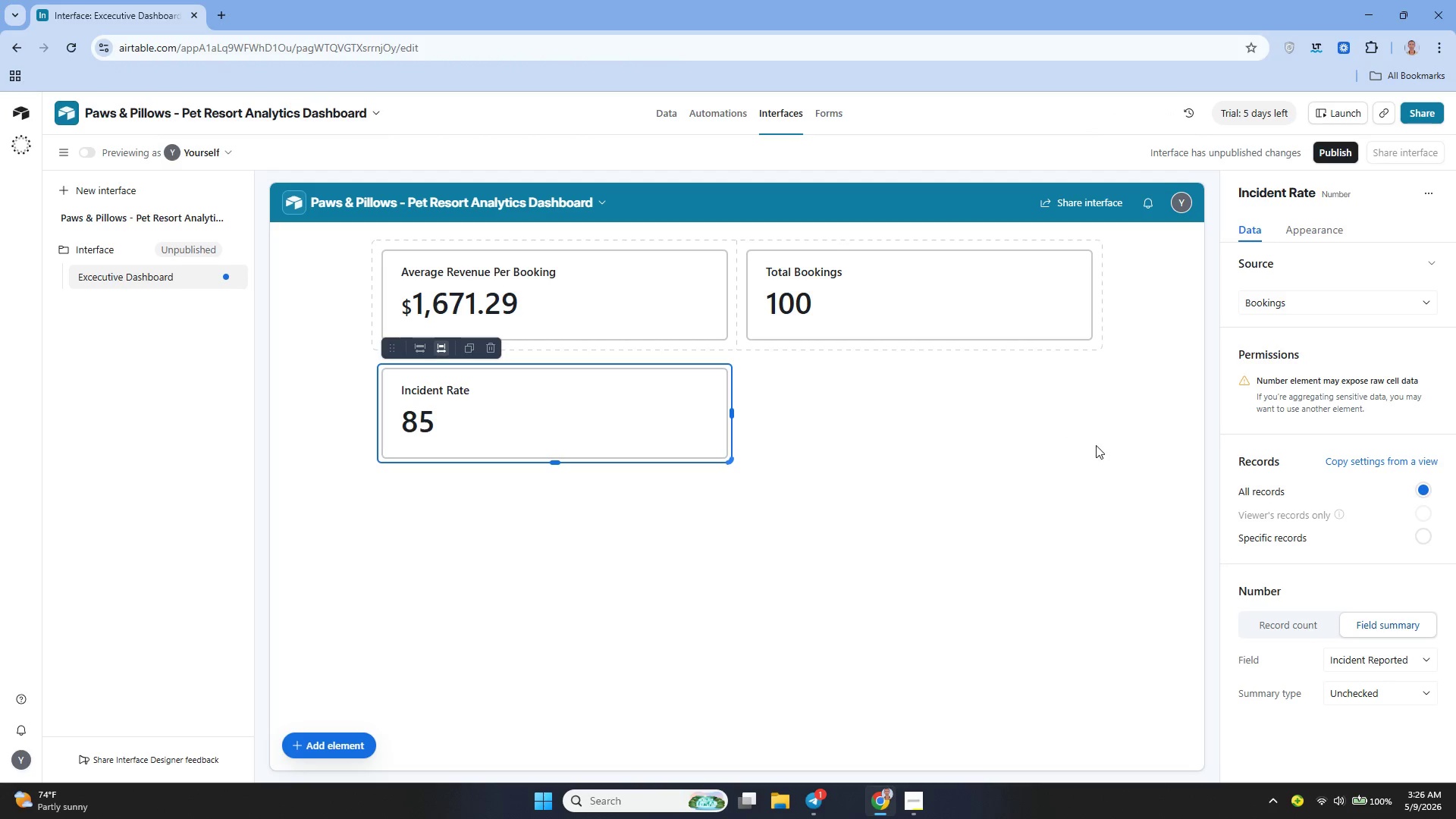 
left_click([1374, 694])
 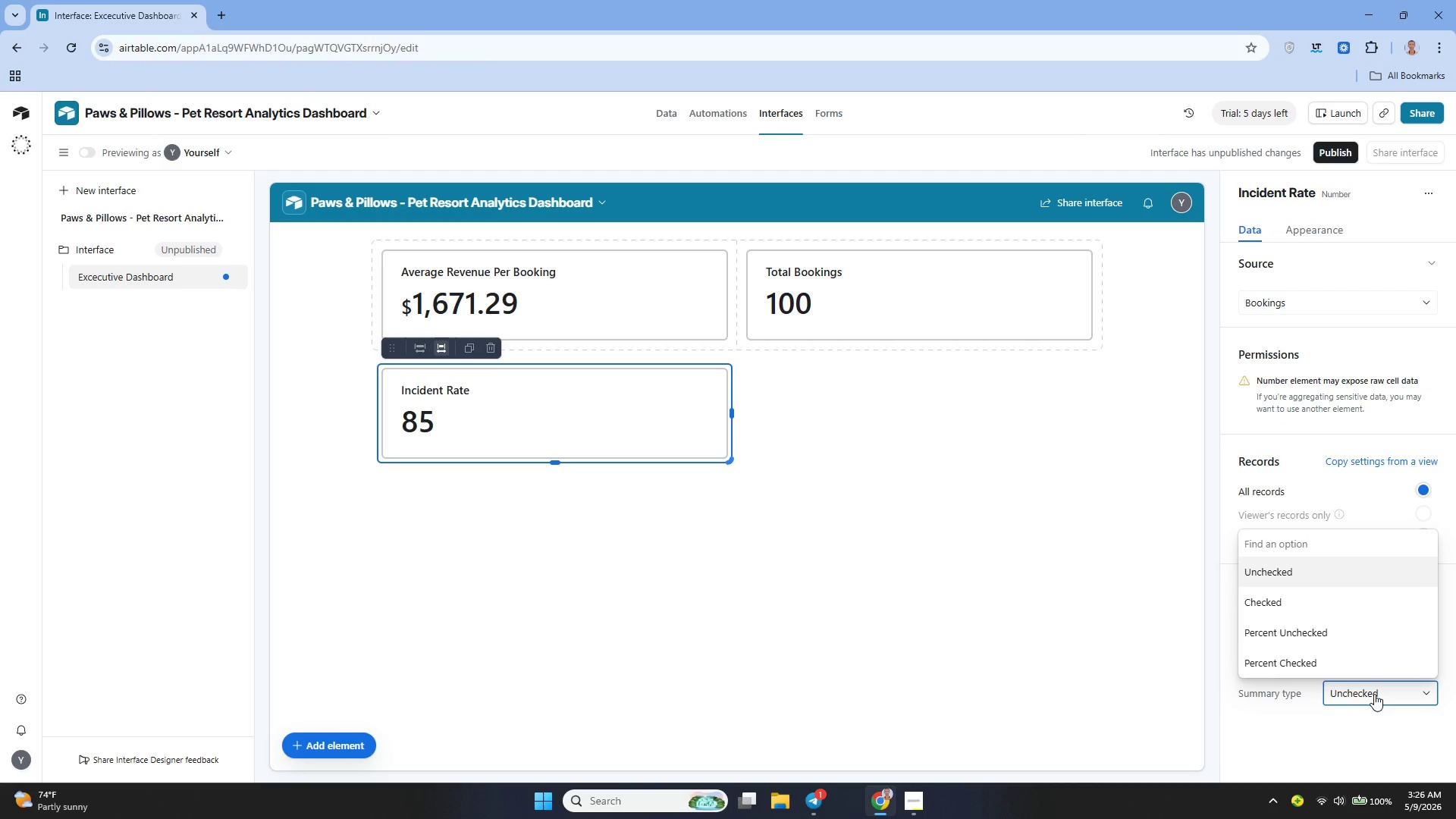 
wait(9.97)
 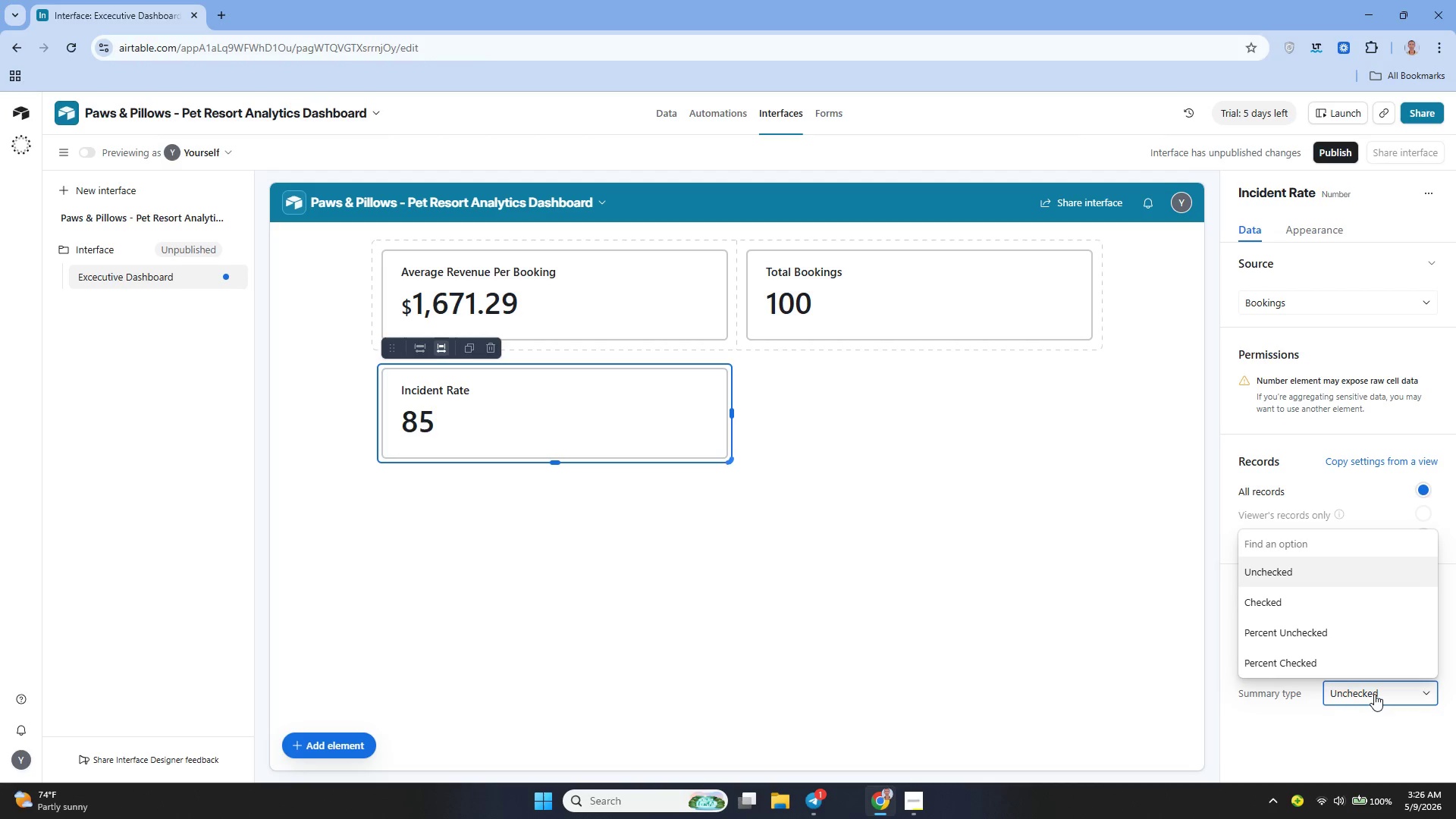 
left_click([1311, 719])
 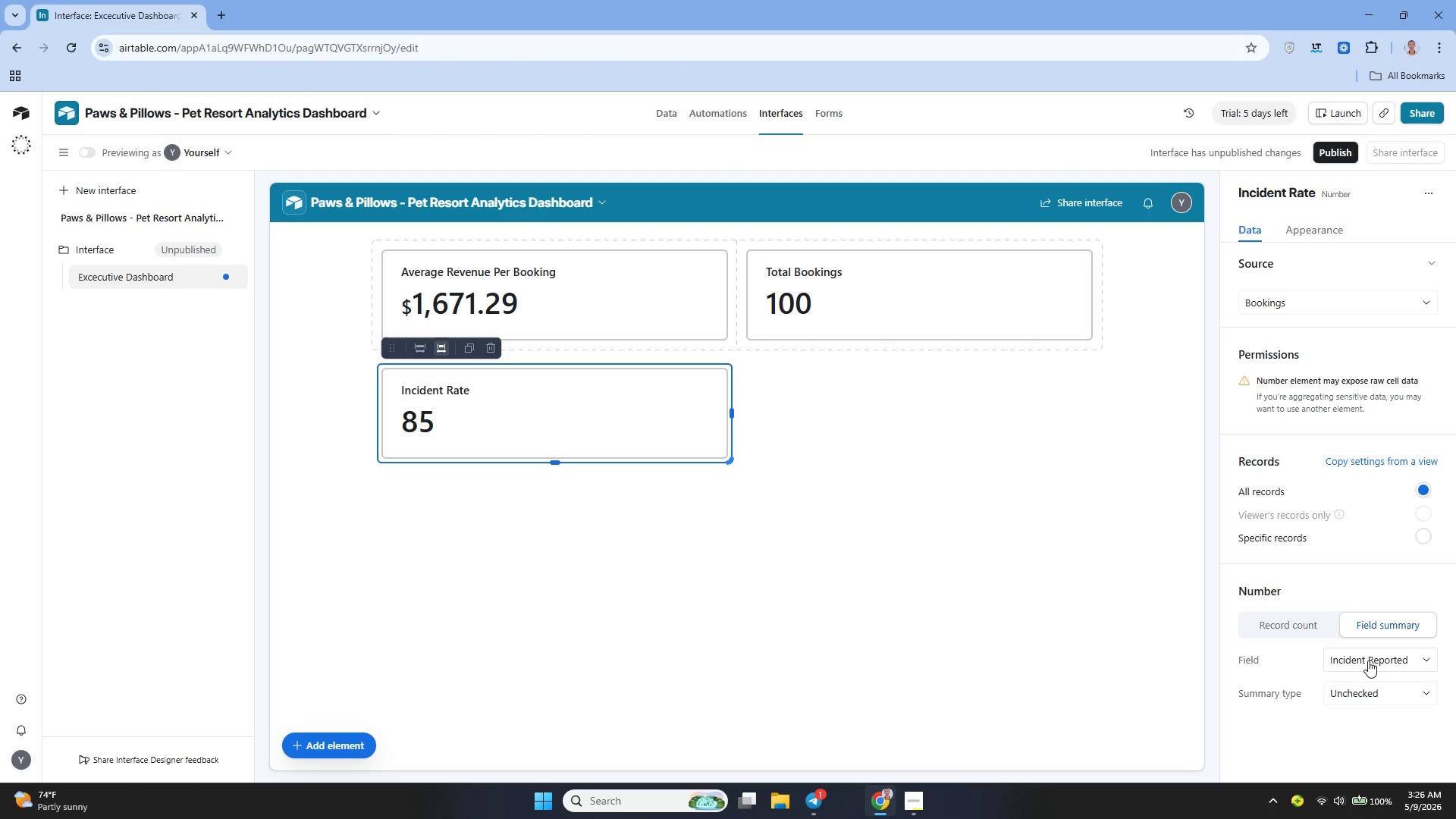 
left_click([1369, 659])
 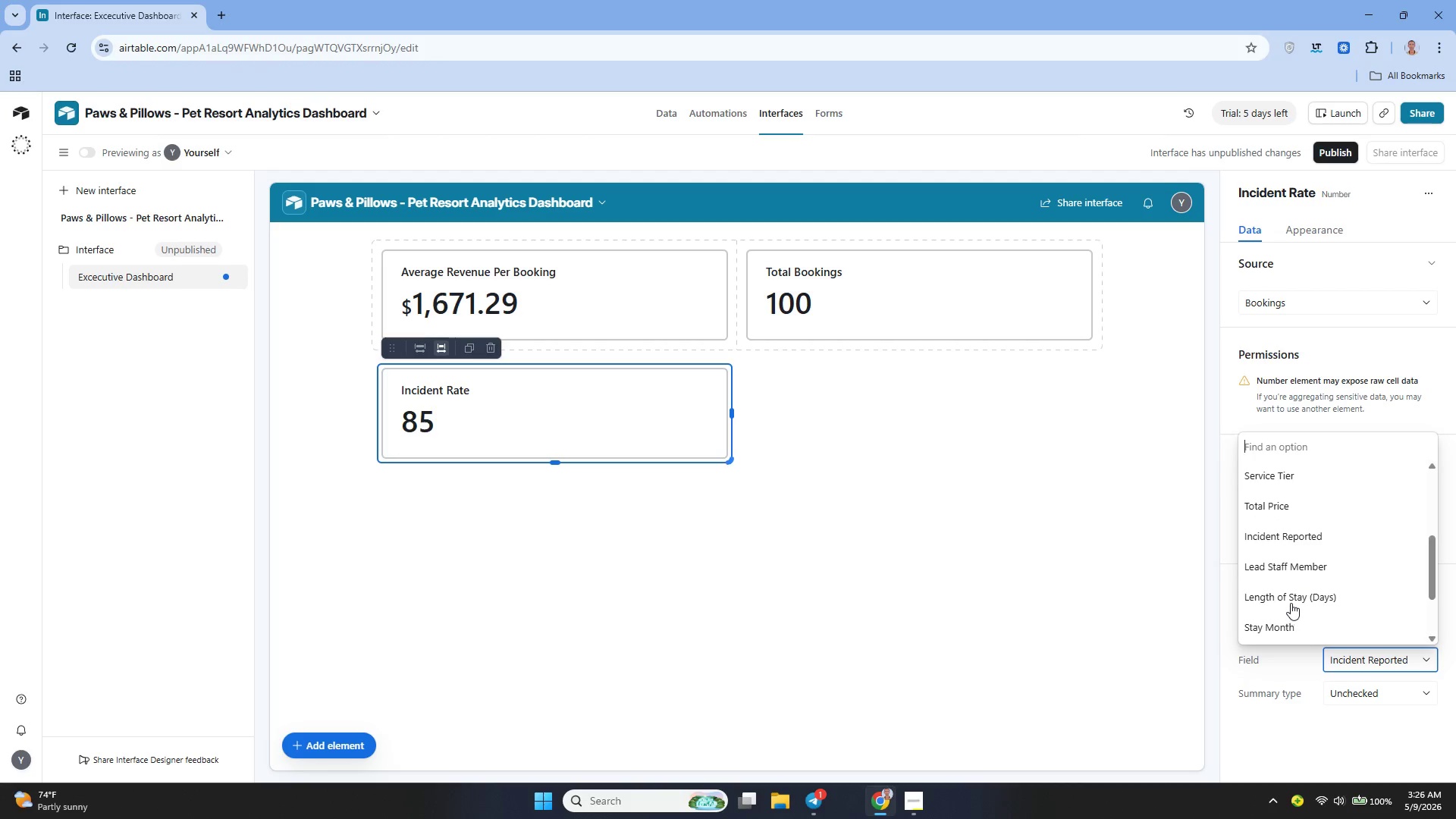 
wait(8.45)
 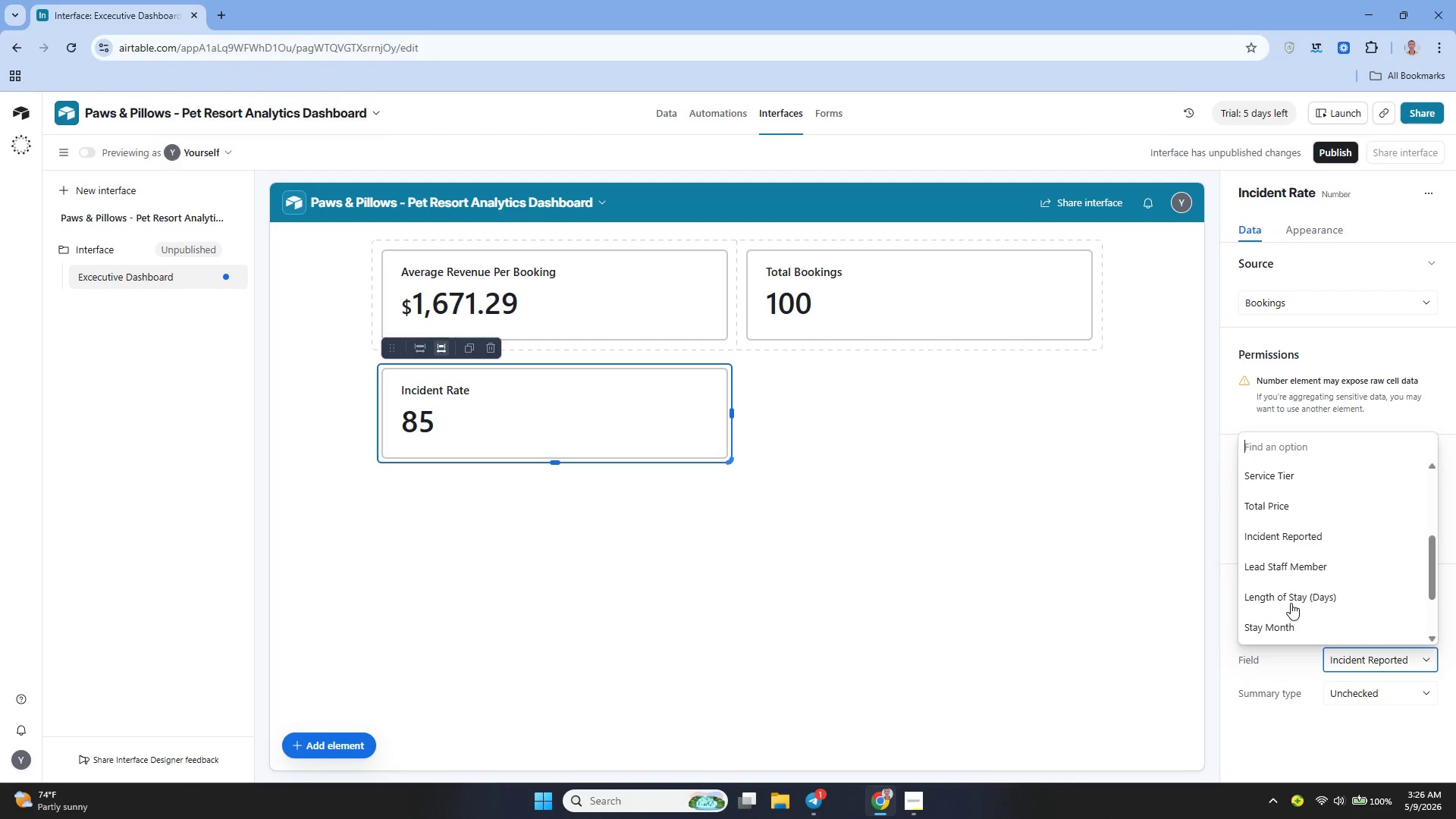 
left_click([1310, 563])
 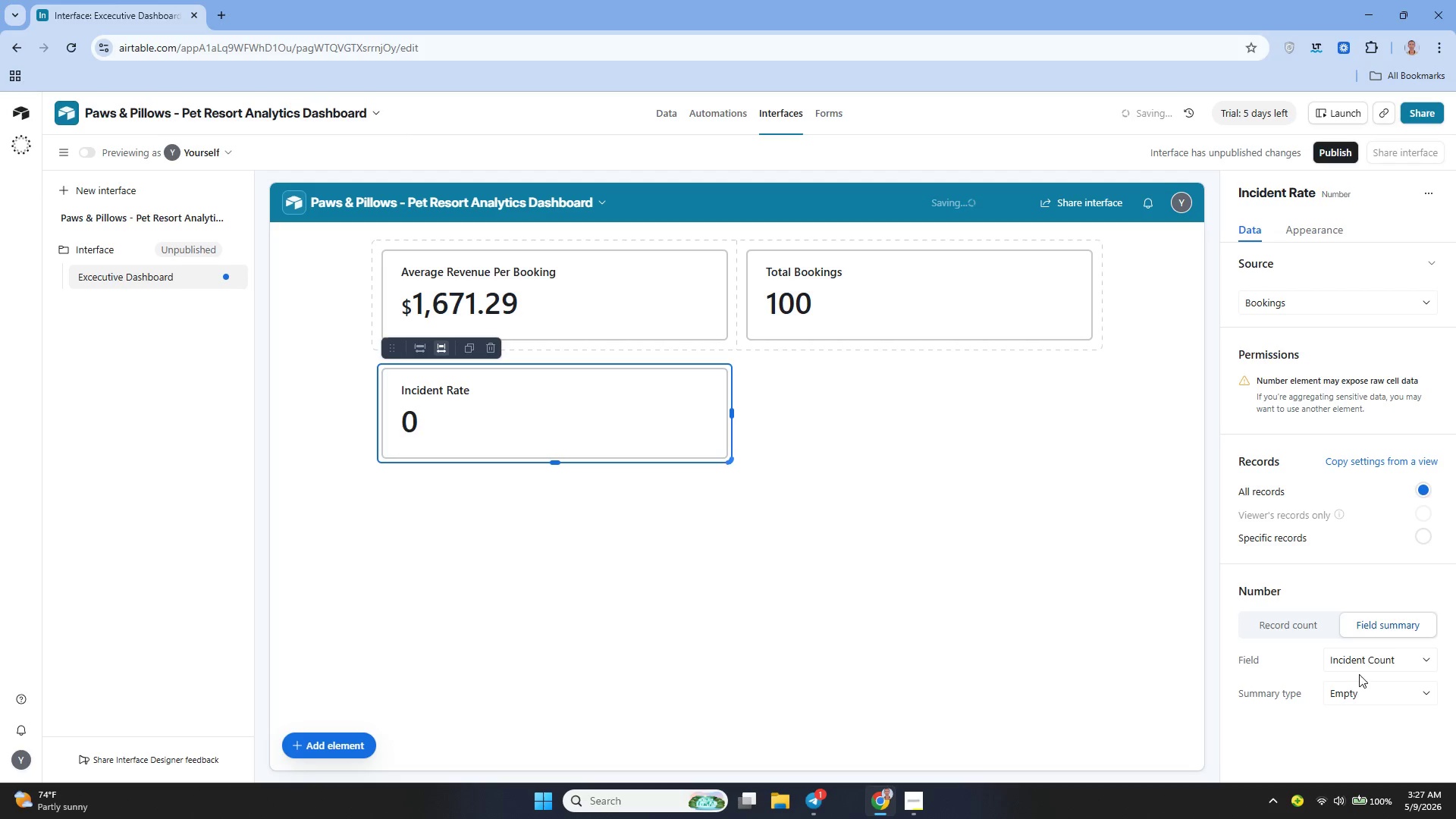 
left_click([1363, 695])
 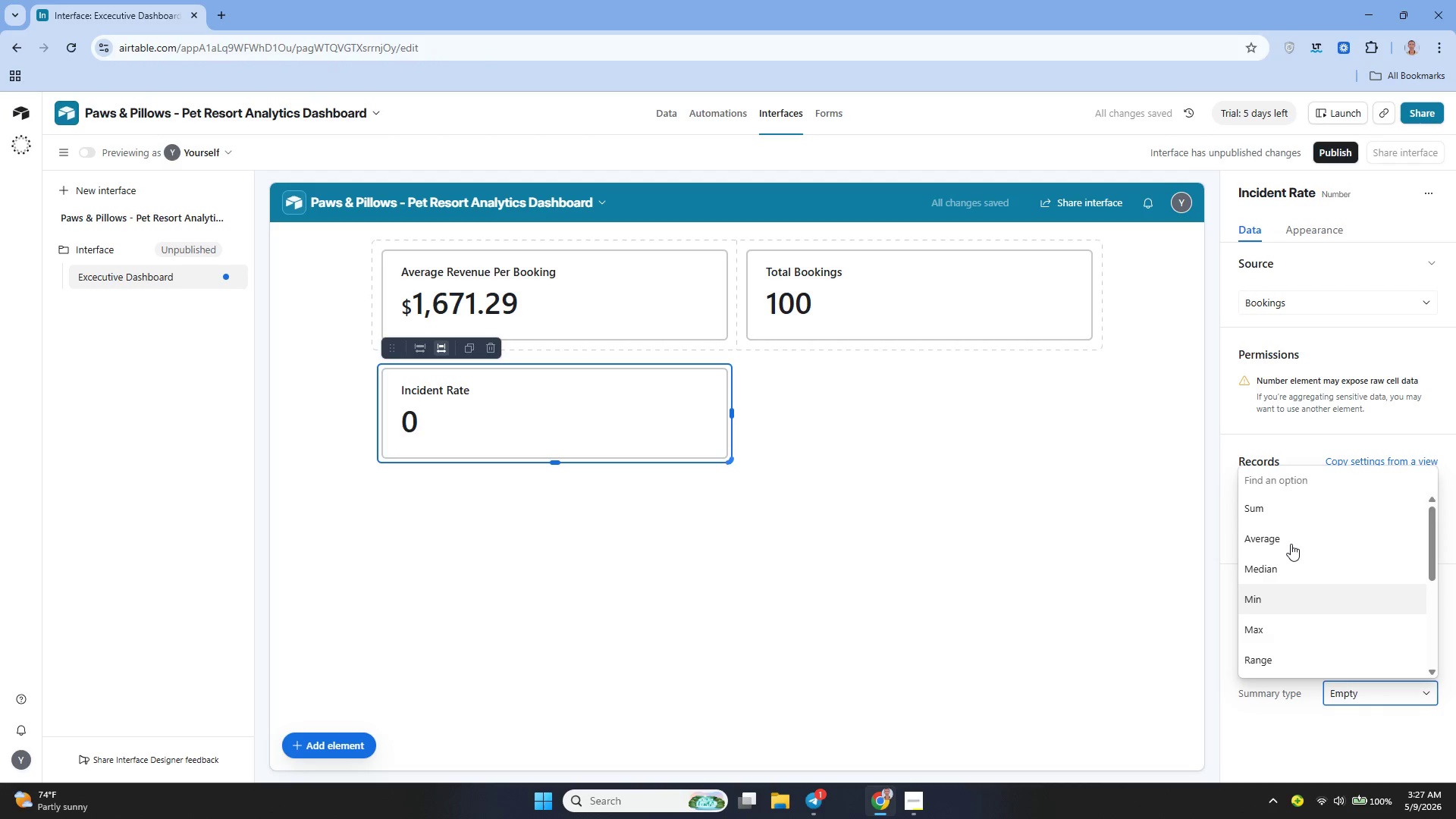 
left_click([1291, 544])
 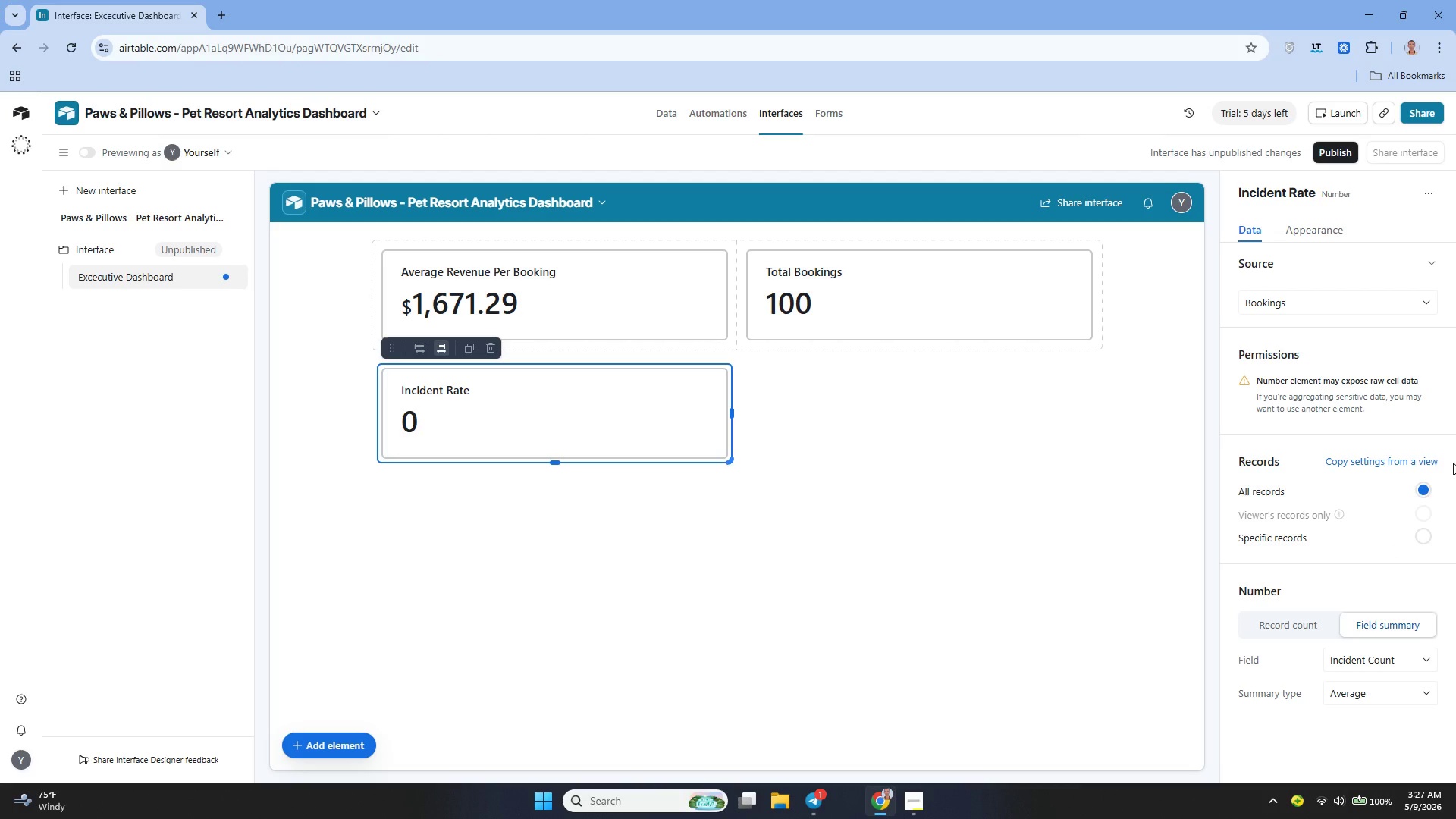 
wait(55.75)
 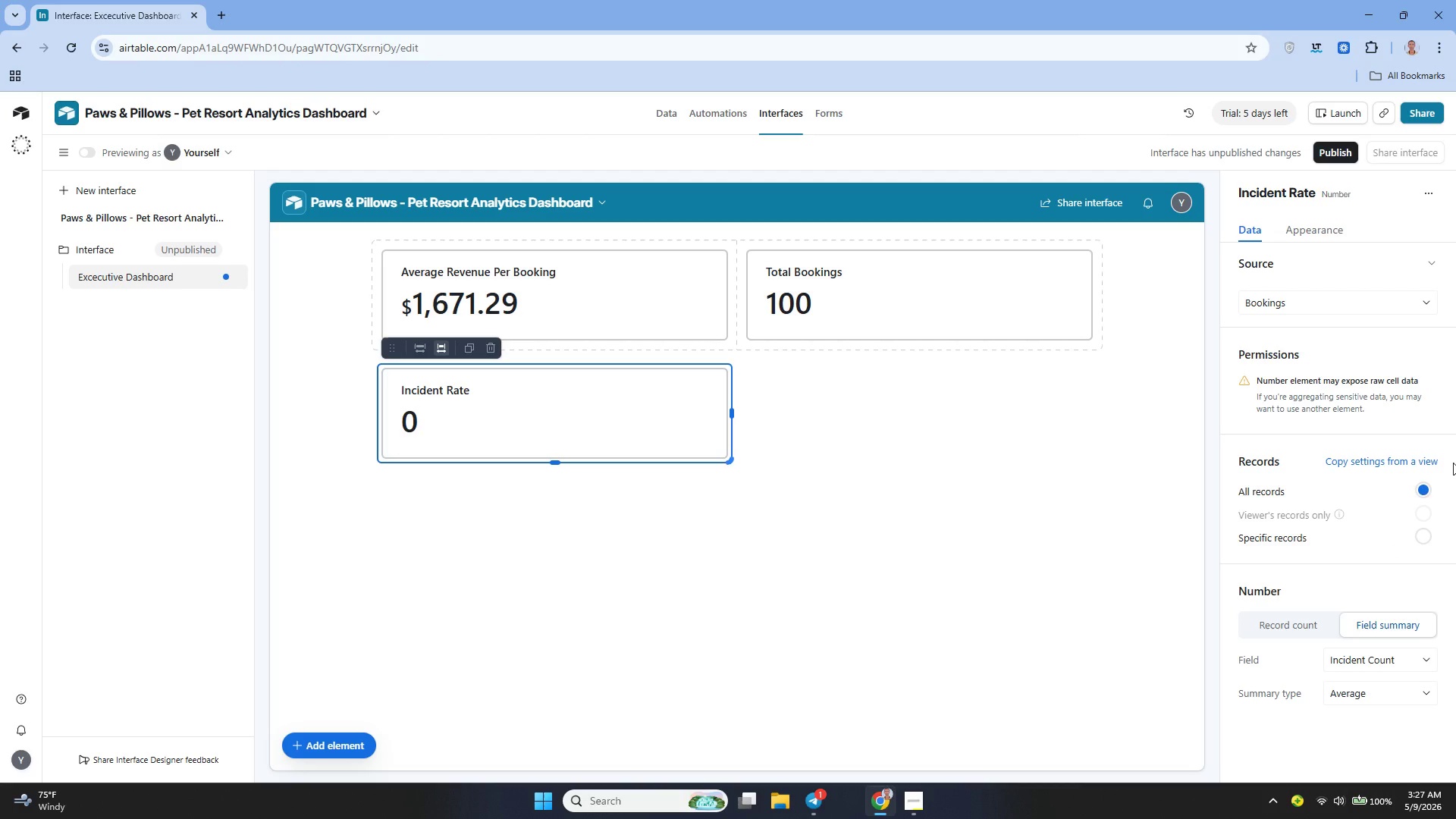 
left_click([680, 118])
 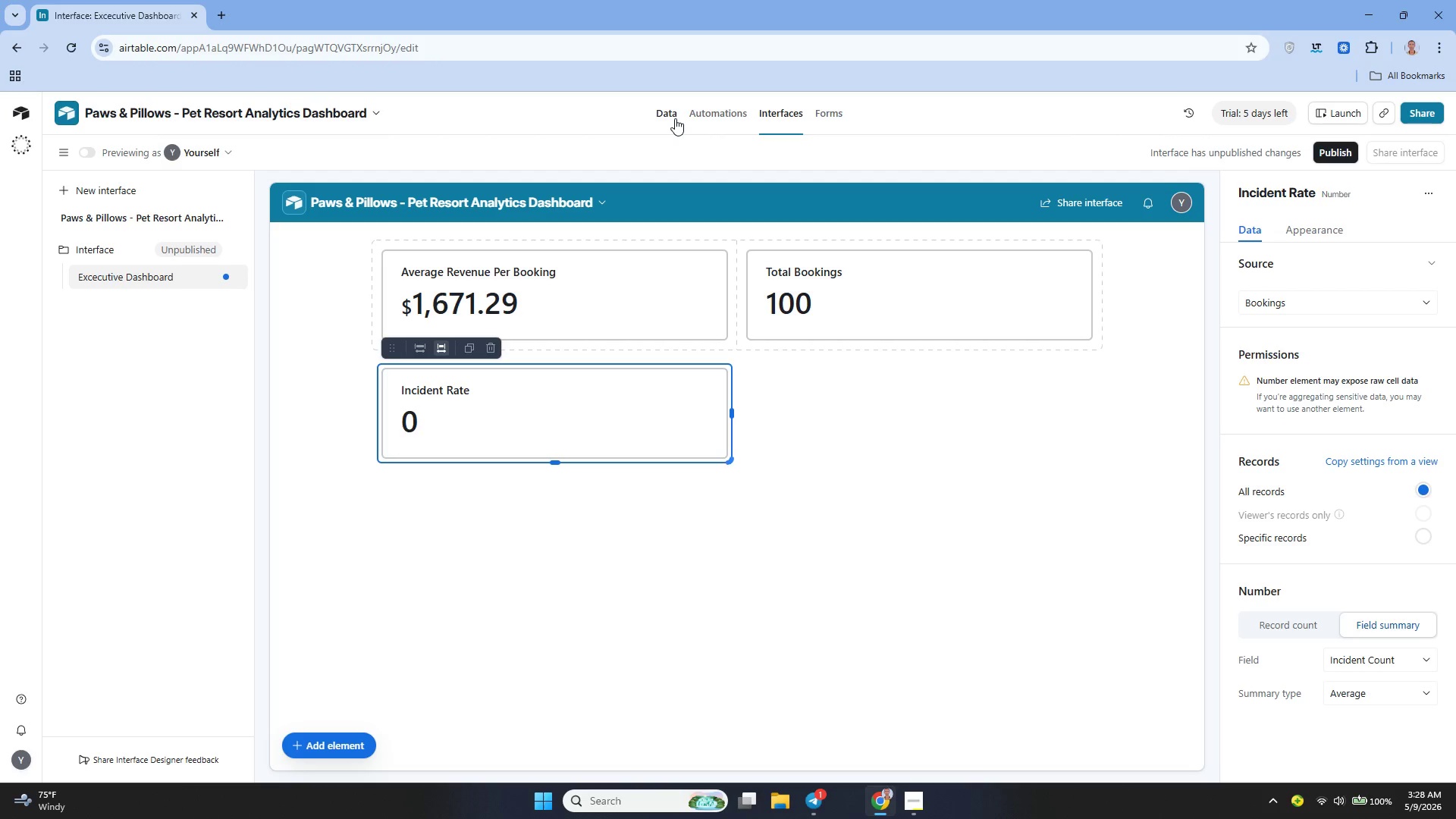 
left_click([675, 118])
 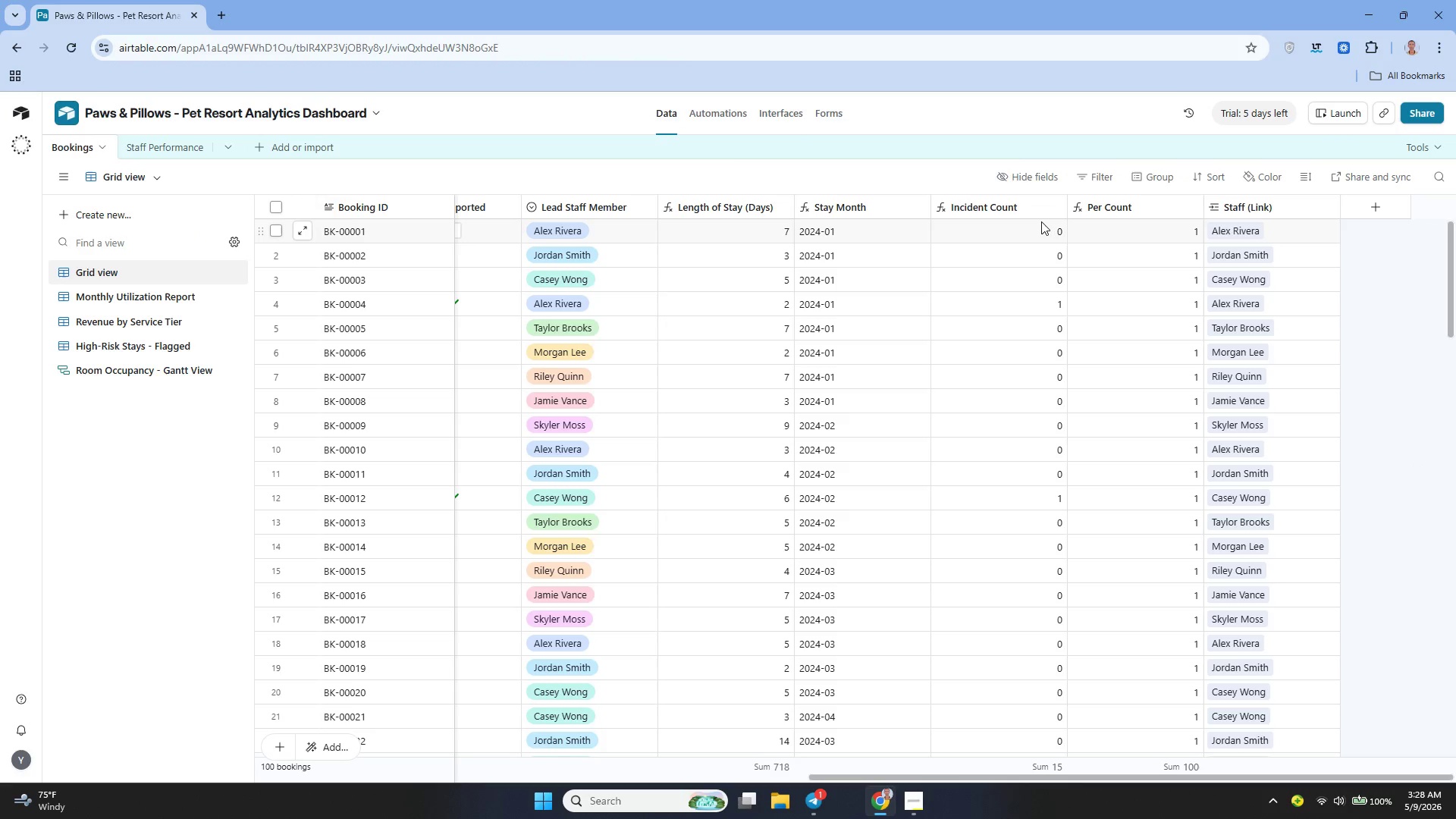 
left_click([1052, 210])
 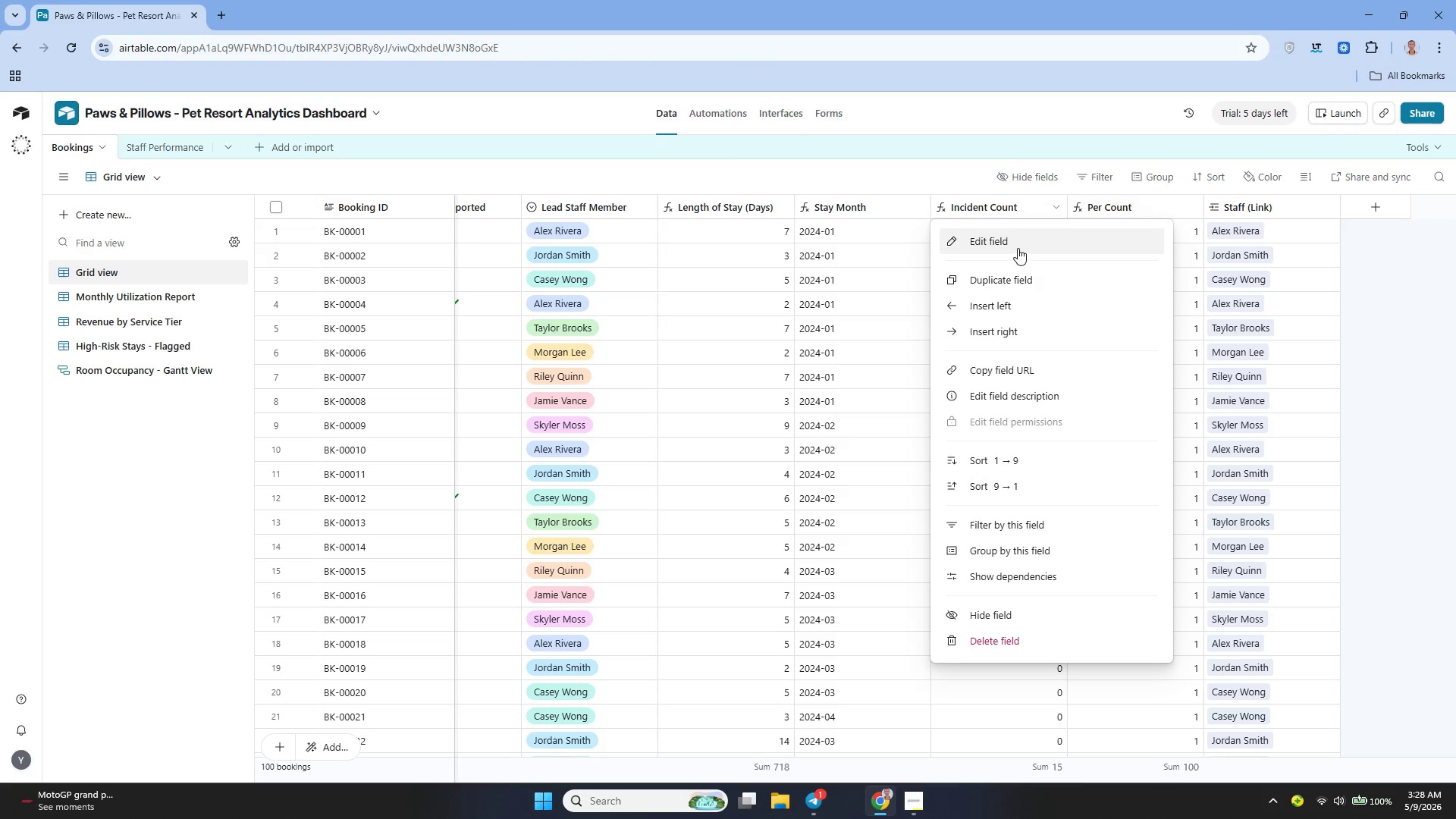 
left_click([1018, 248])
 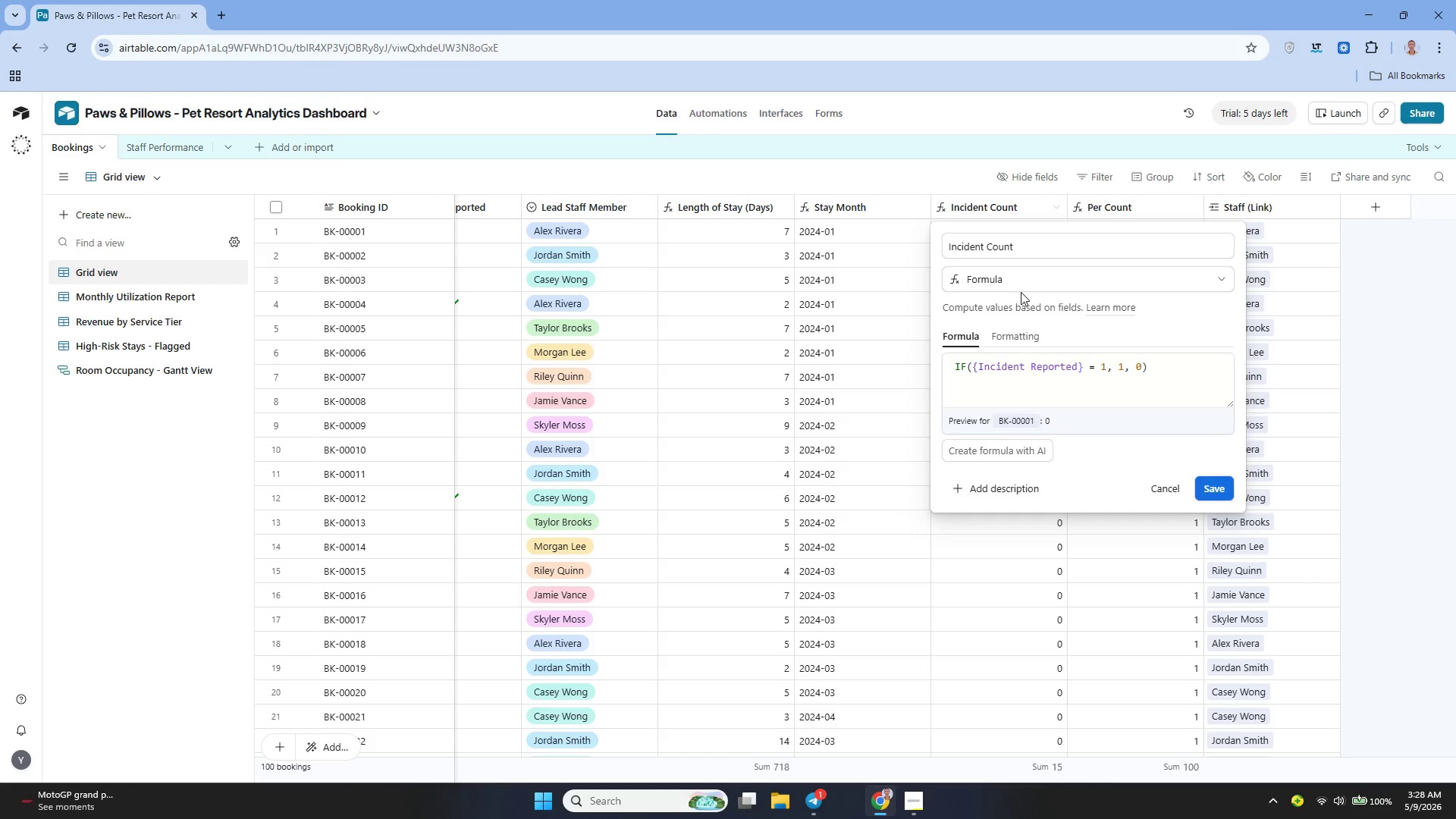 
left_click([1015, 331])
 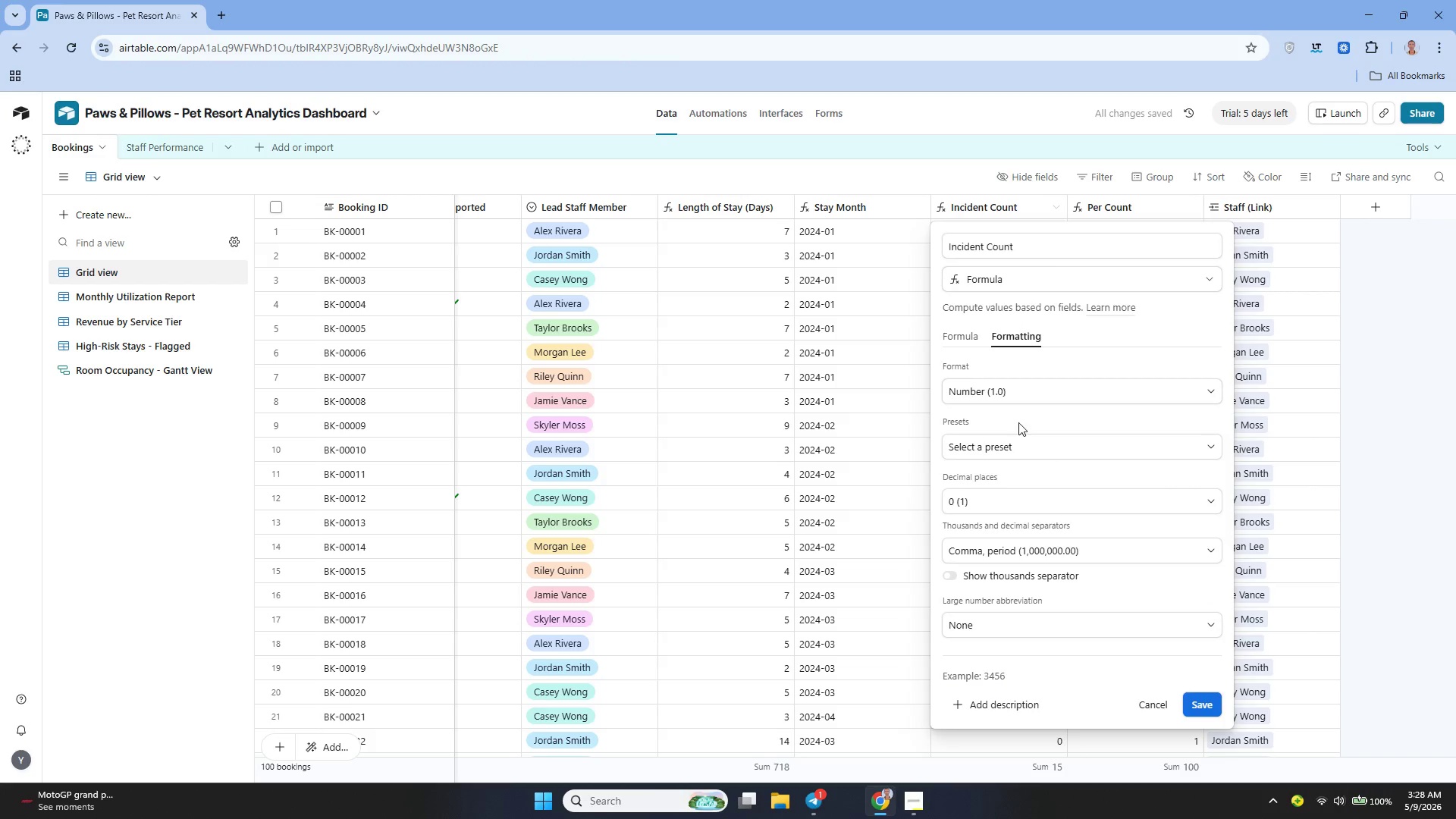 
left_click([997, 510])
 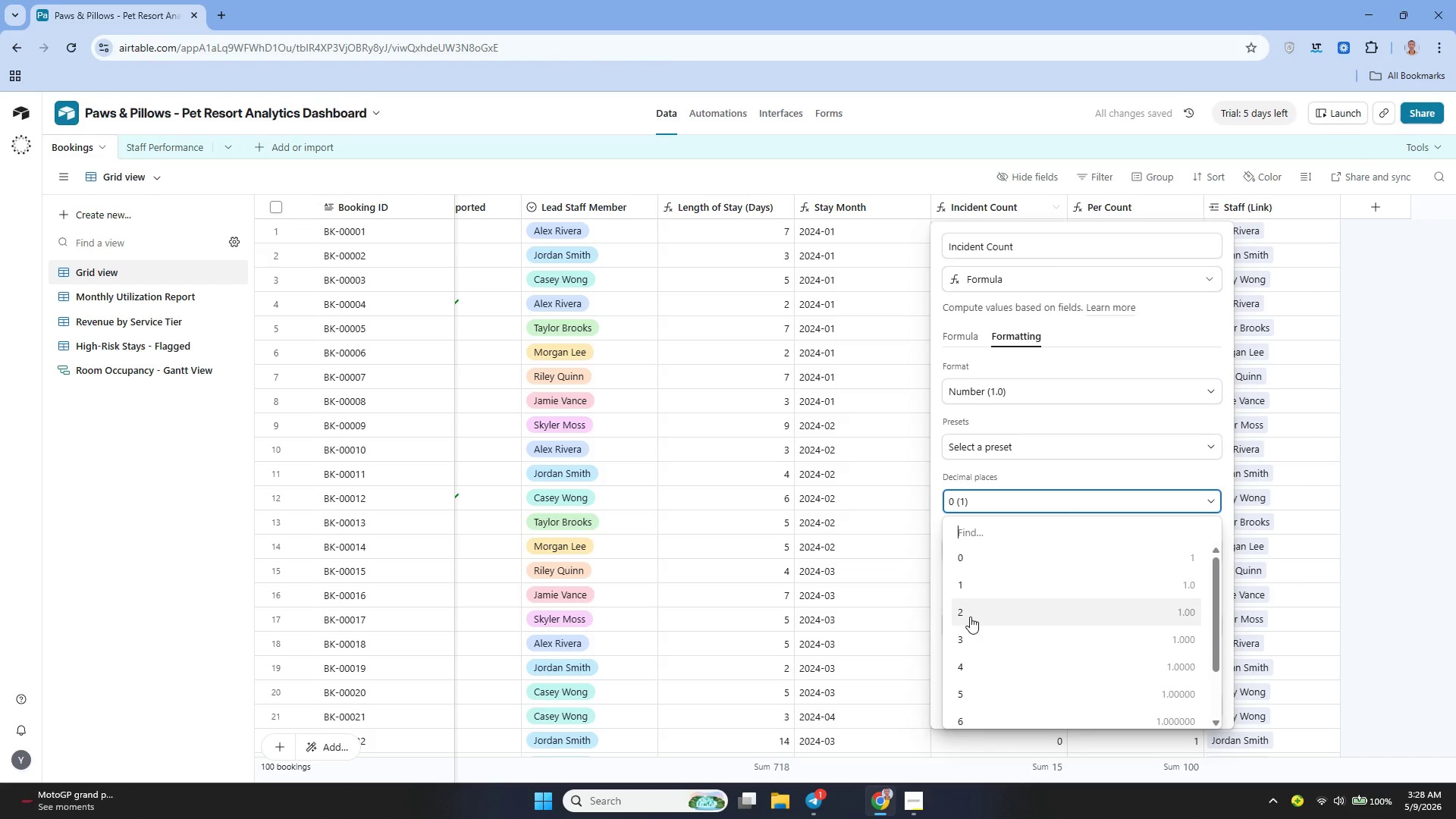 
left_click([970, 617])
 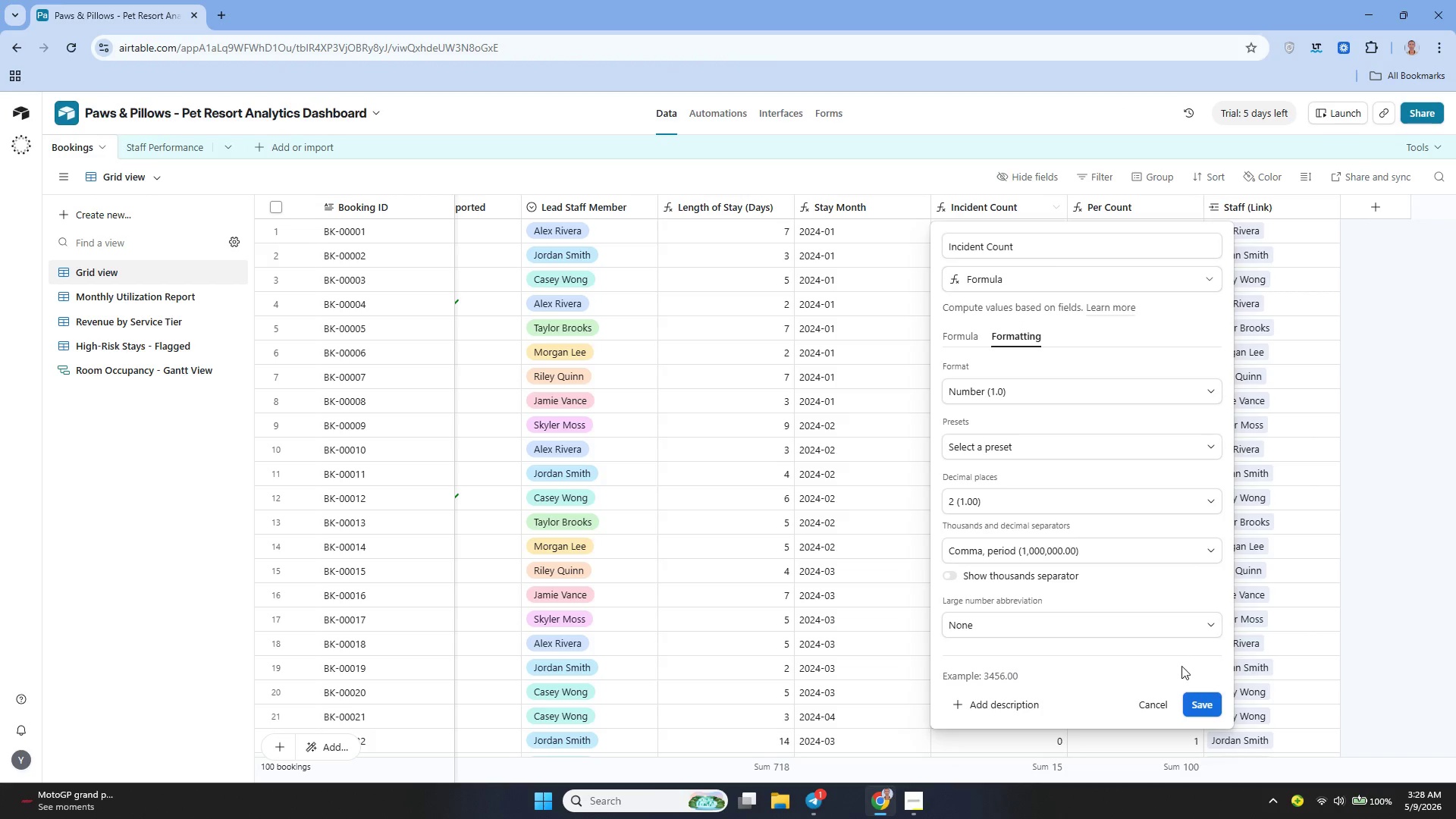 
left_click([1196, 692])
 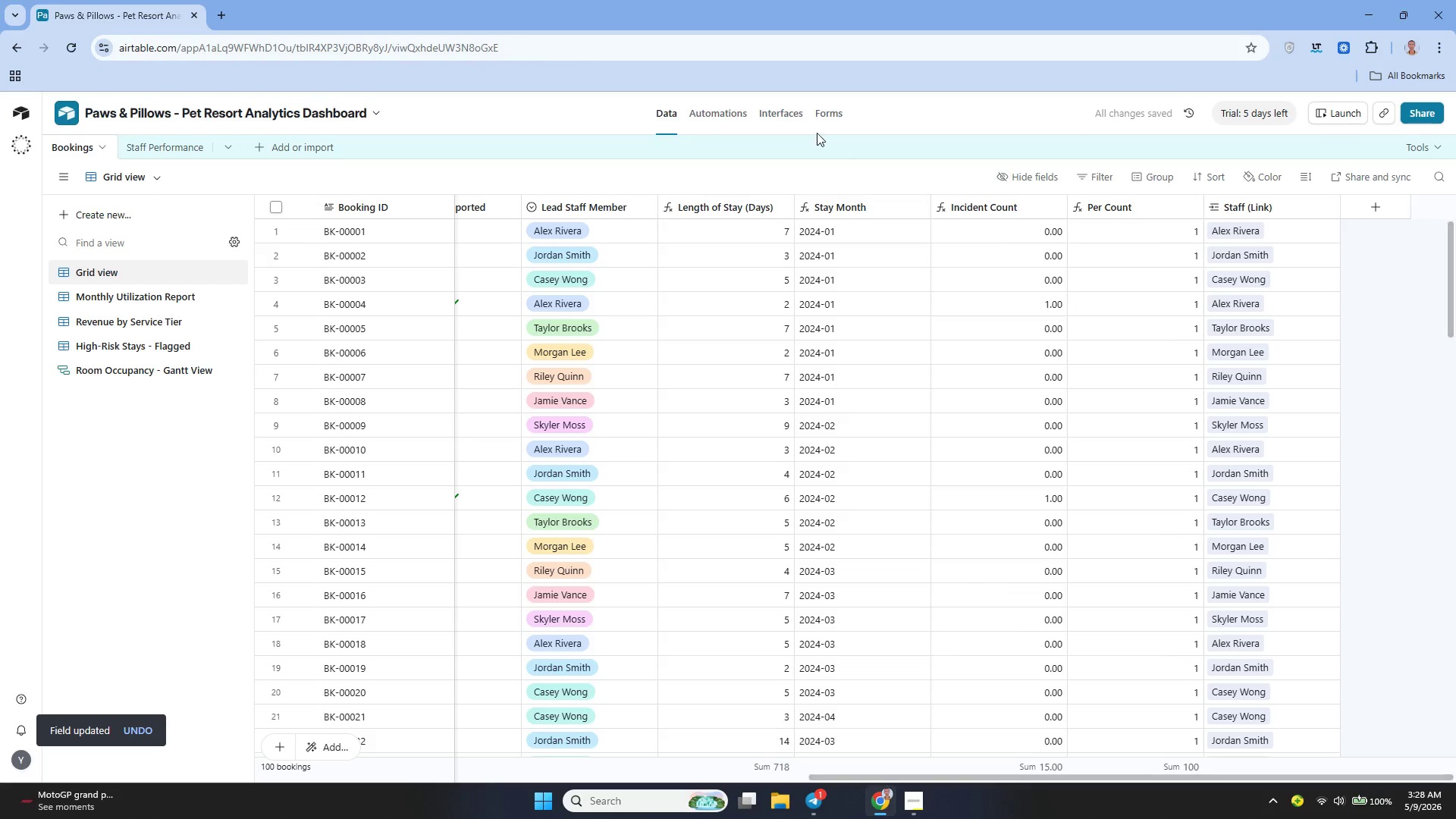 
left_click([786, 121])
 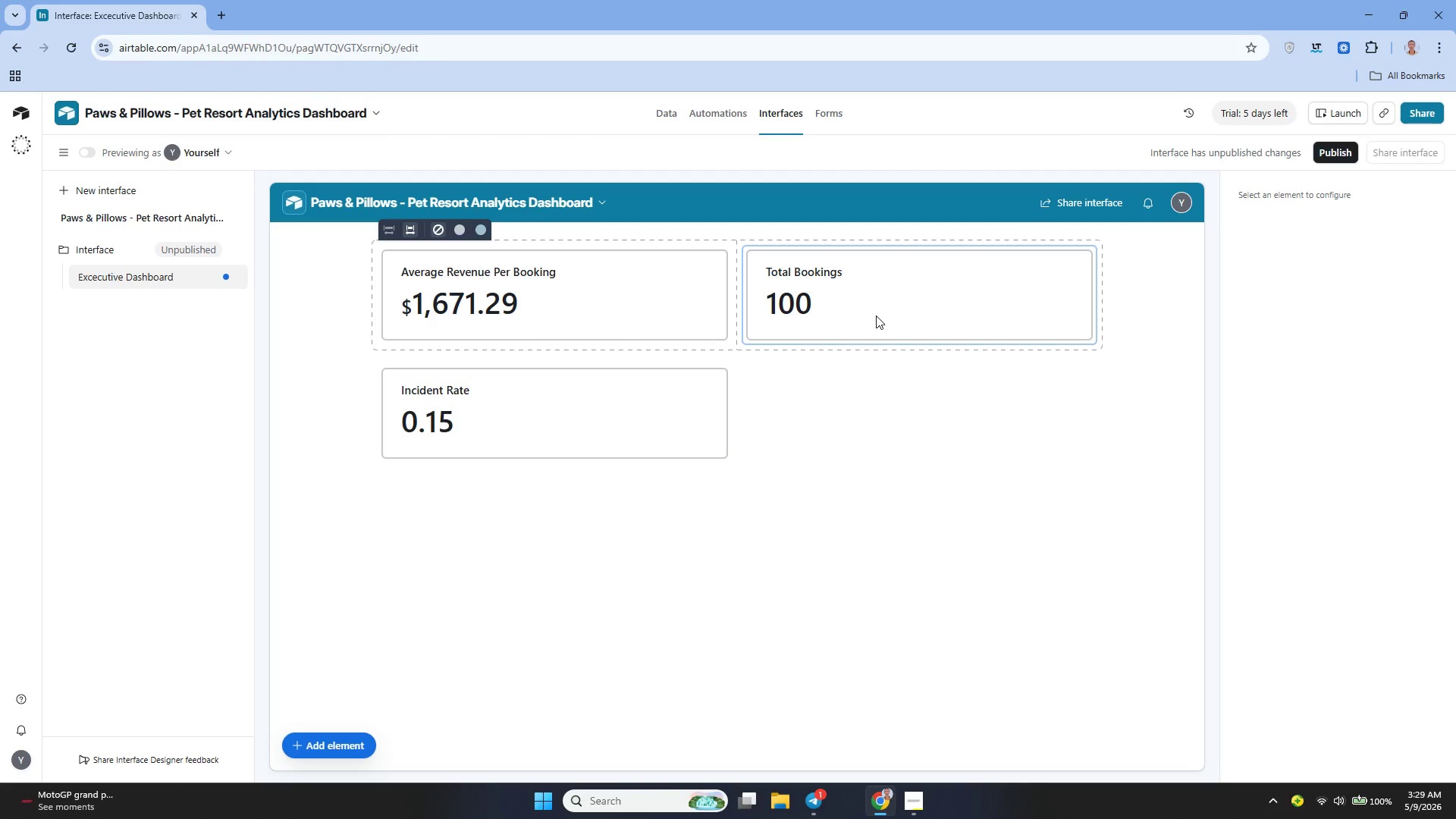 
wait(52.33)
 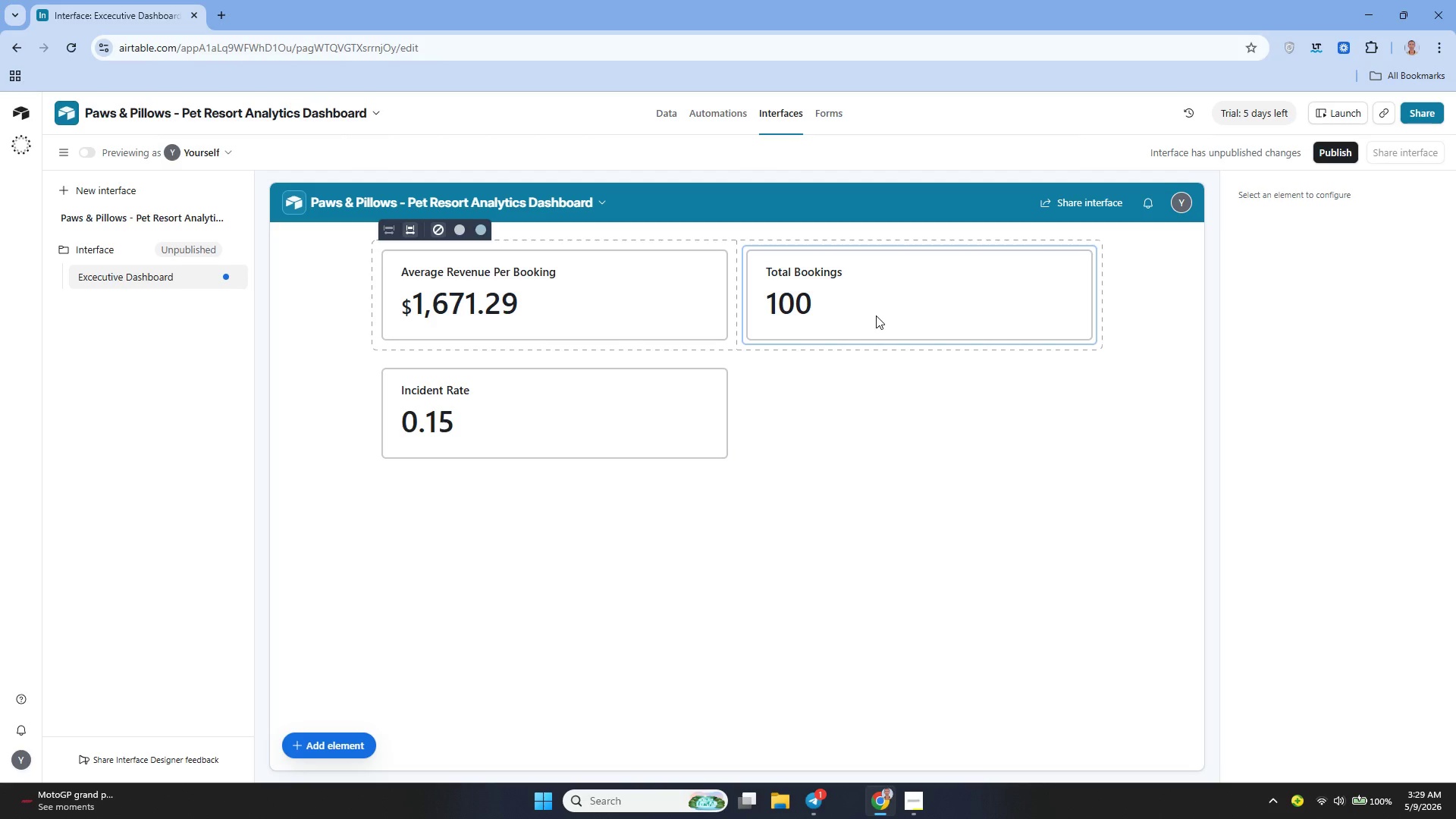 
left_click([666, 112])
 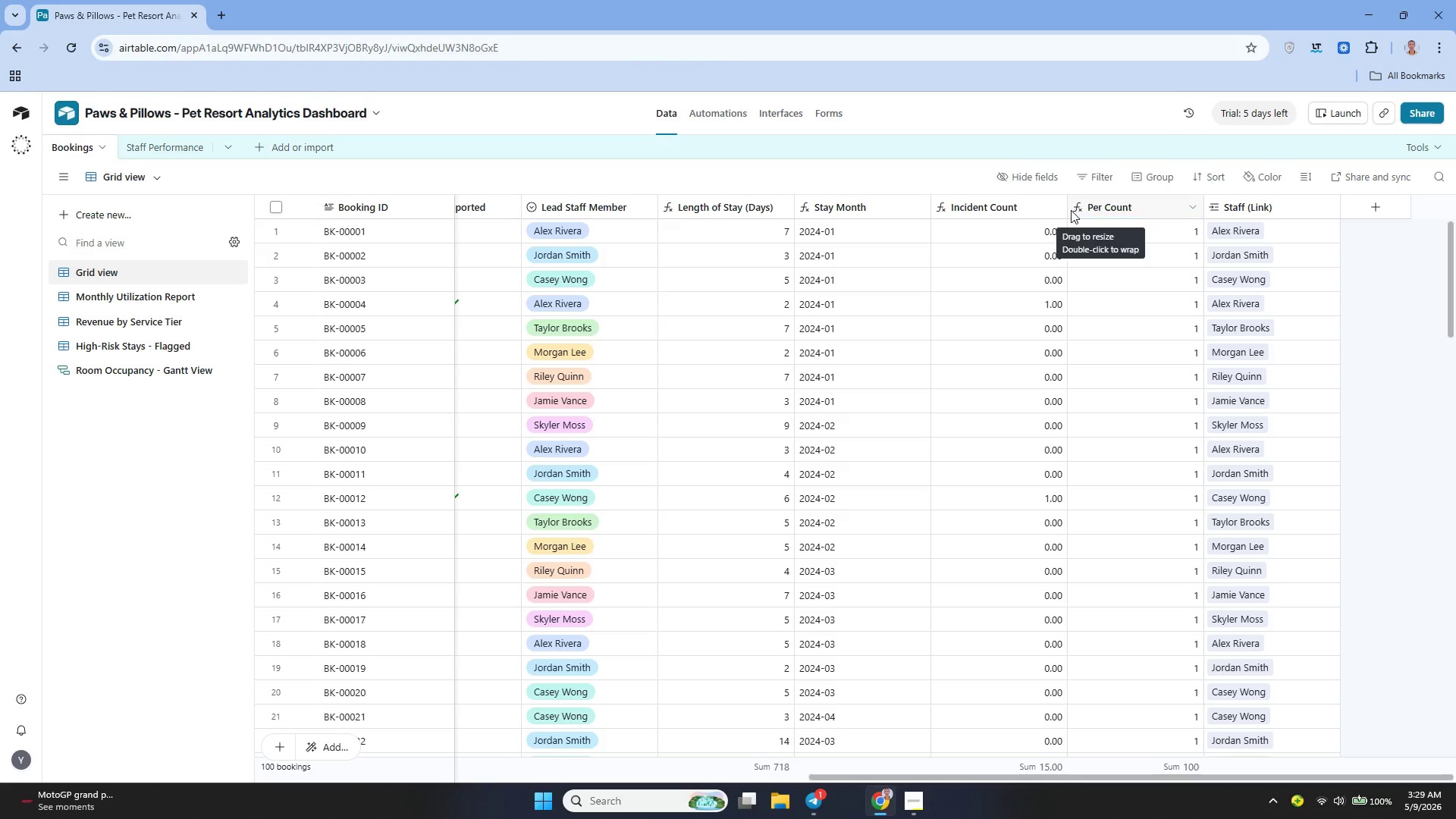 
left_click([1056, 206])
 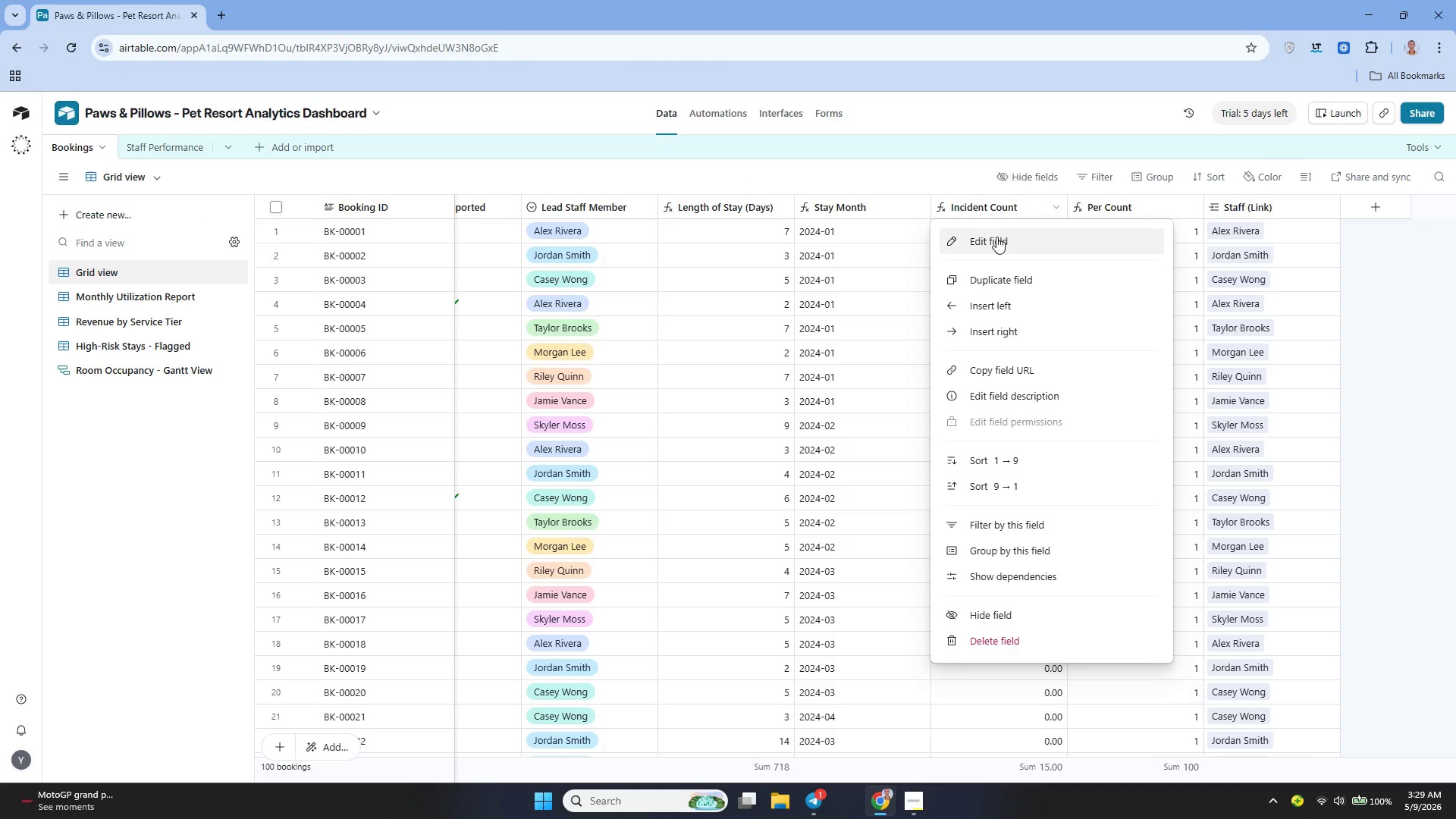 
left_click([994, 237])
 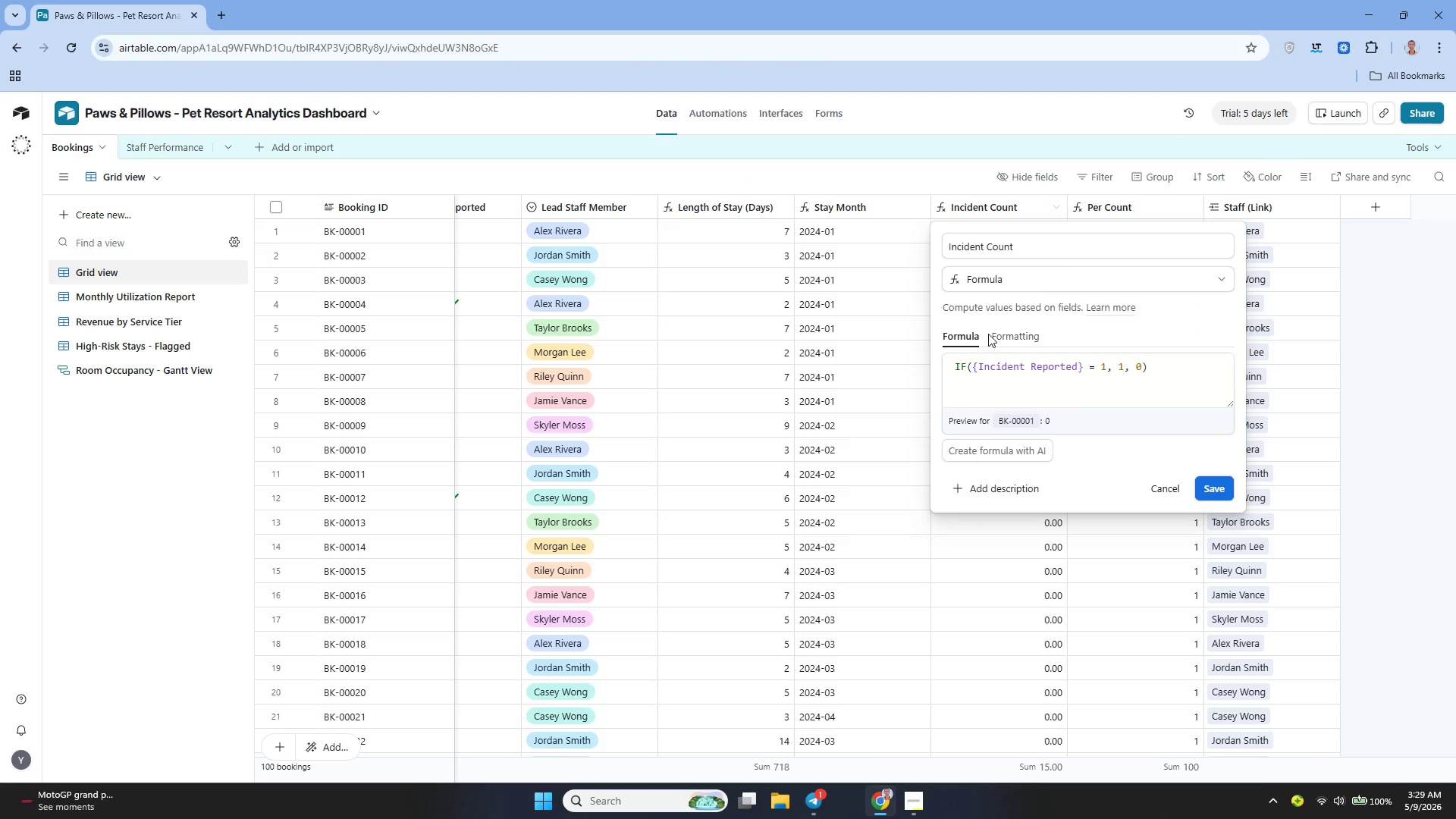 
left_click([1028, 338])
 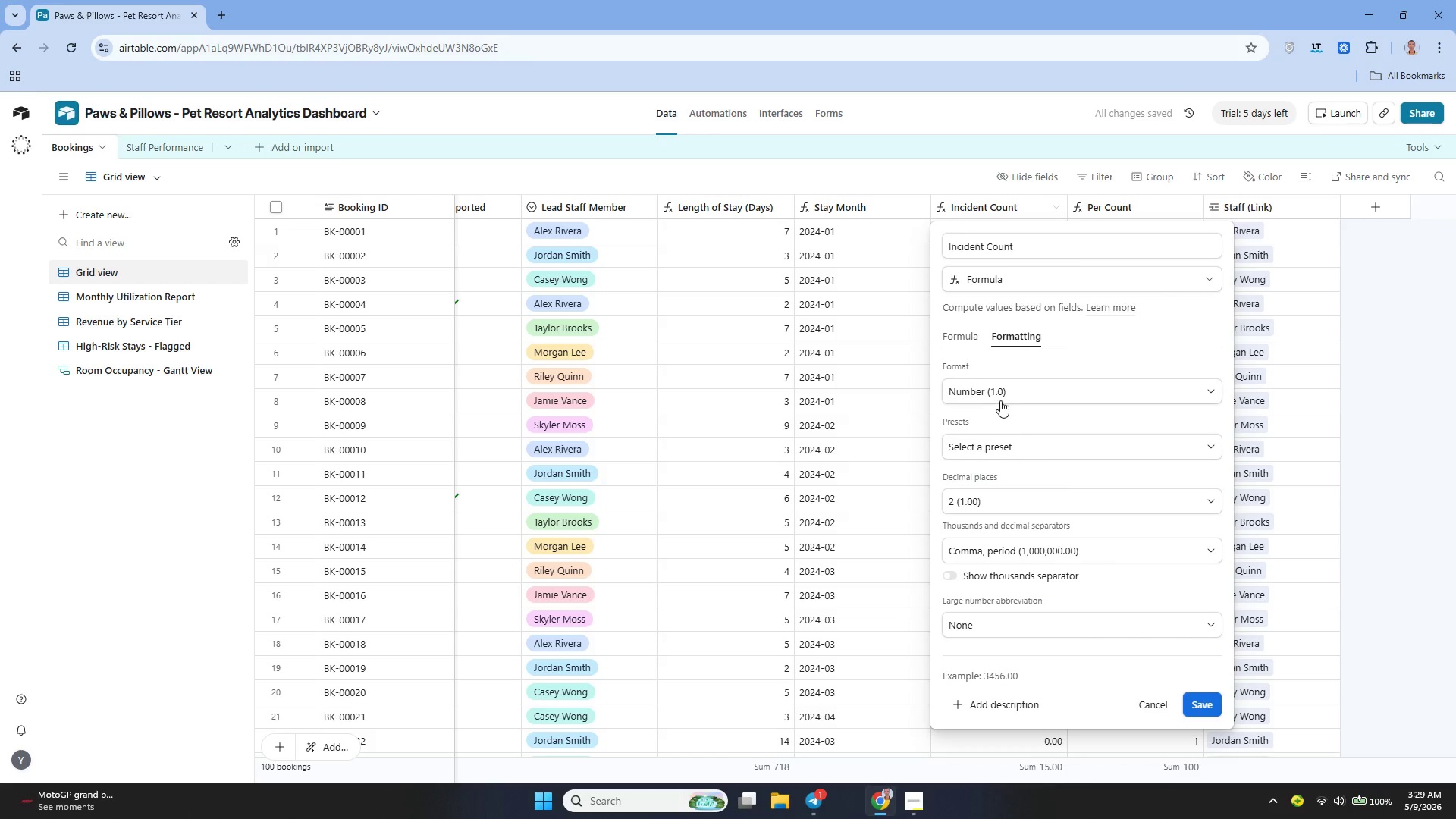 
left_click([999, 400])
 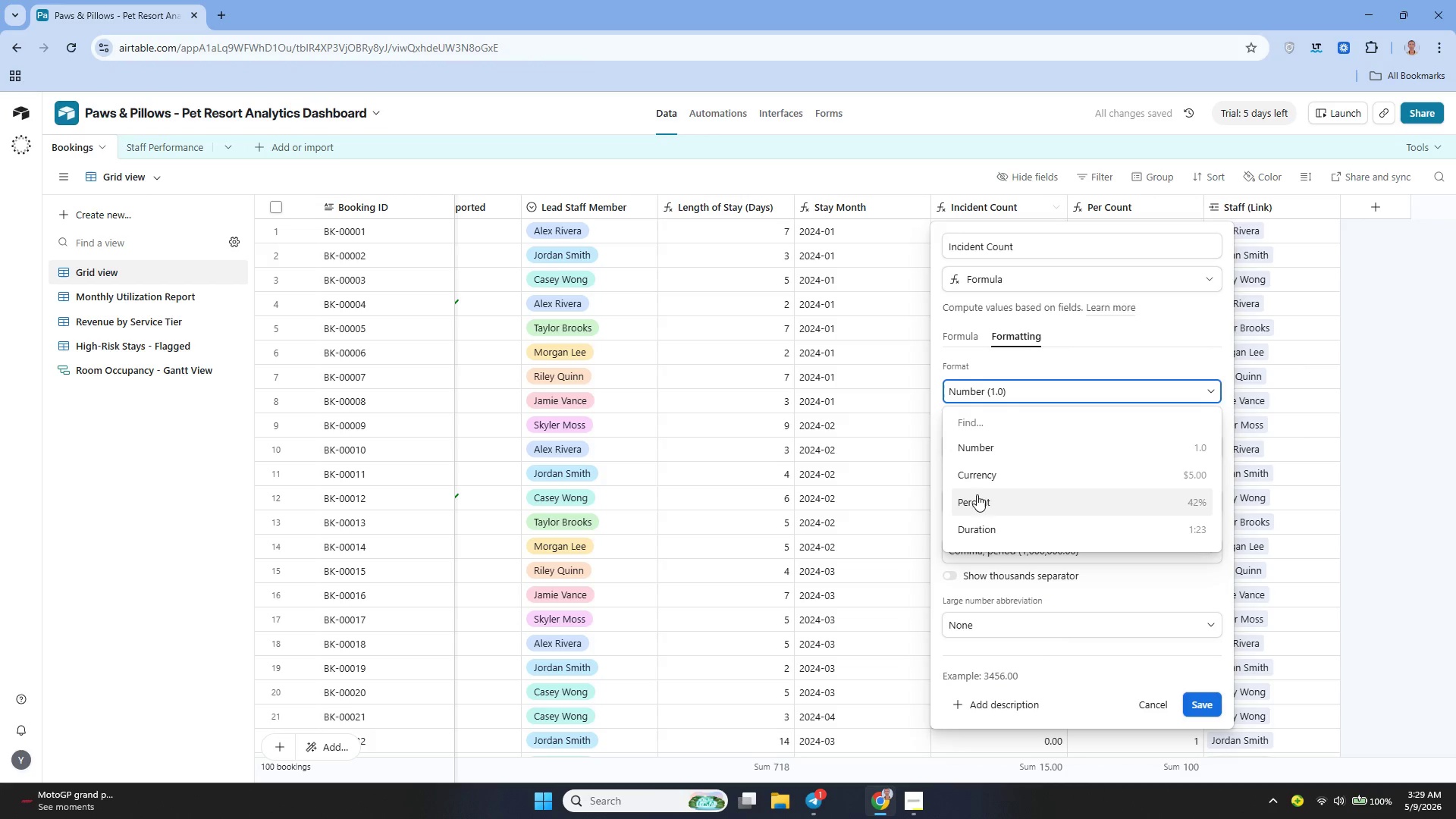 
left_click([977, 497])
 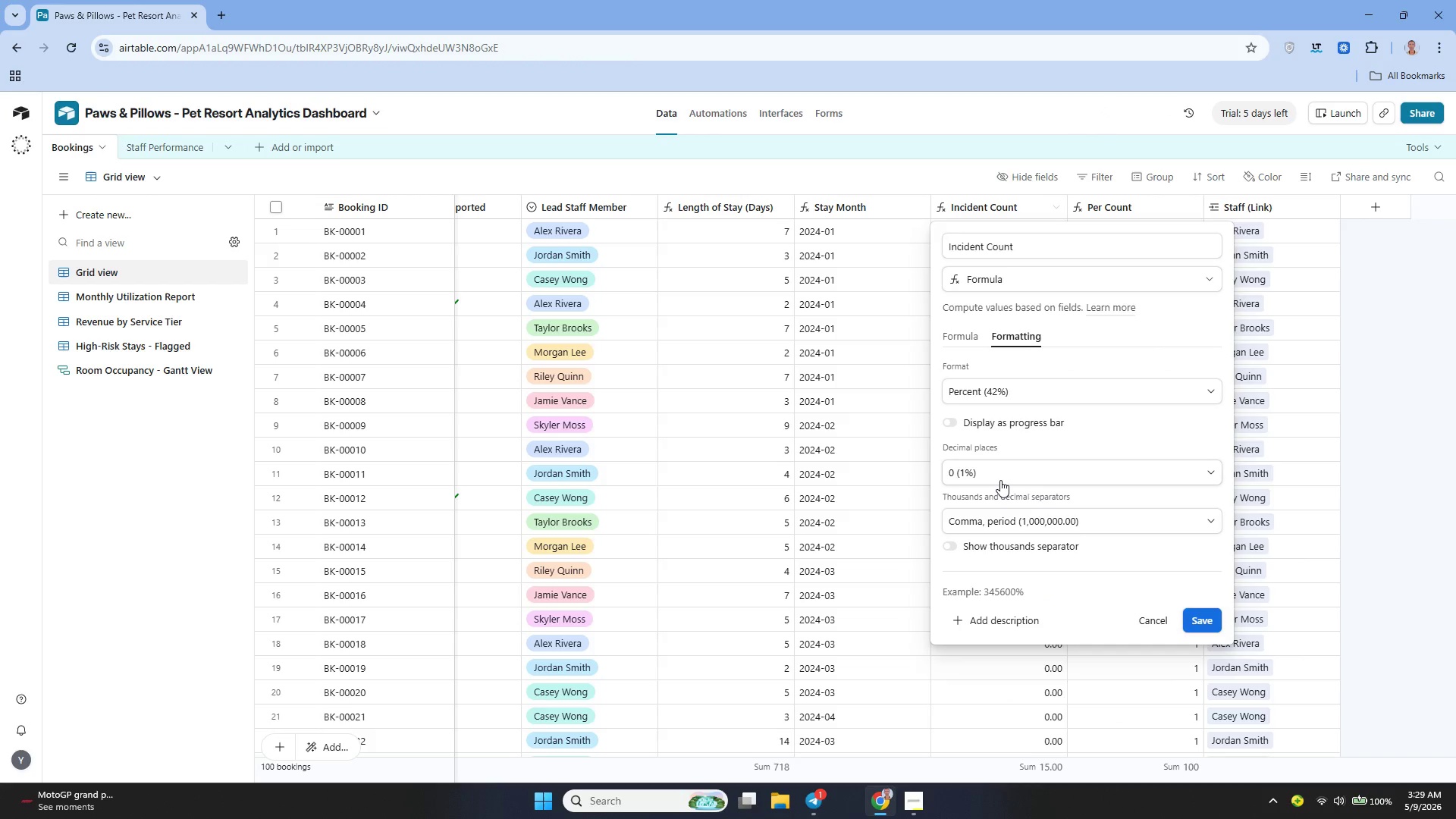 
left_click([1000, 480])
 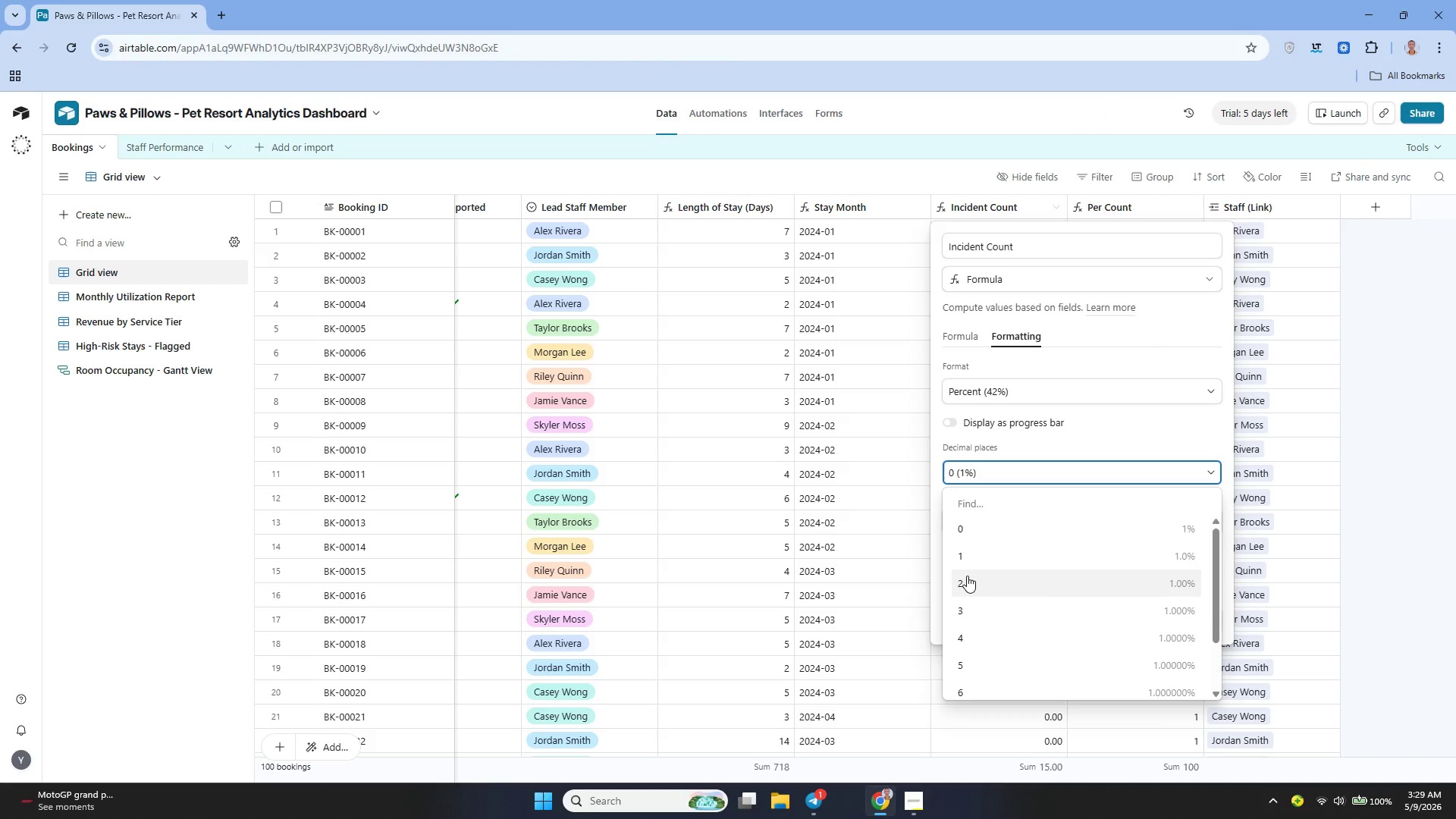 
left_click([967, 576])
 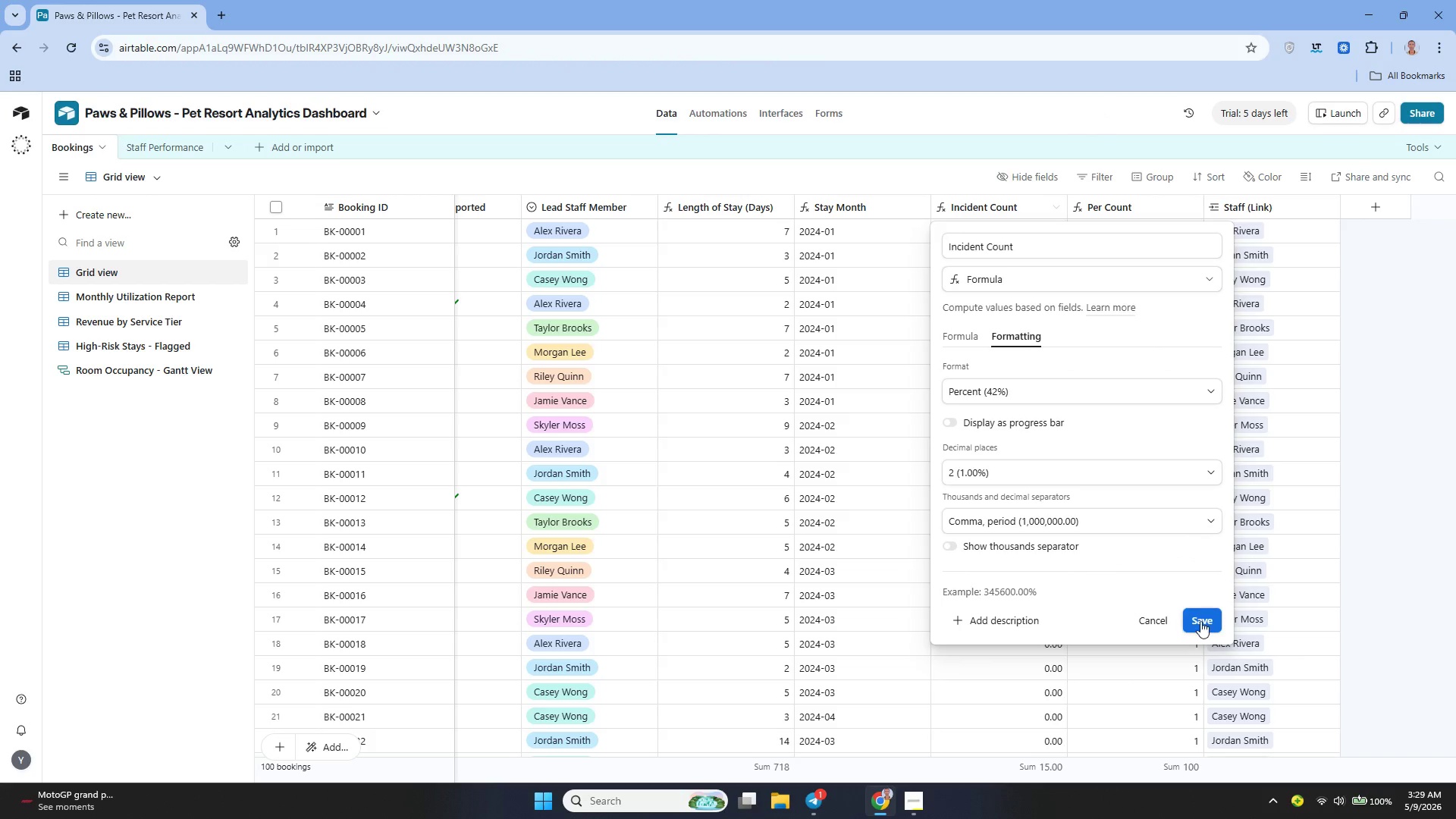 
left_click([1203, 621])
 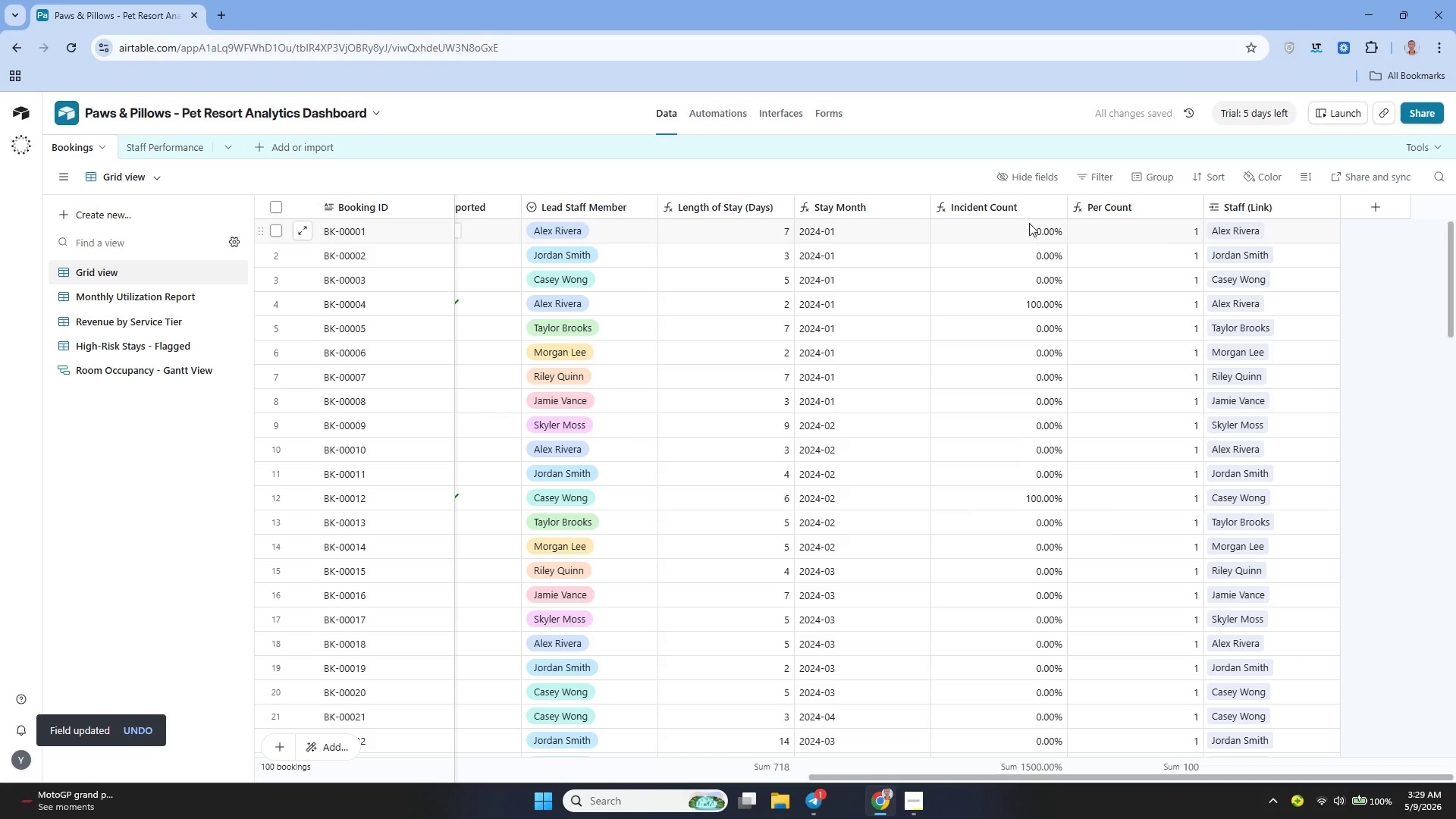 
wait(6.02)
 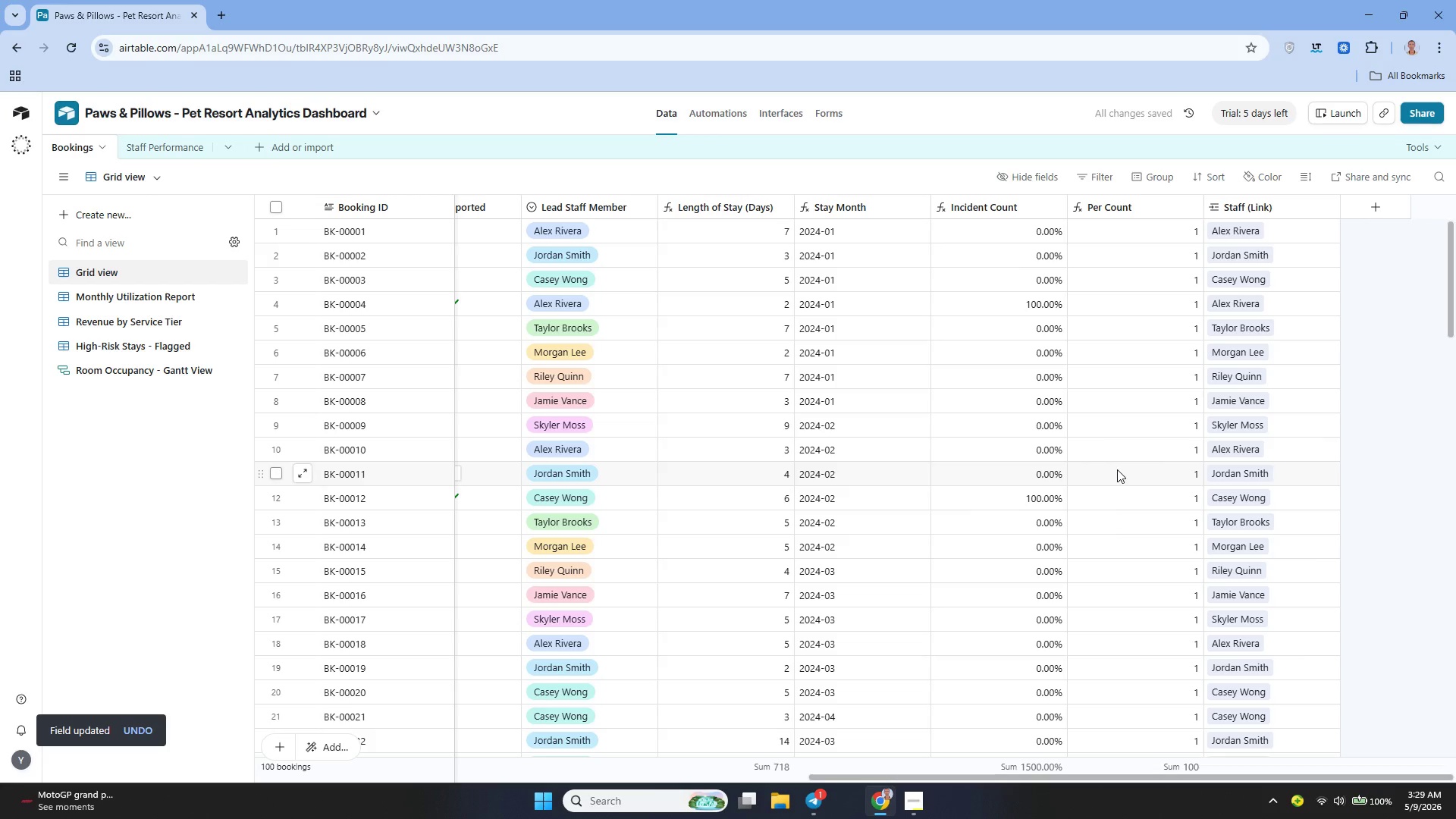 
left_click([786, 119])
 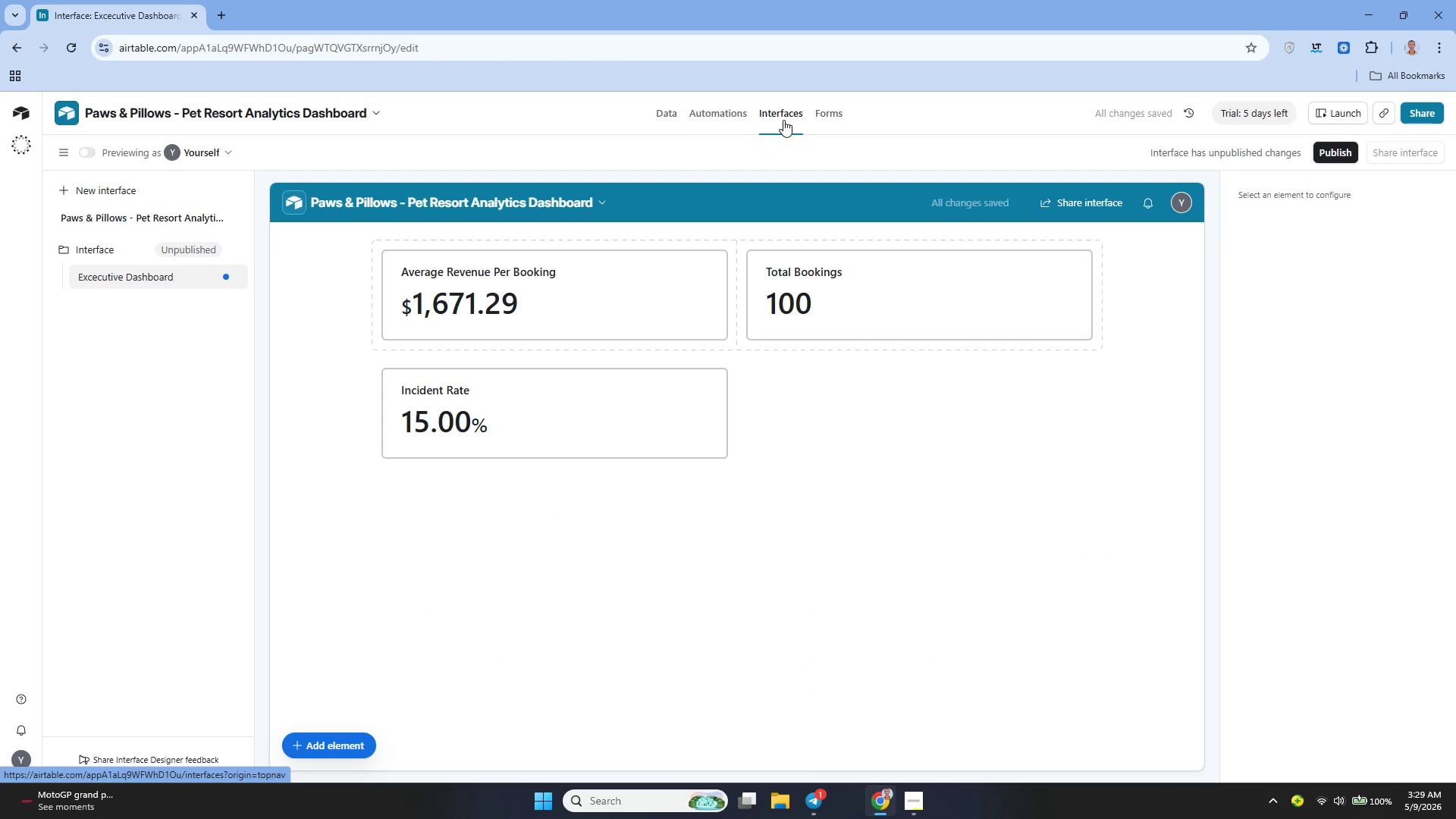 
left_click([673, 118])
 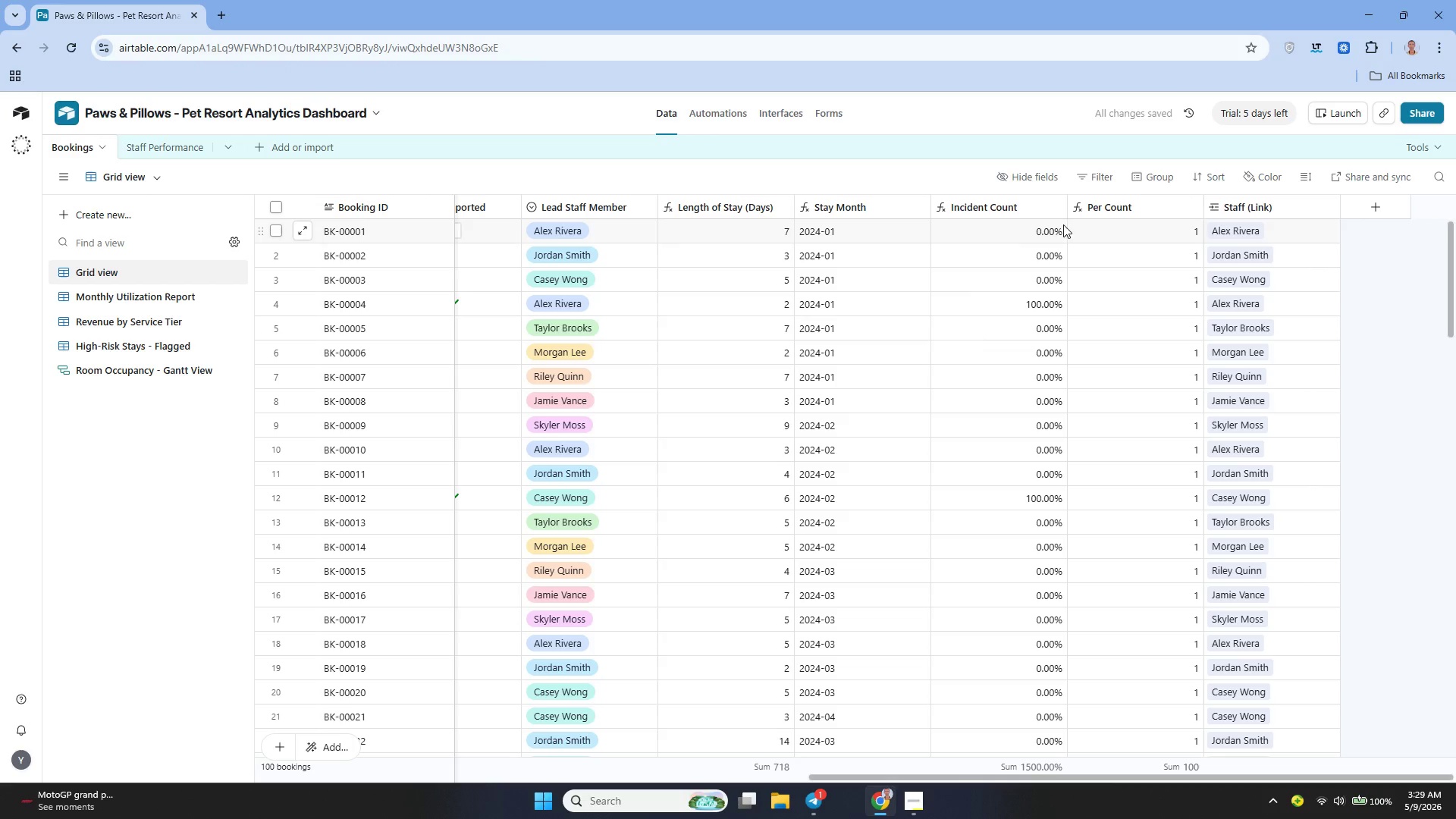 
left_click([1058, 214])
 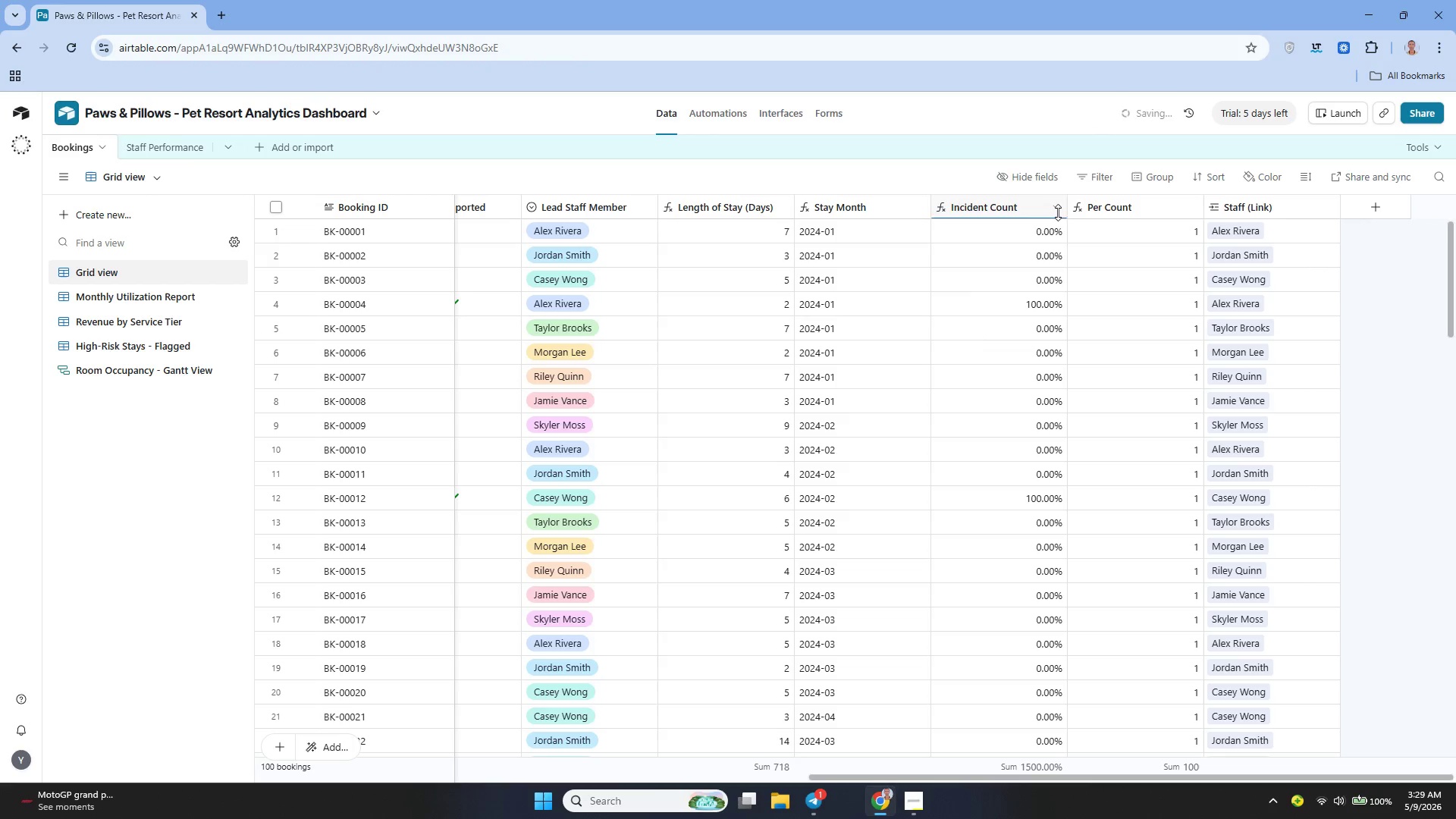 
left_click([1058, 212])
 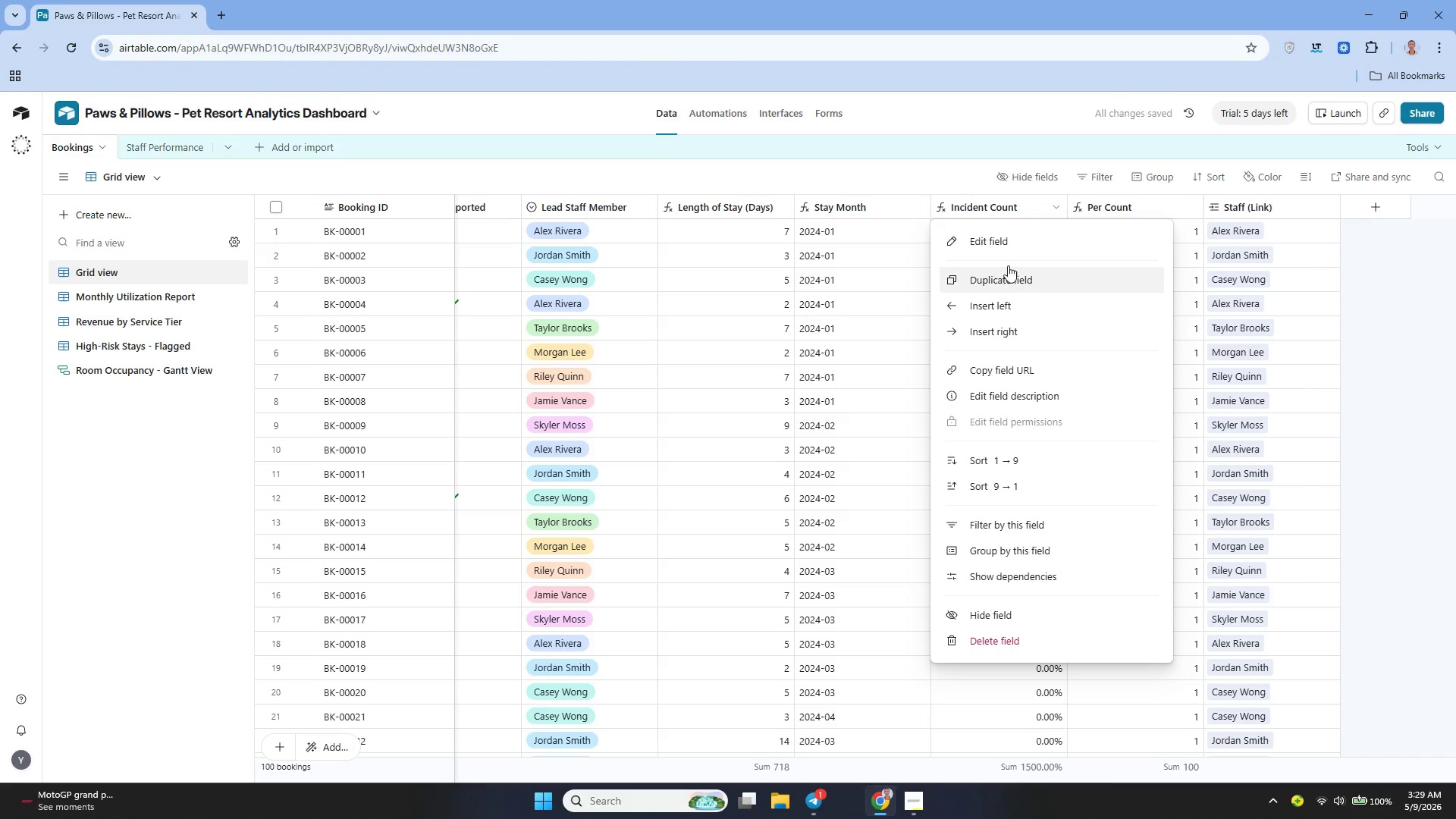 
left_click([1003, 242])
 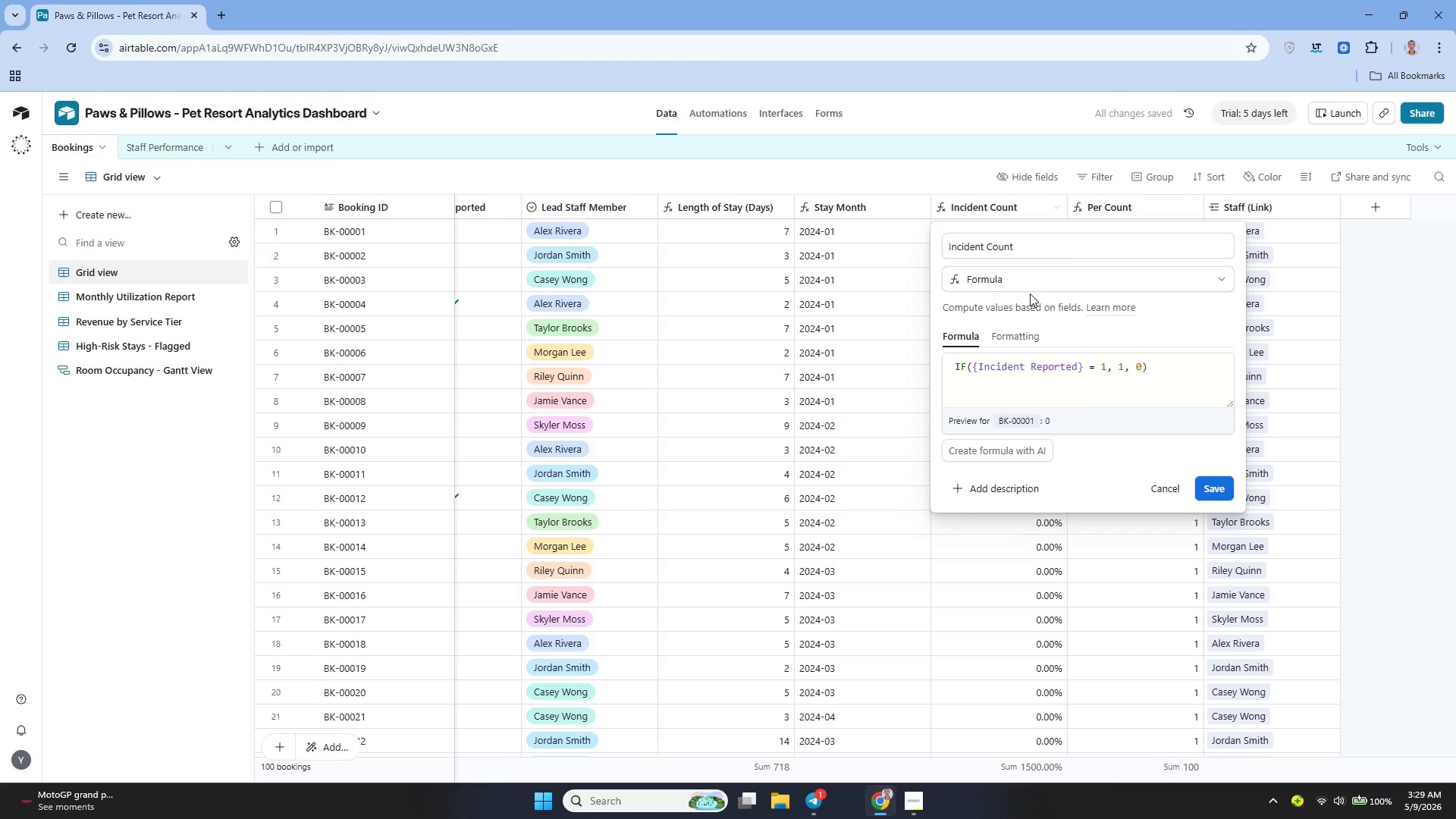 
left_click([1021, 333])
 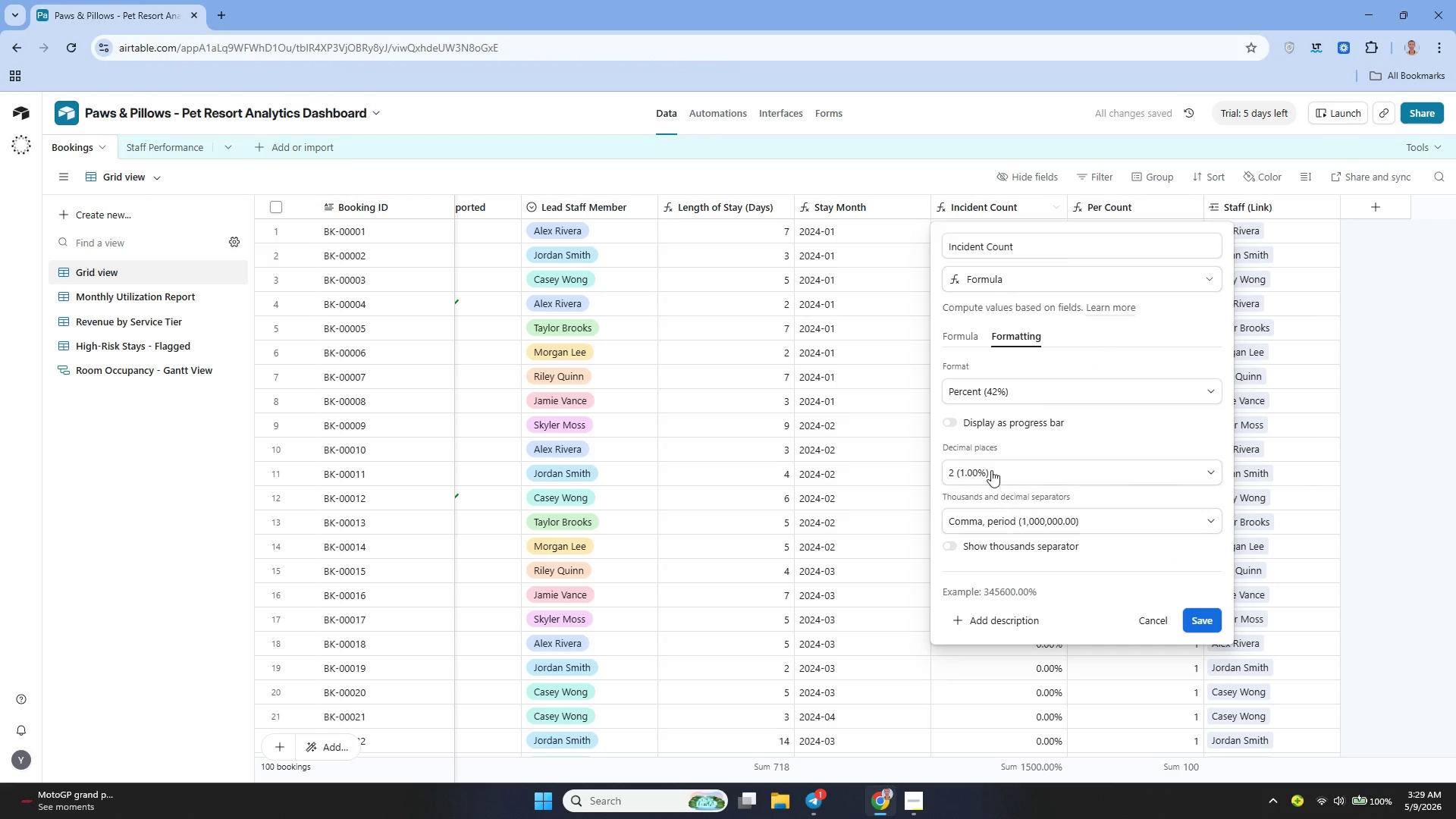 
left_click([988, 468])
 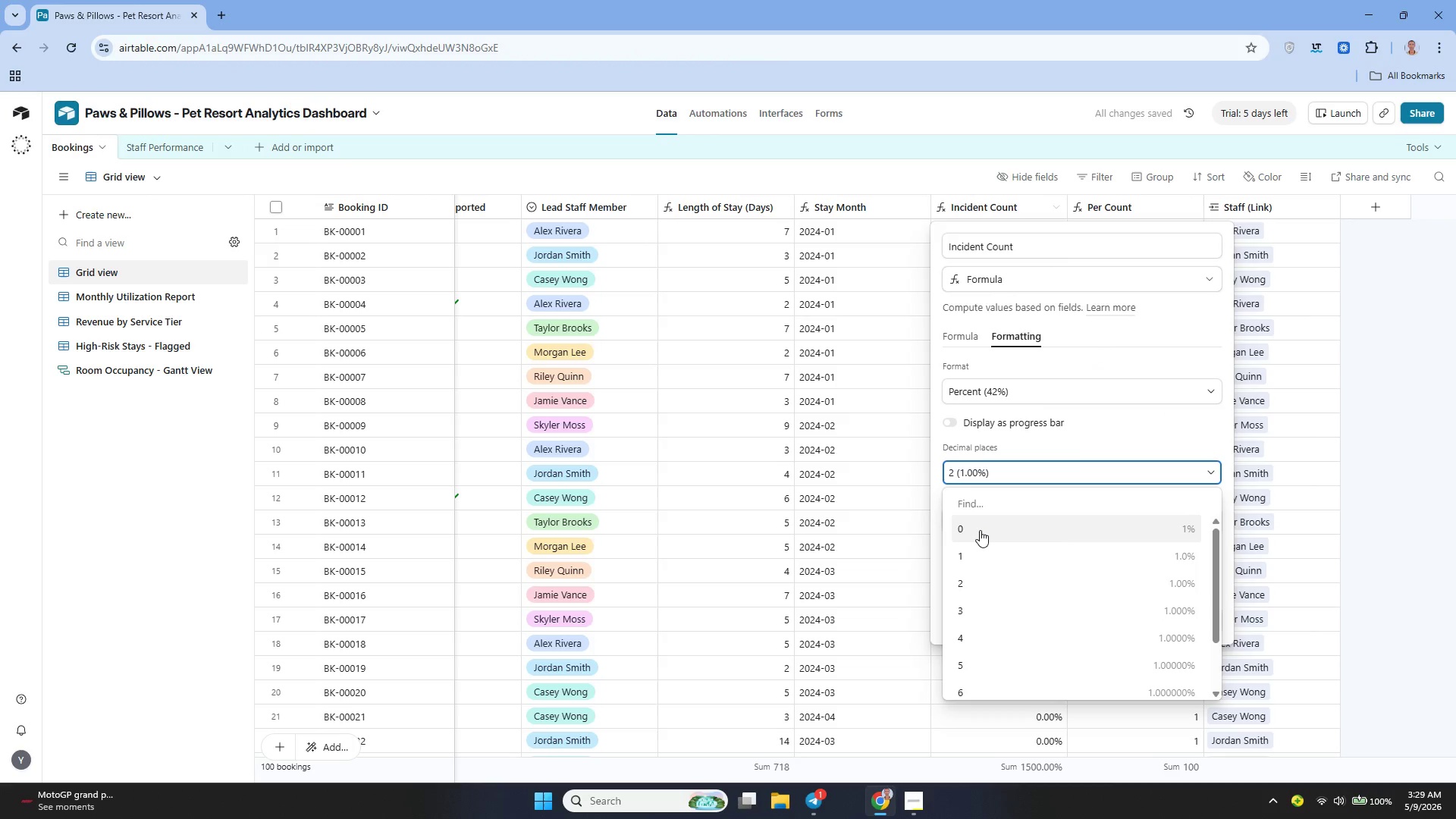 
left_click([980, 530])
 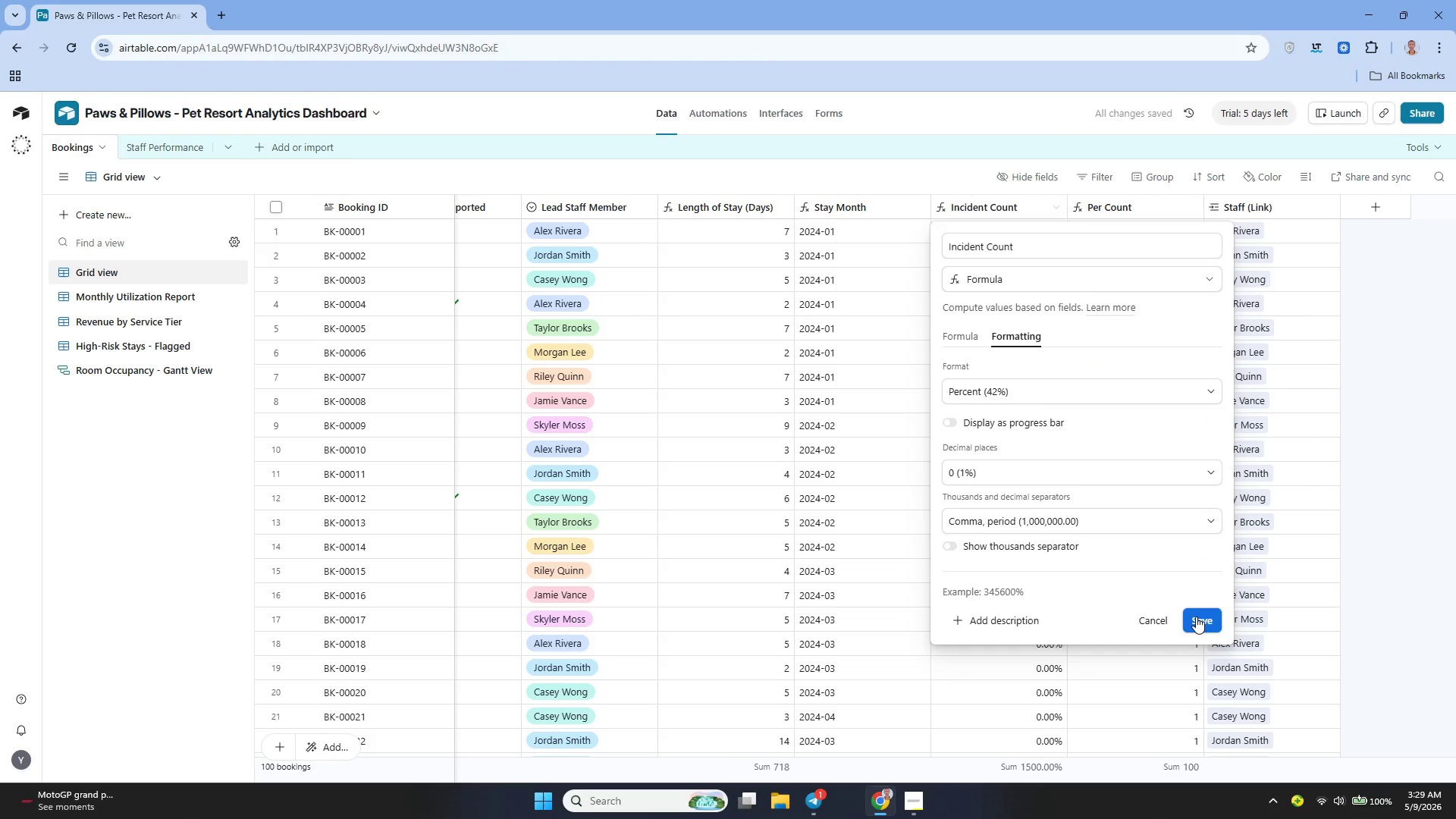 
left_click([1196, 617])
 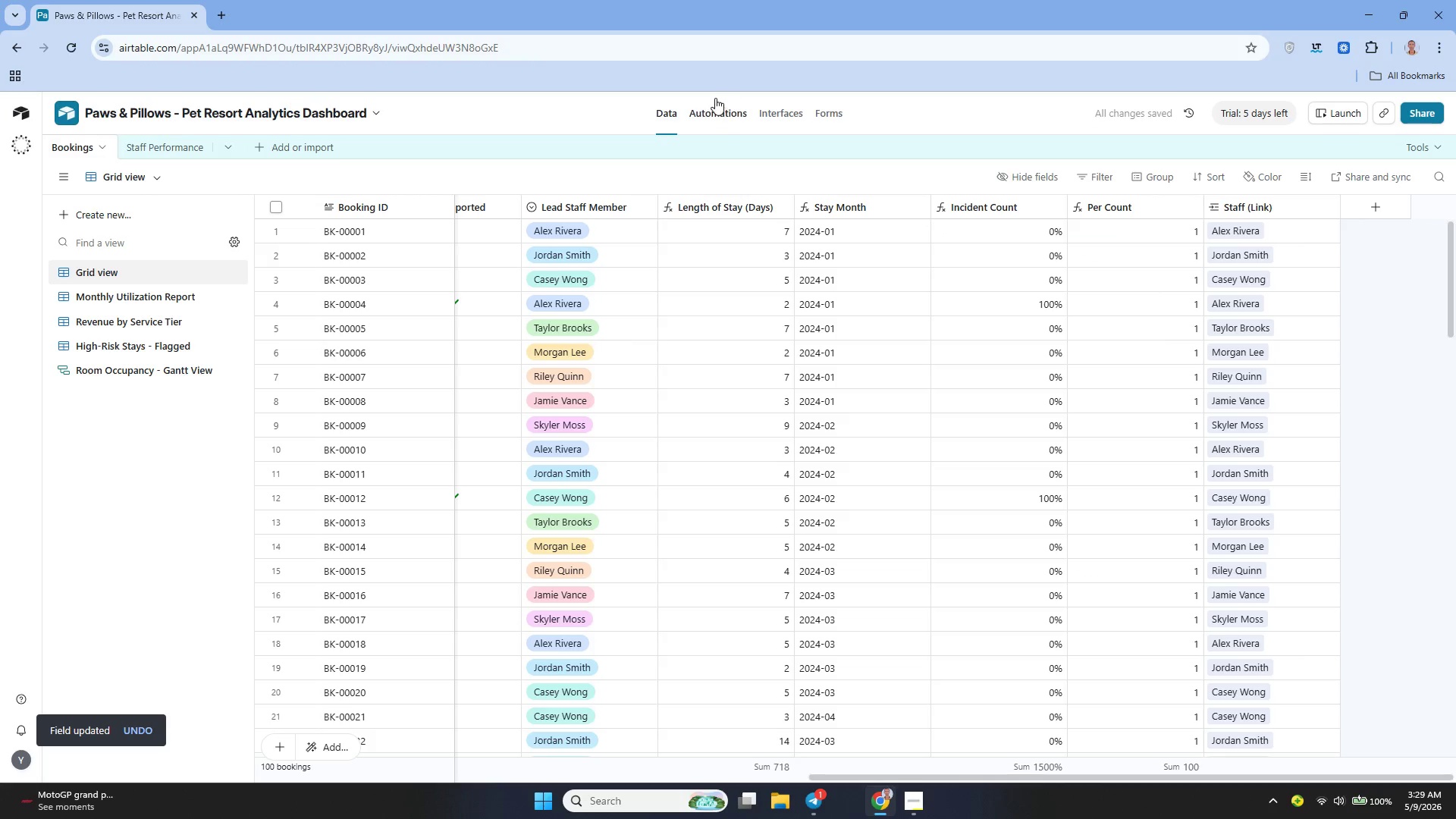 
left_click([714, 99])
 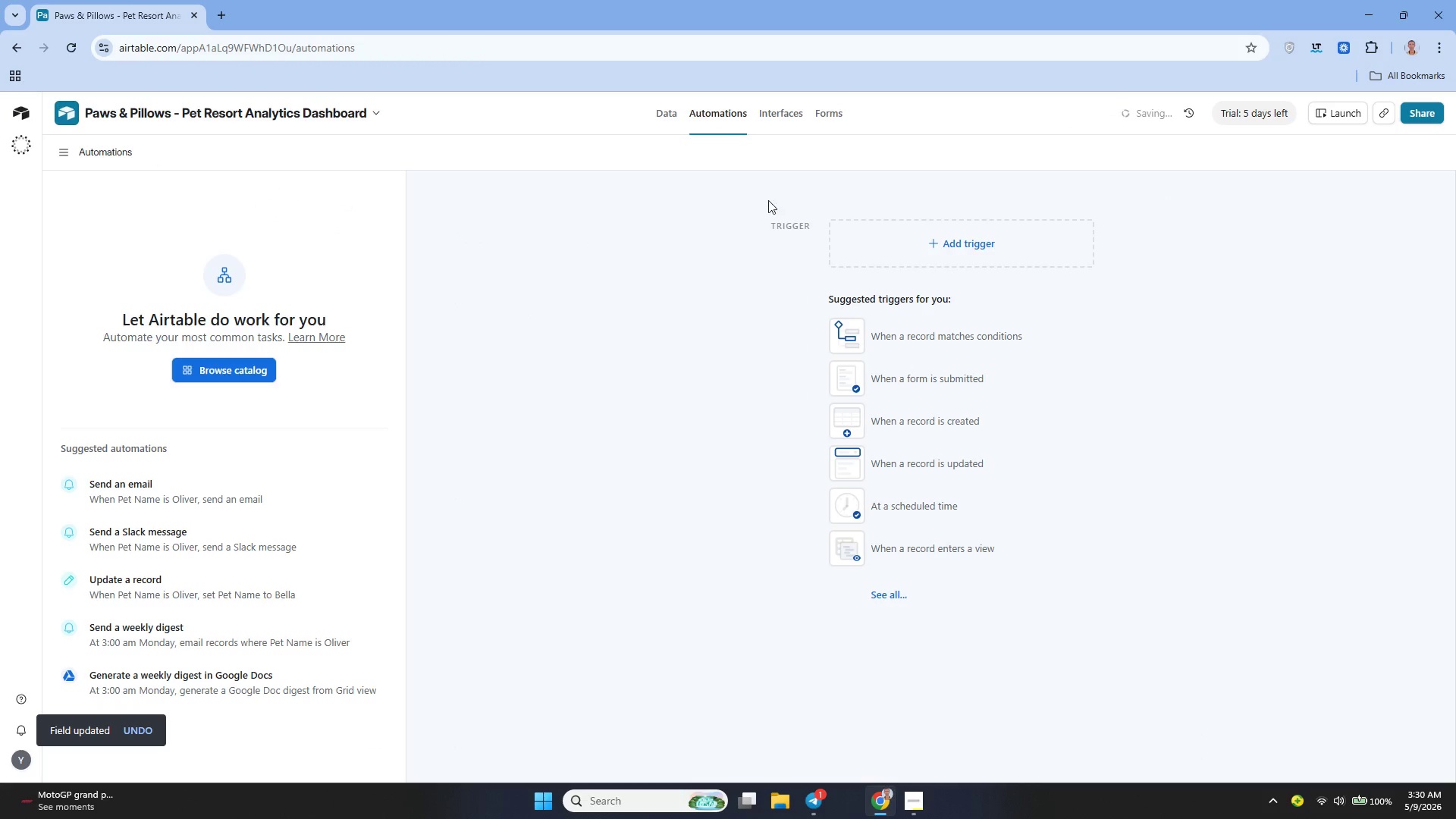 
left_click([677, 114])
 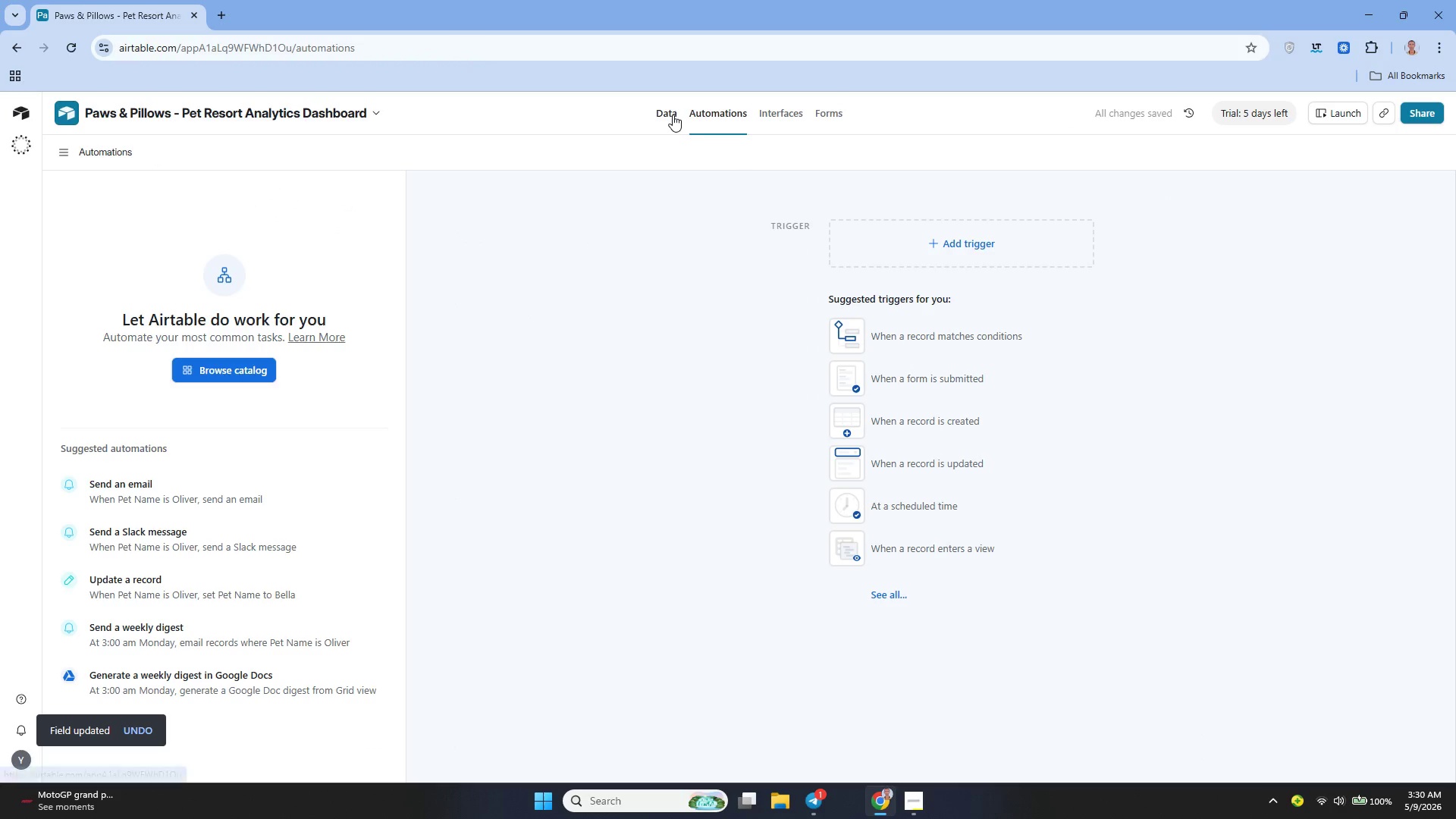 
left_click([673, 115])
 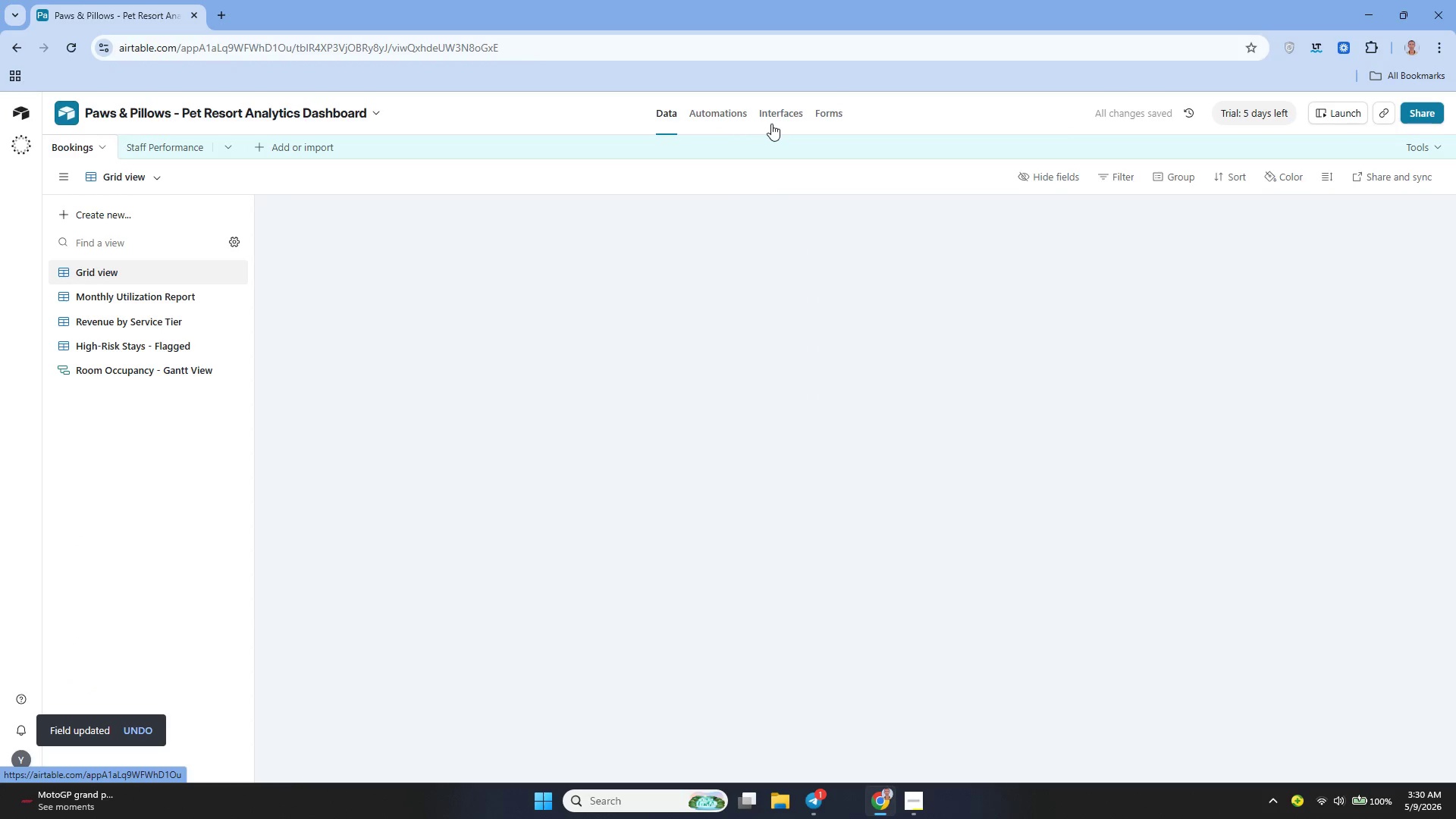 
left_click([771, 124])
 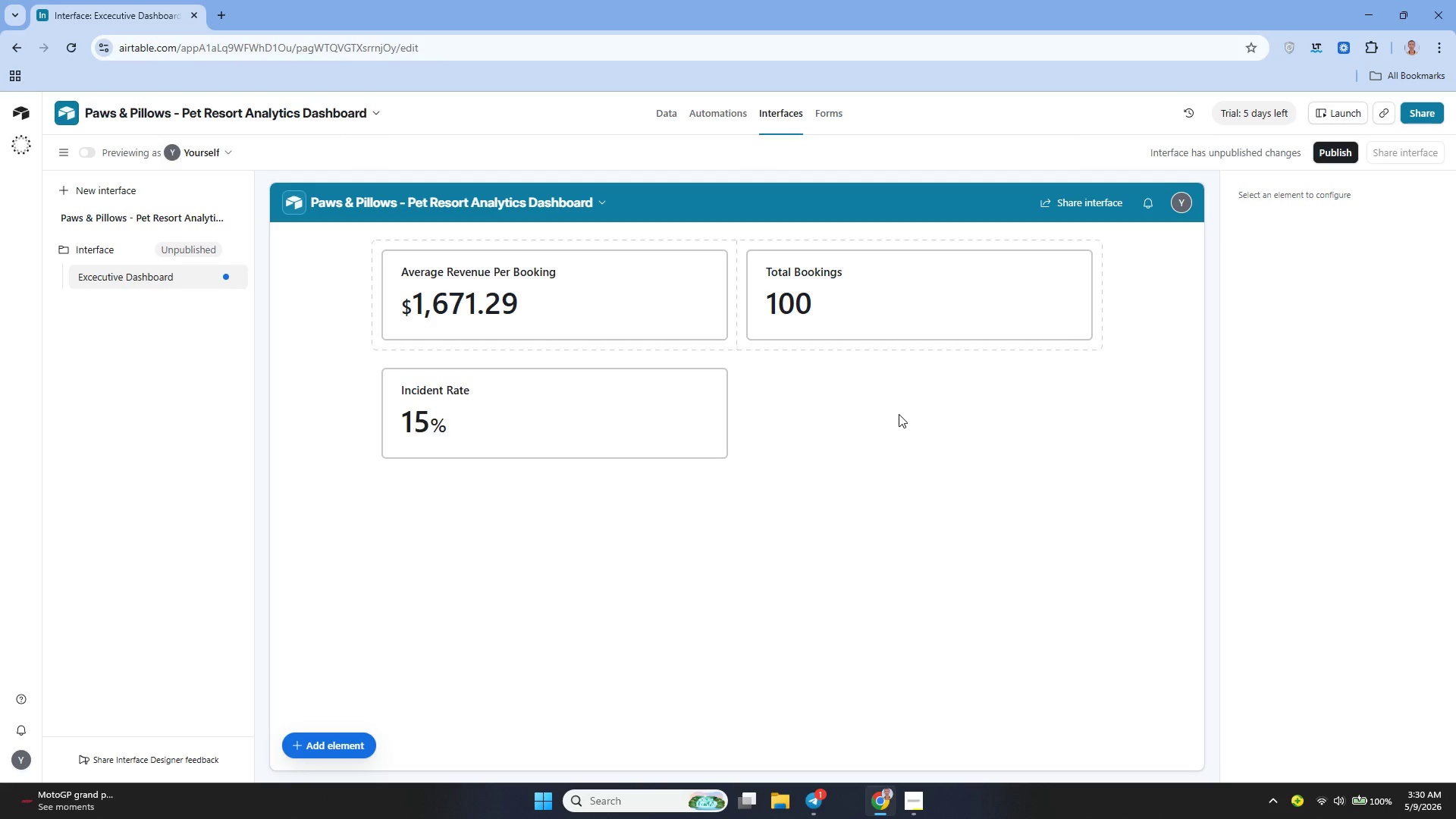 
wait(18.34)
 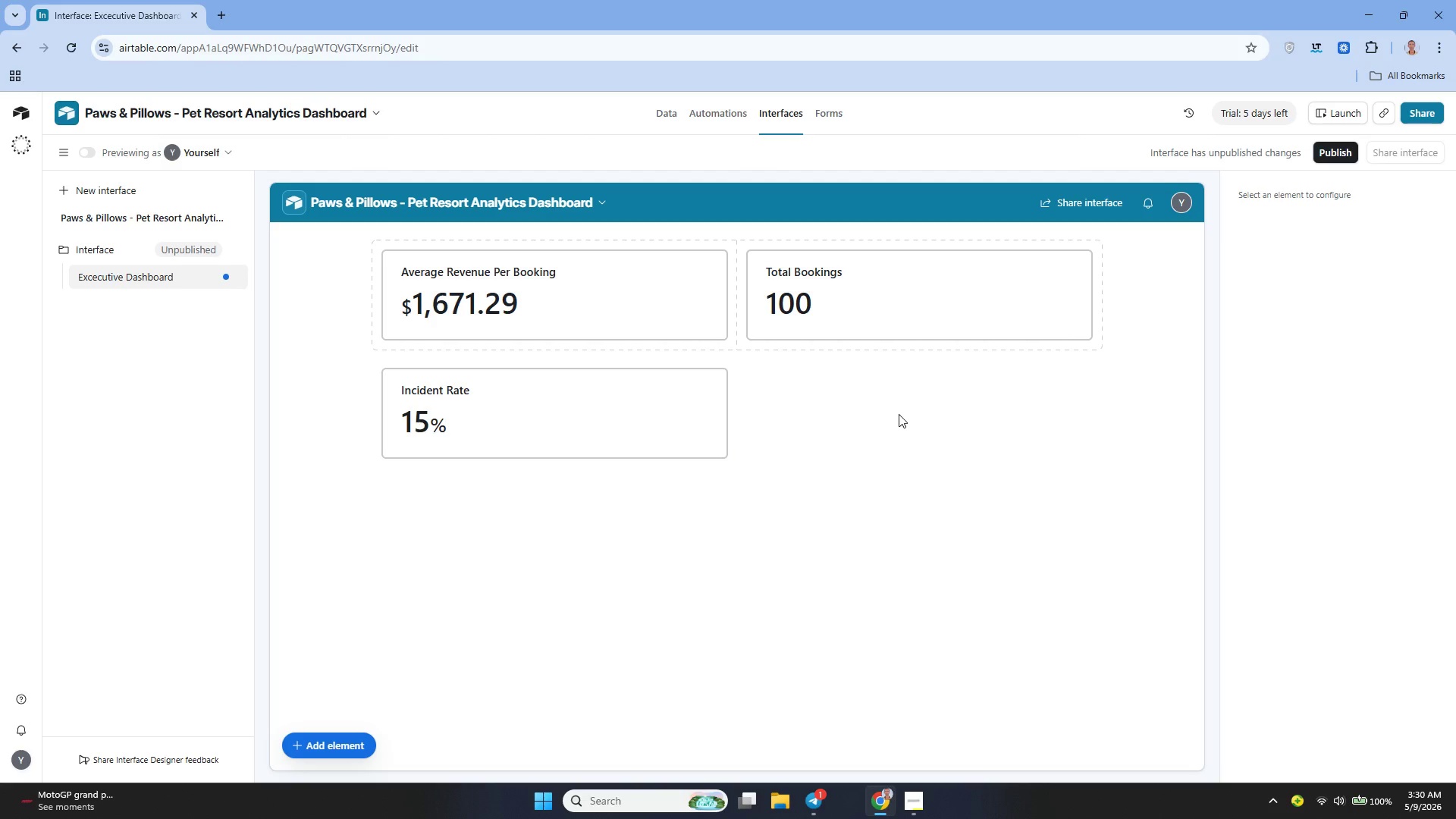 
left_click_drag(start_coordinate=[621, 406], to_coordinate=[987, 278])
 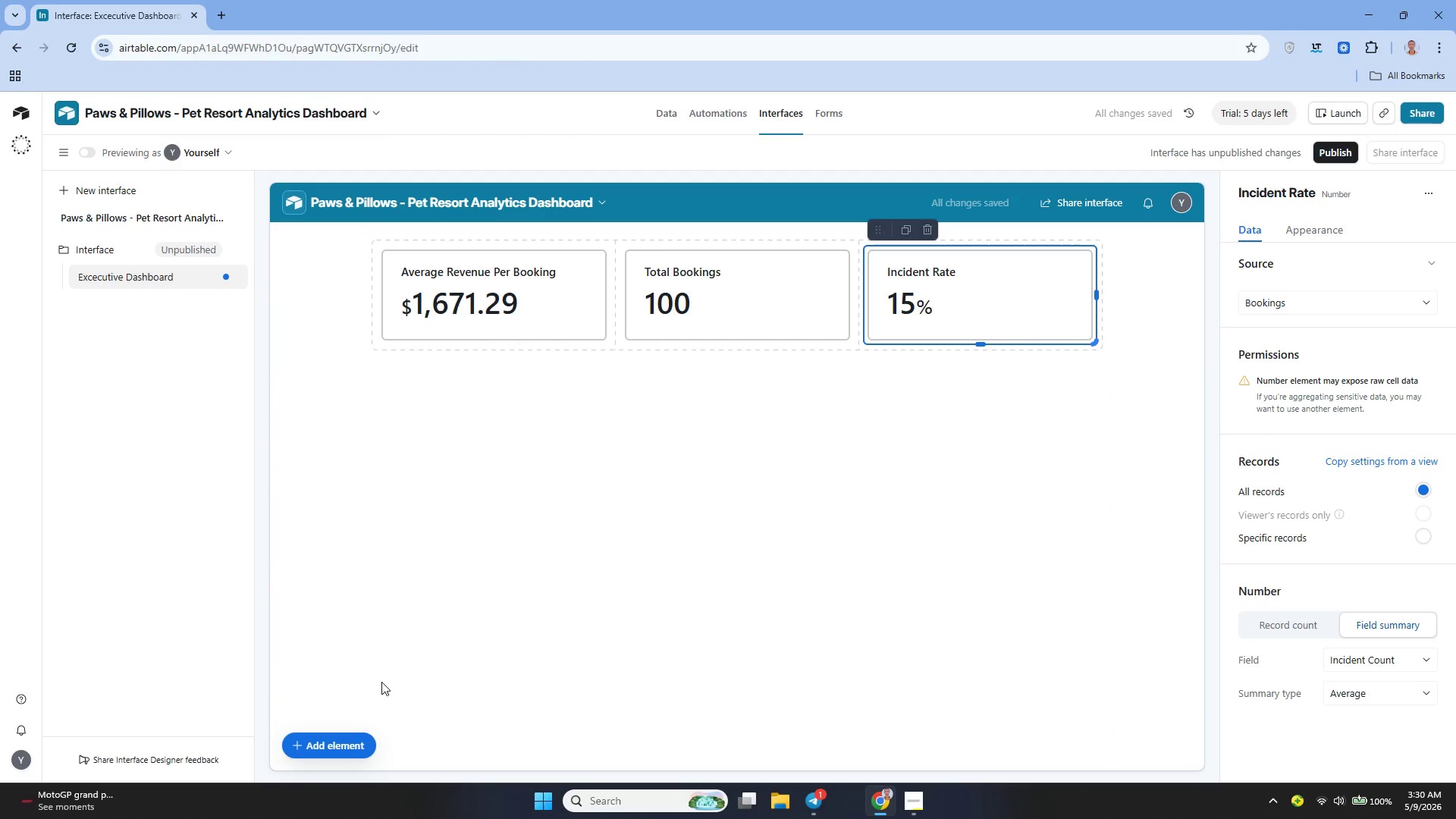 
left_click([321, 741])
 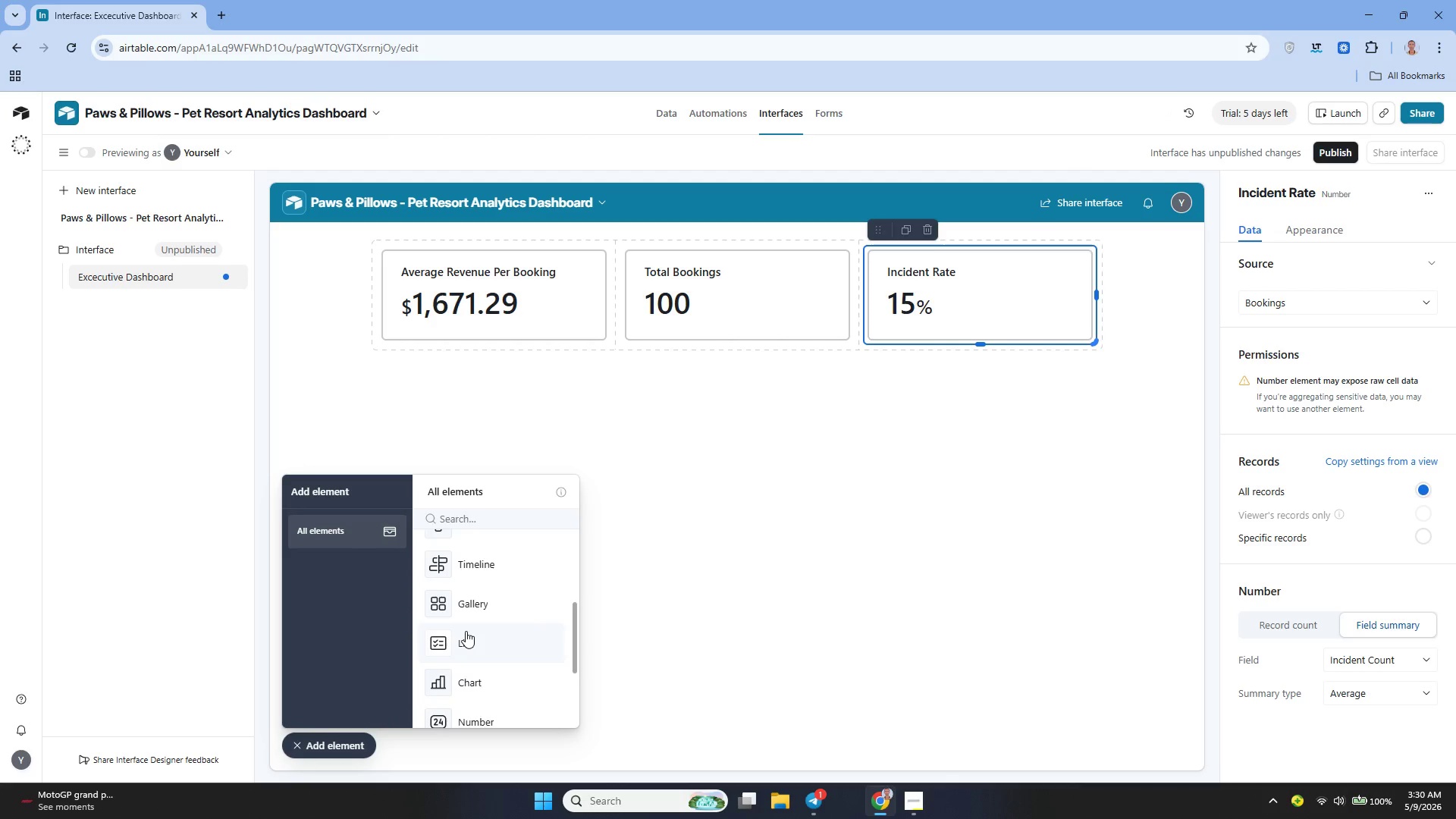 
left_click_drag(start_coordinate=[482, 653], to_coordinate=[722, 507])
 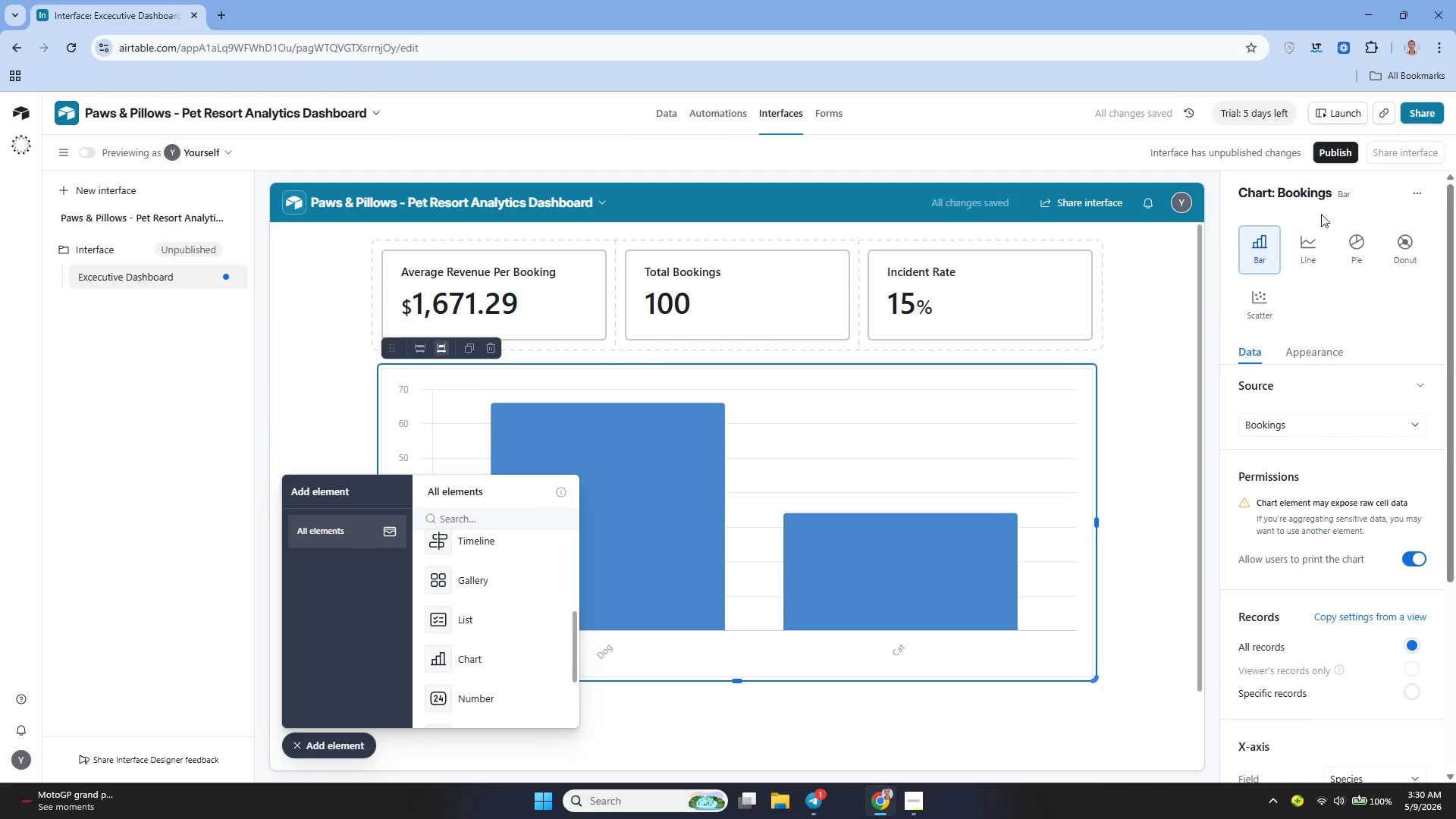 
left_click([1370, 198])
 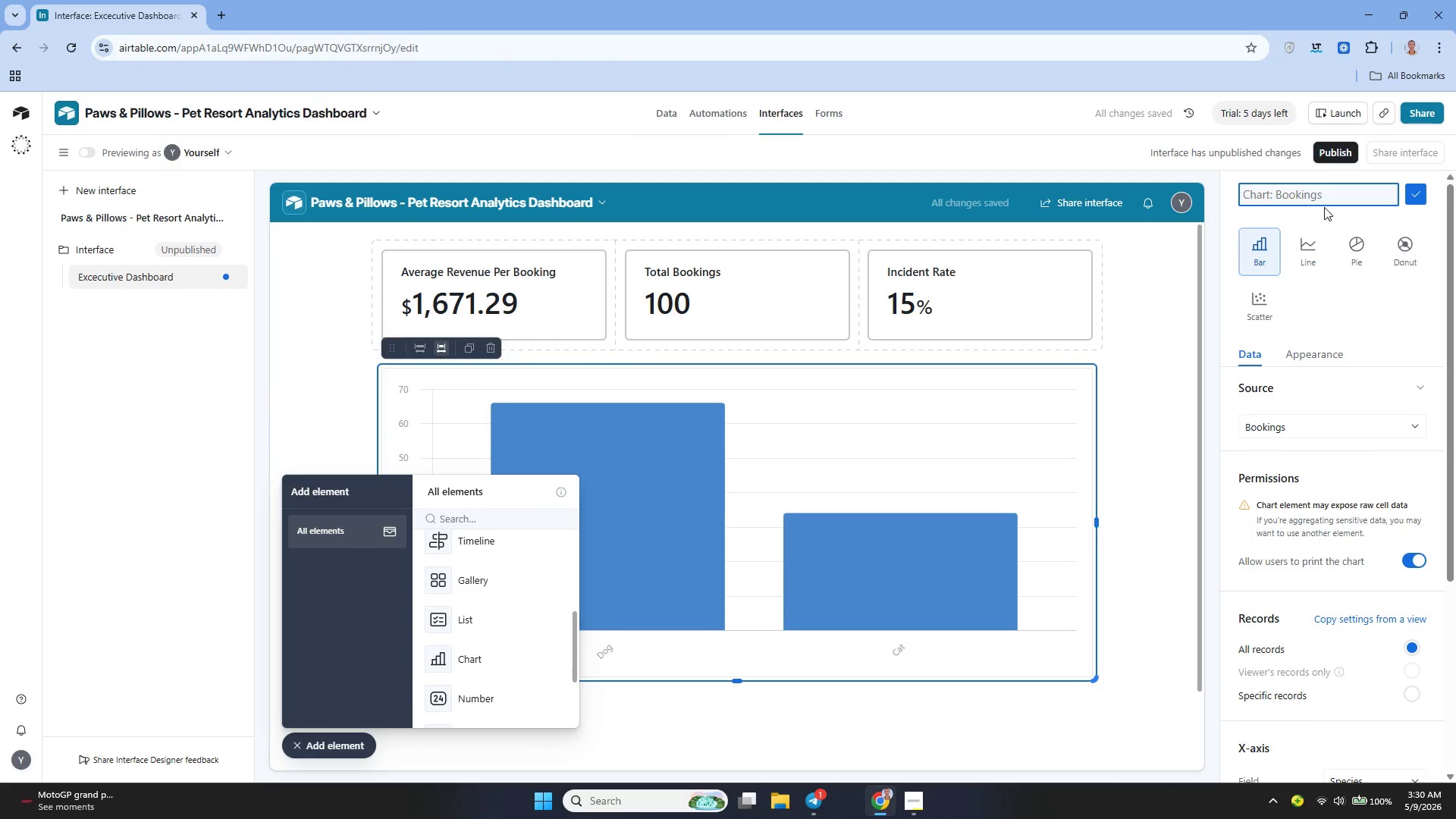 
type(Revenue by Service Tier)
 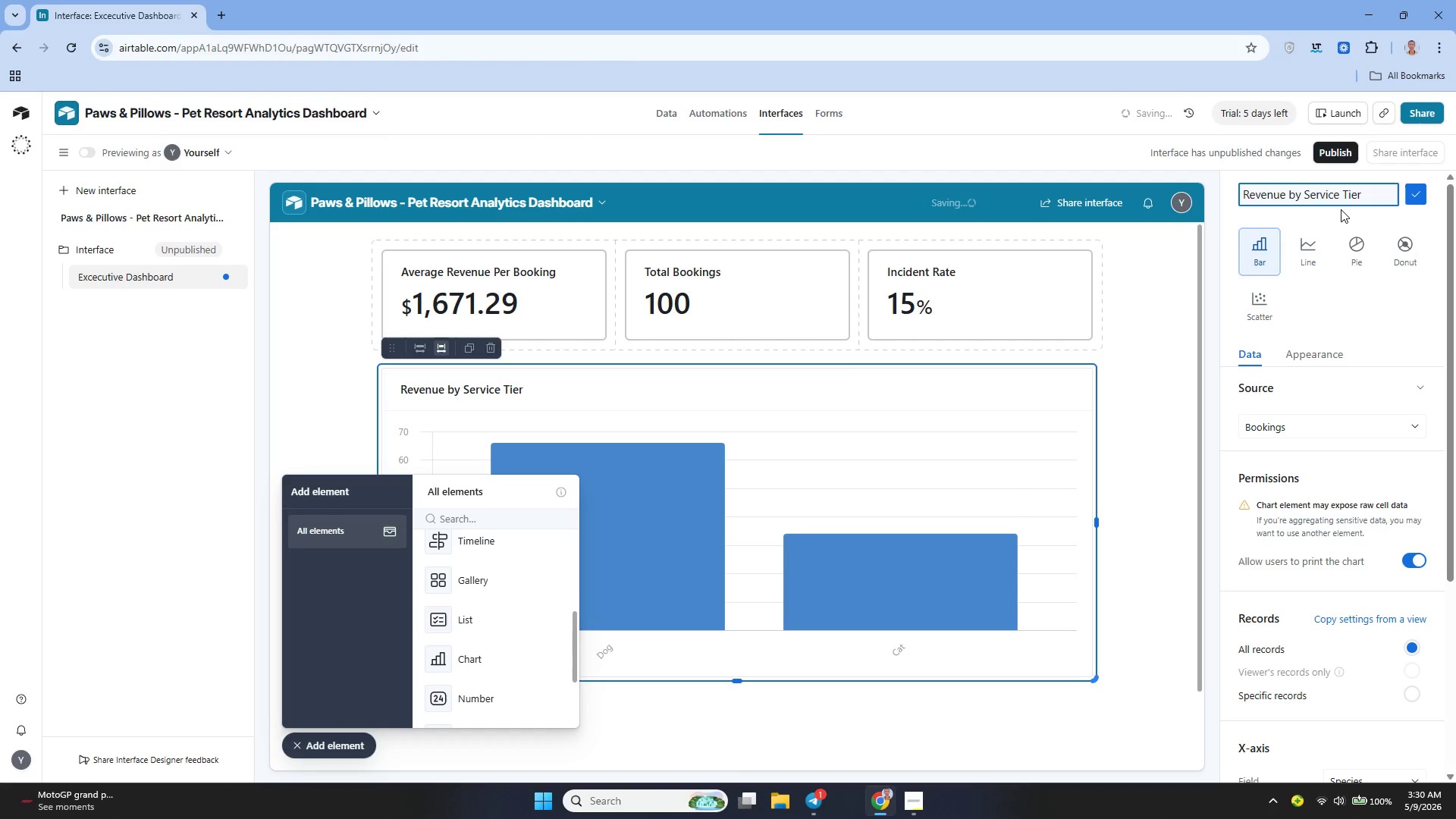 
left_click([1410, 189])
 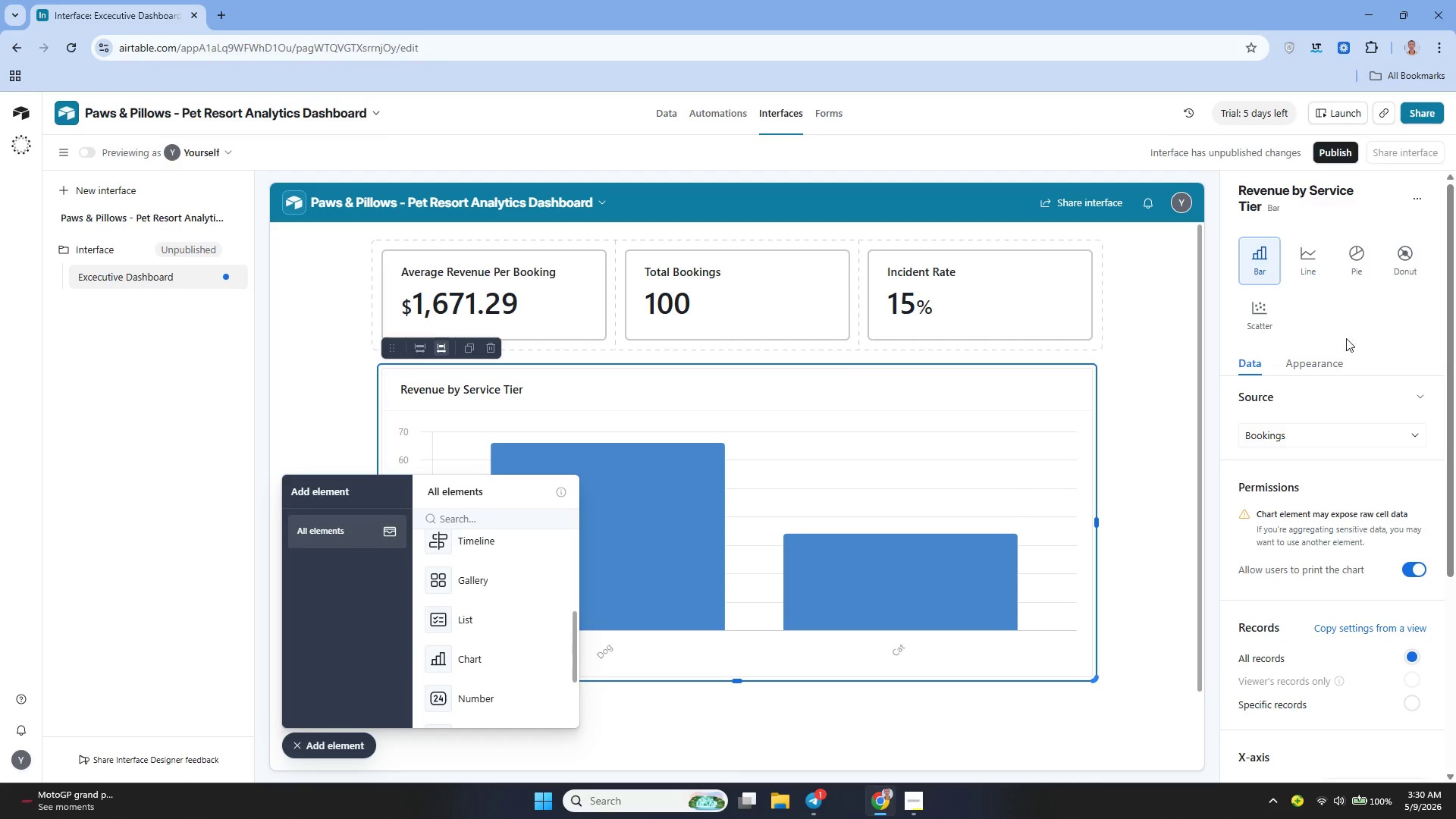 
wait(6.73)
 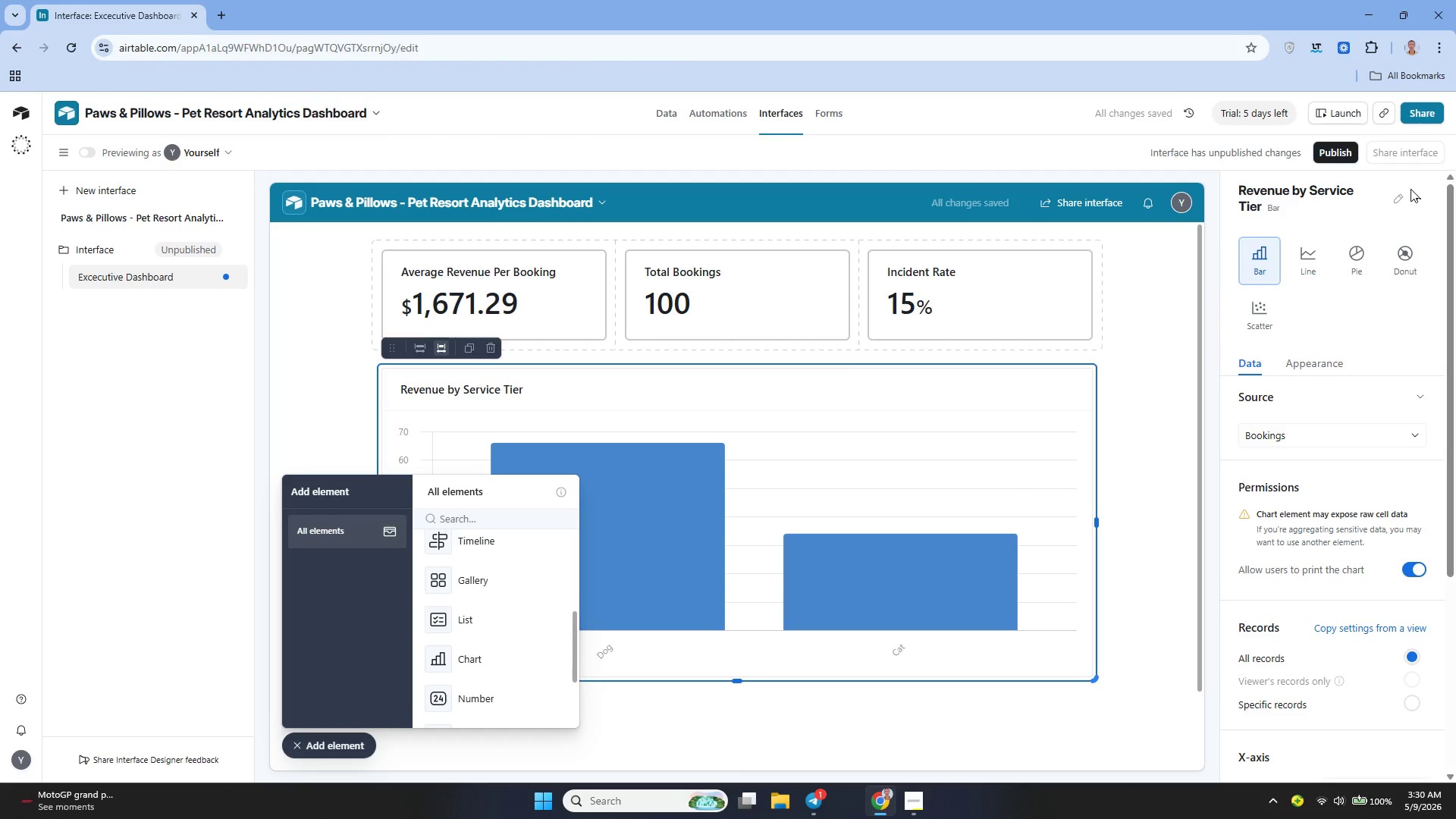 
mouse_move([1327, 512])
 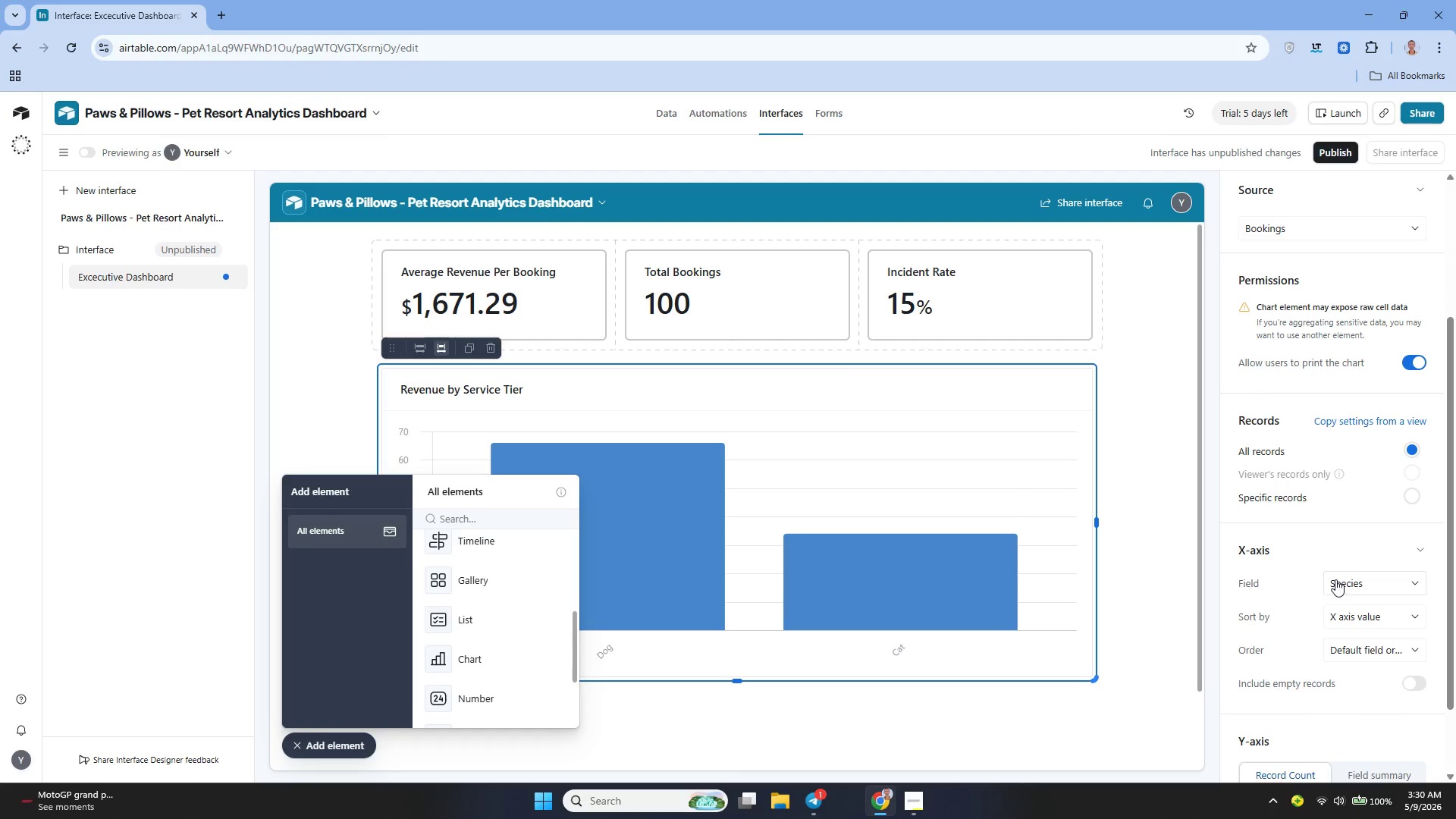 
left_click([1335, 579])
 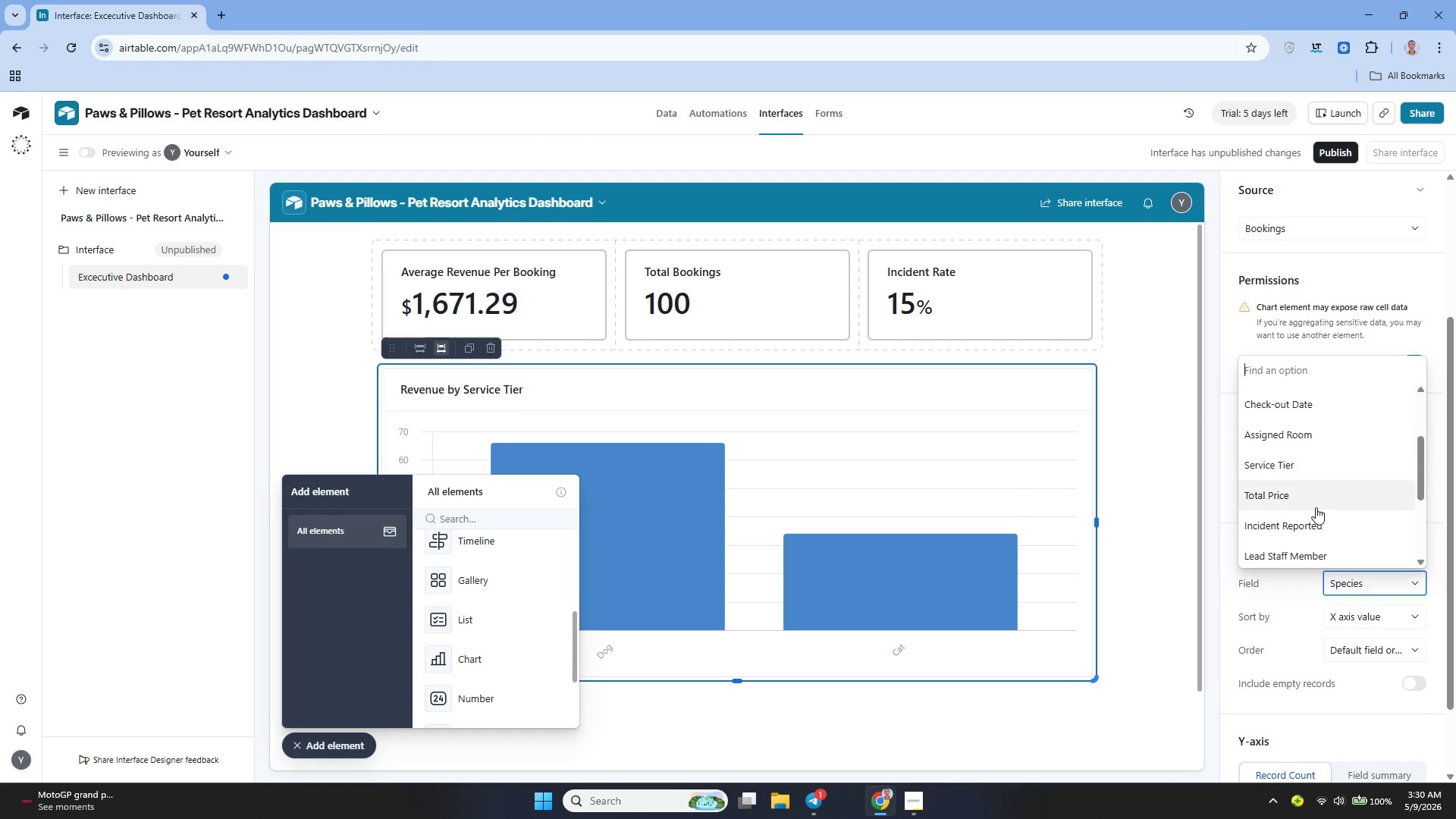 
left_click([1279, 456])
 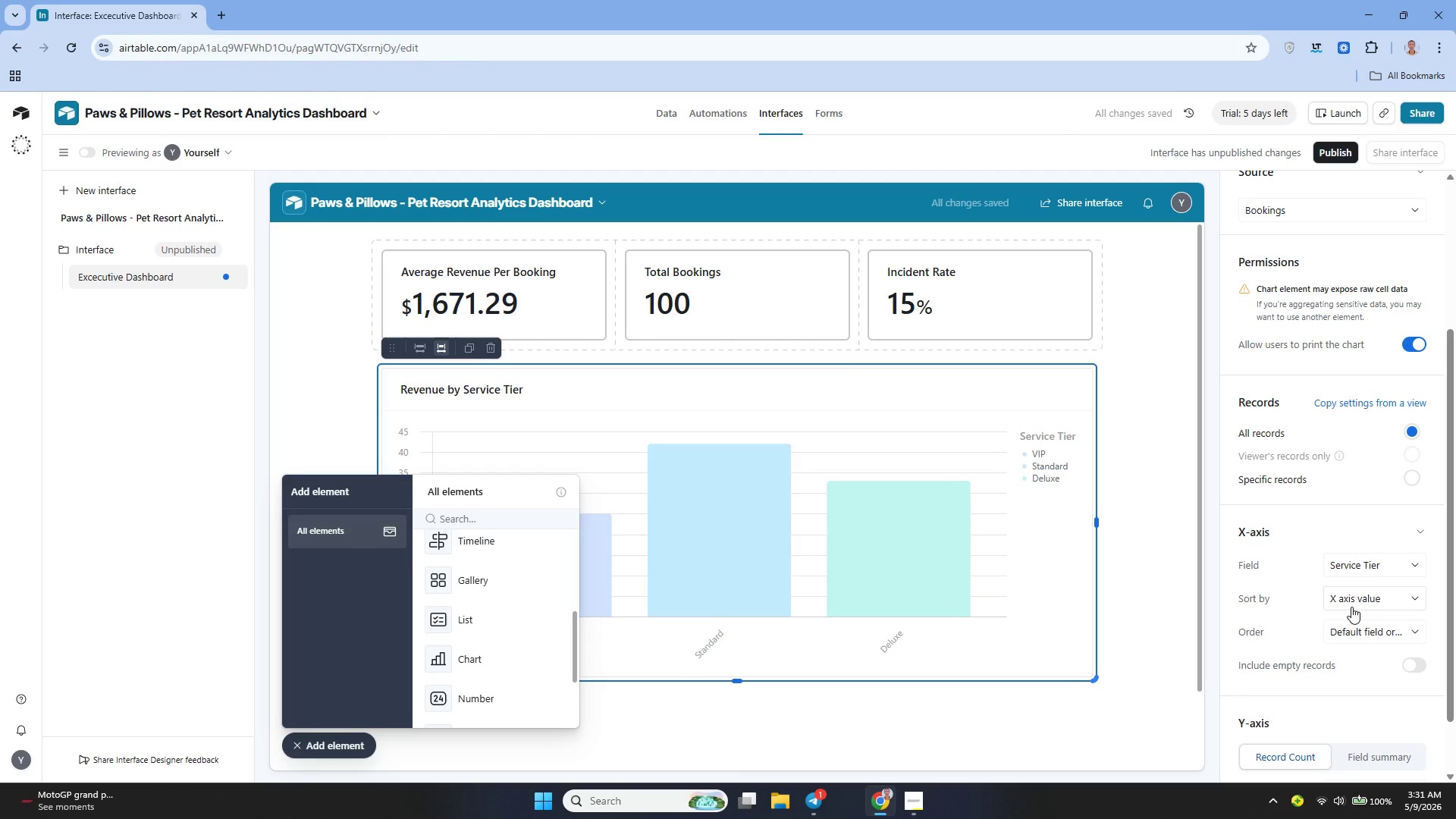 
mouse_move([1353, 636])
 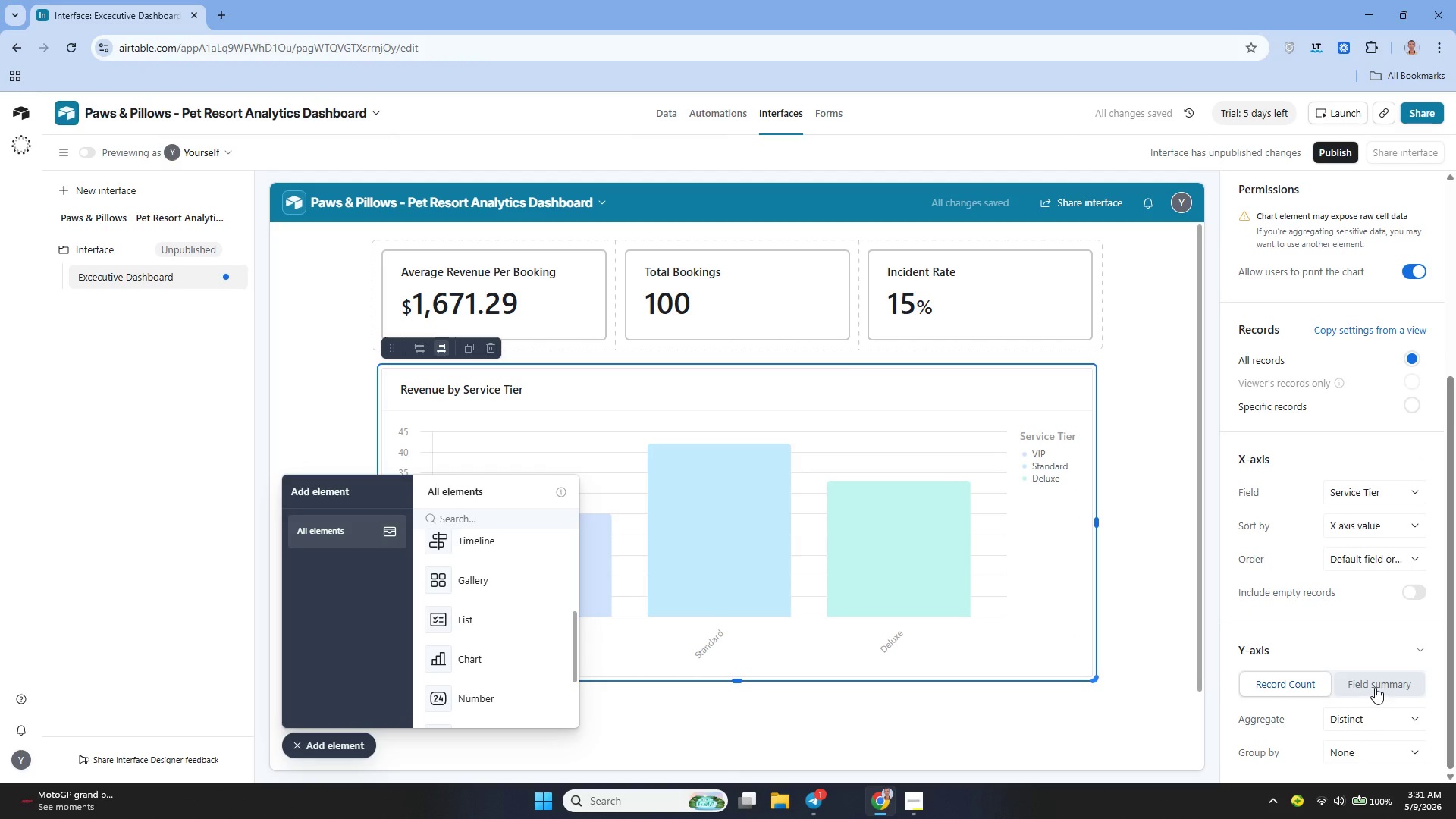 
left_click([1375, 686])
 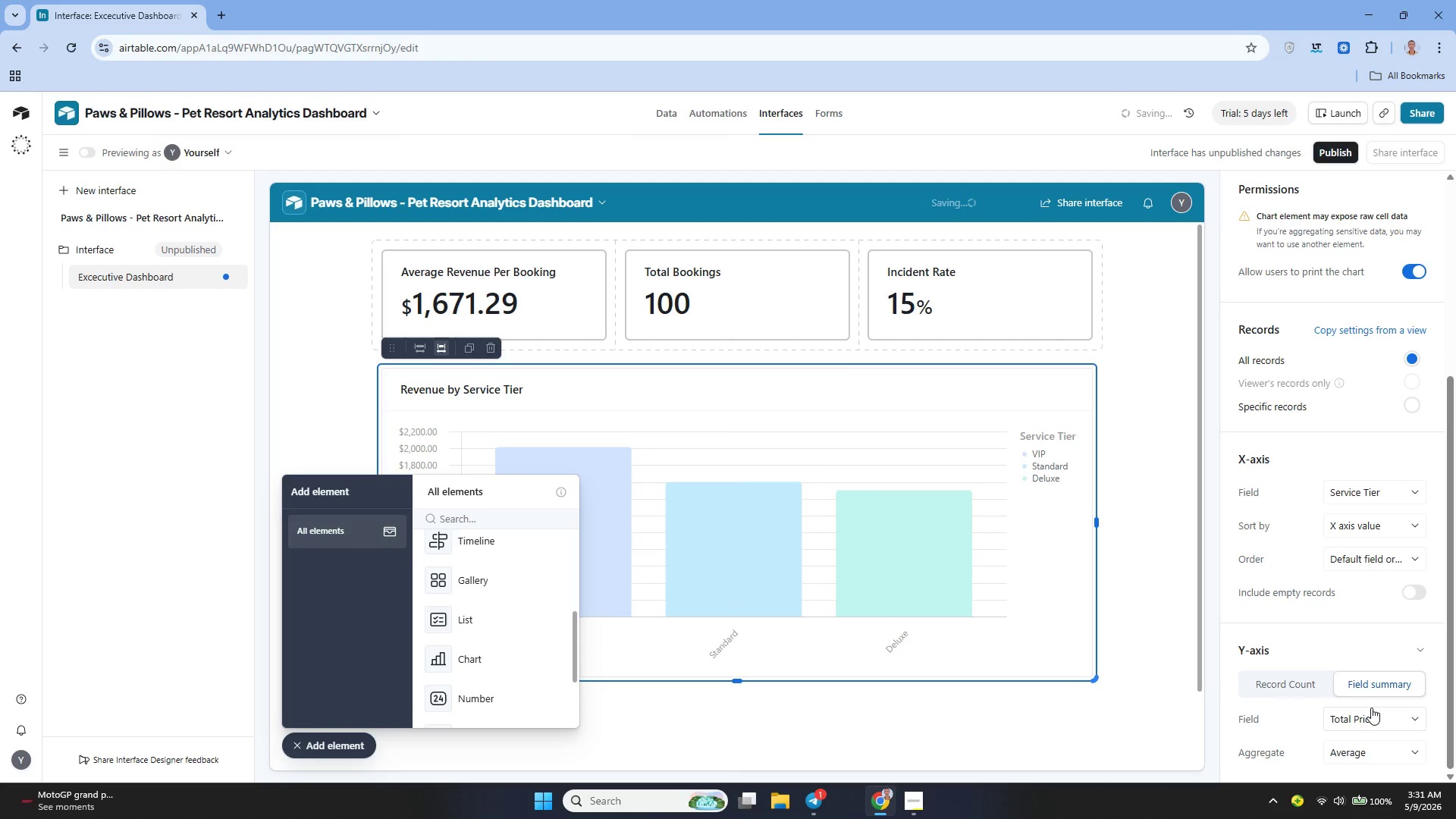 
left_click([1371, 708])
 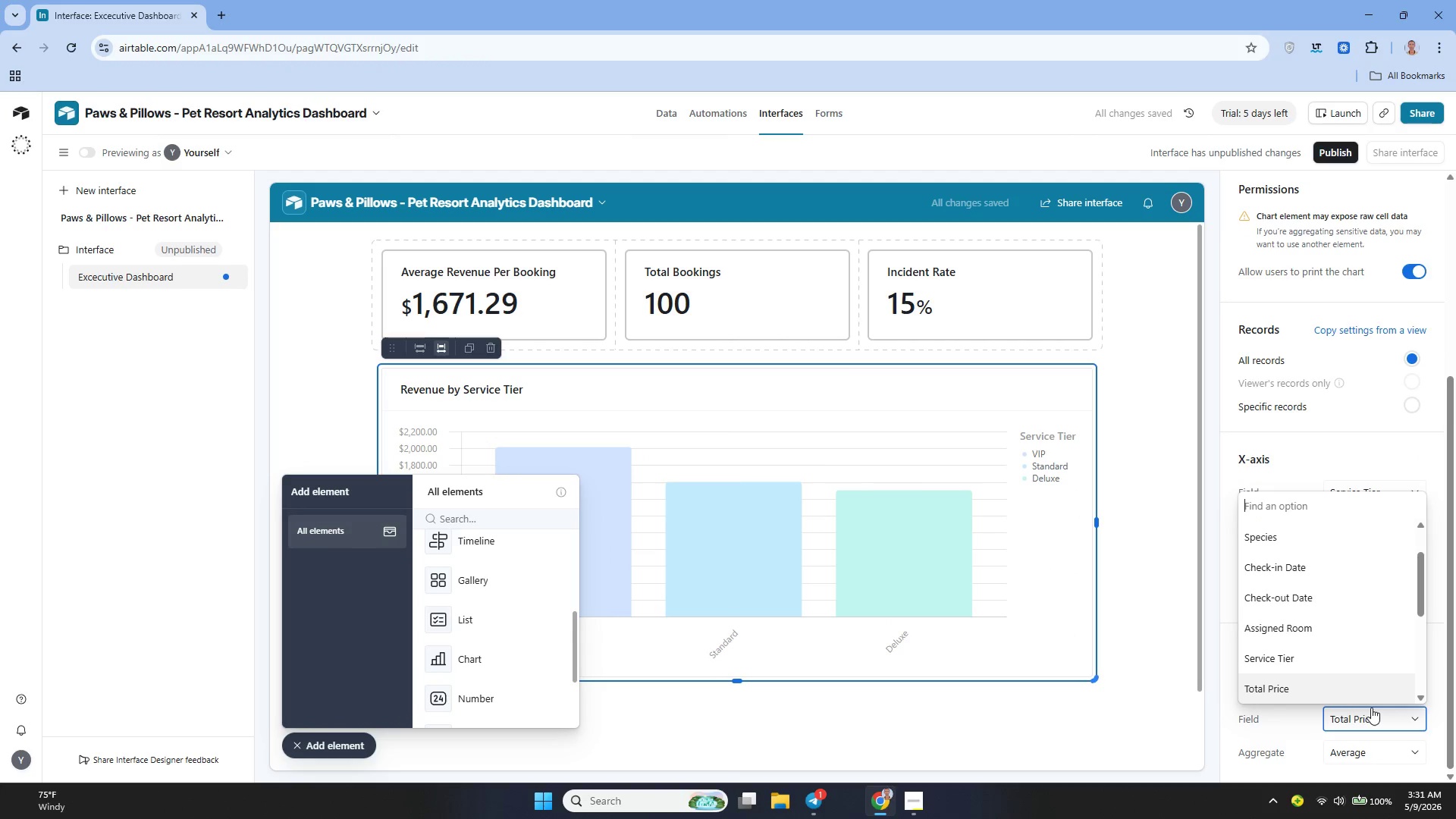 
left_click_drag(start_coordinate=[1371, 708], to_coordinate=[1357, 767])
 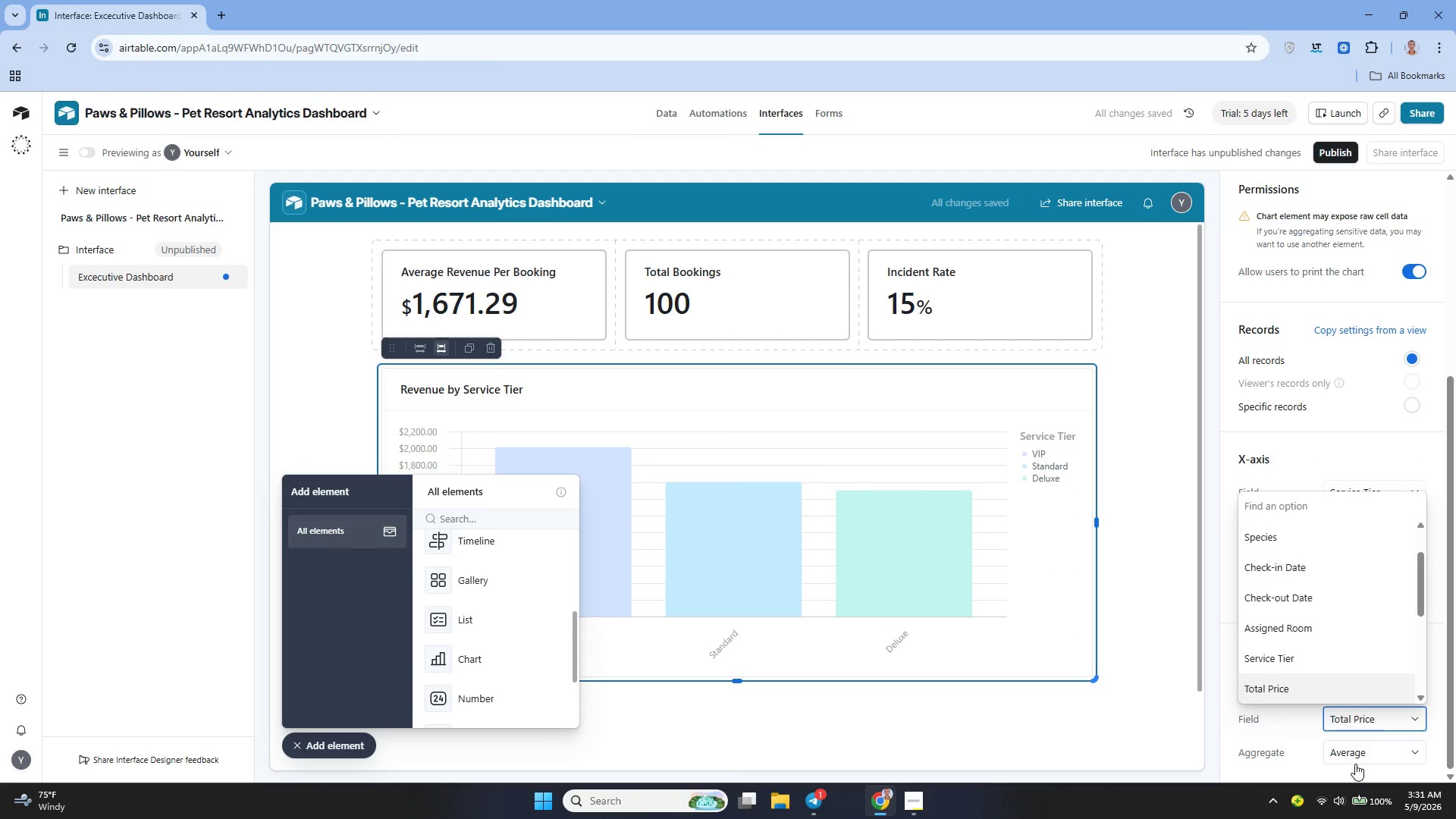 
left_click([1355, 764])
 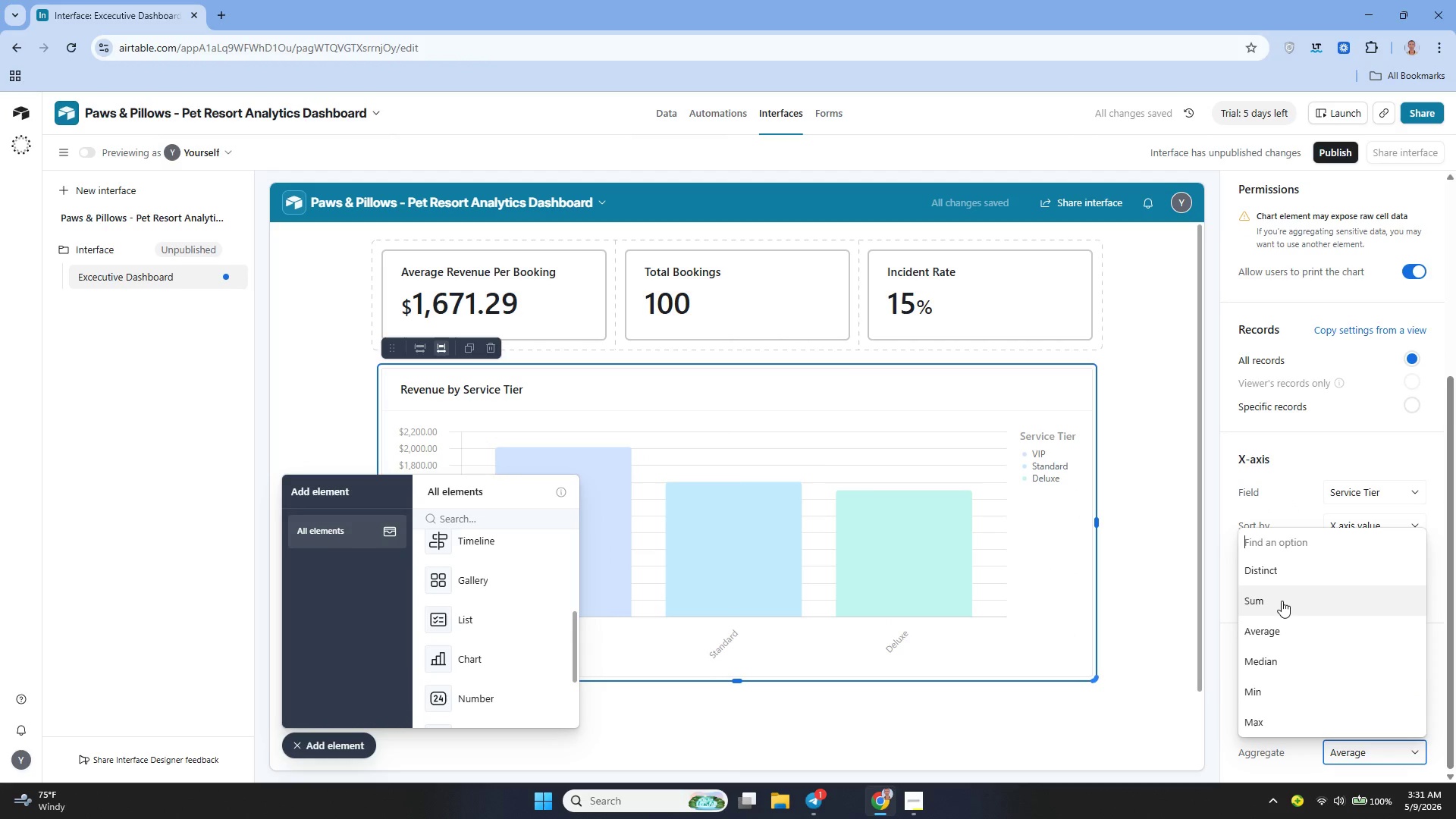 
left_click([1276, 600])
 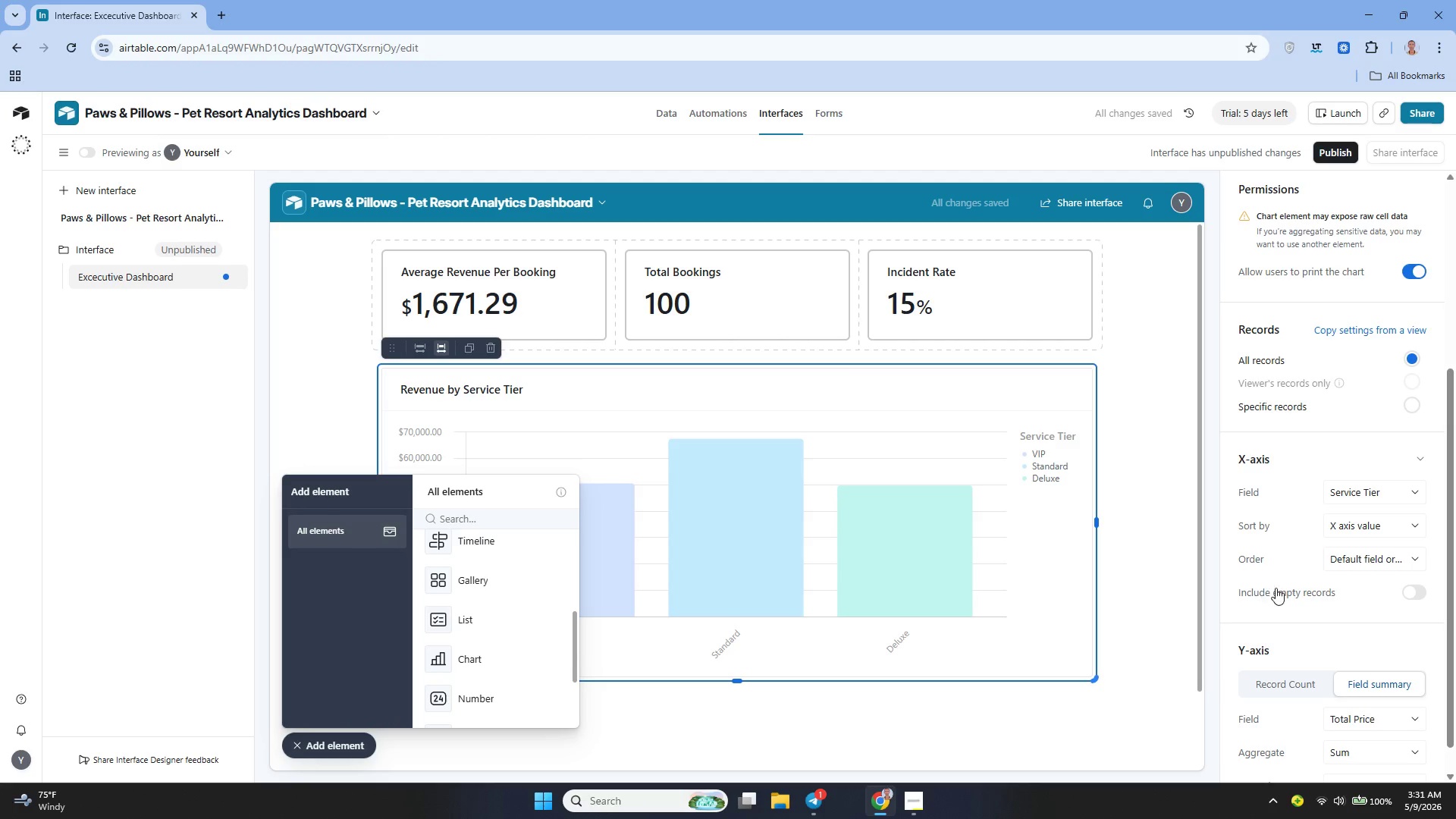 
left_click([1294, 624])
 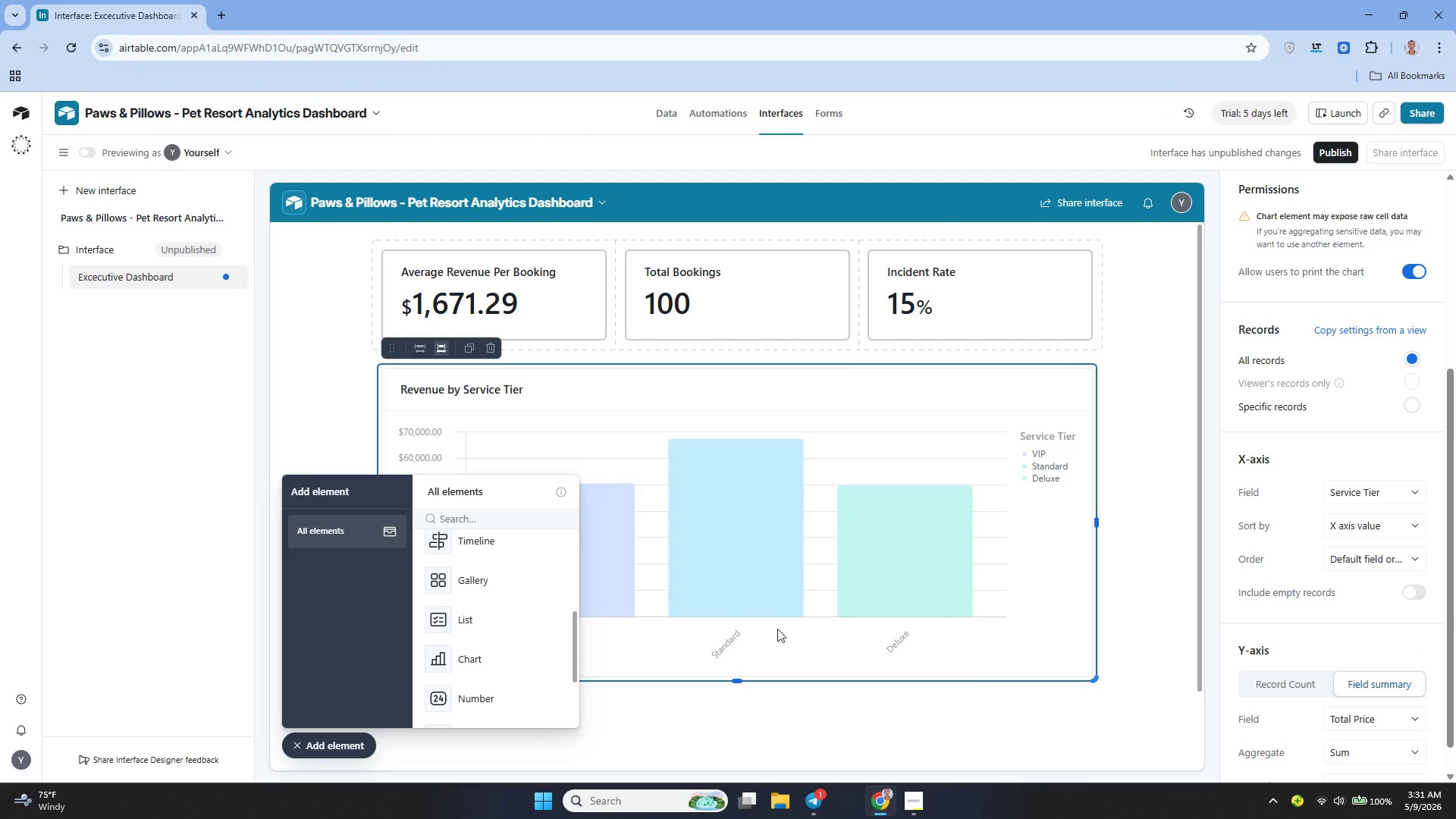 
wait(9.17)
 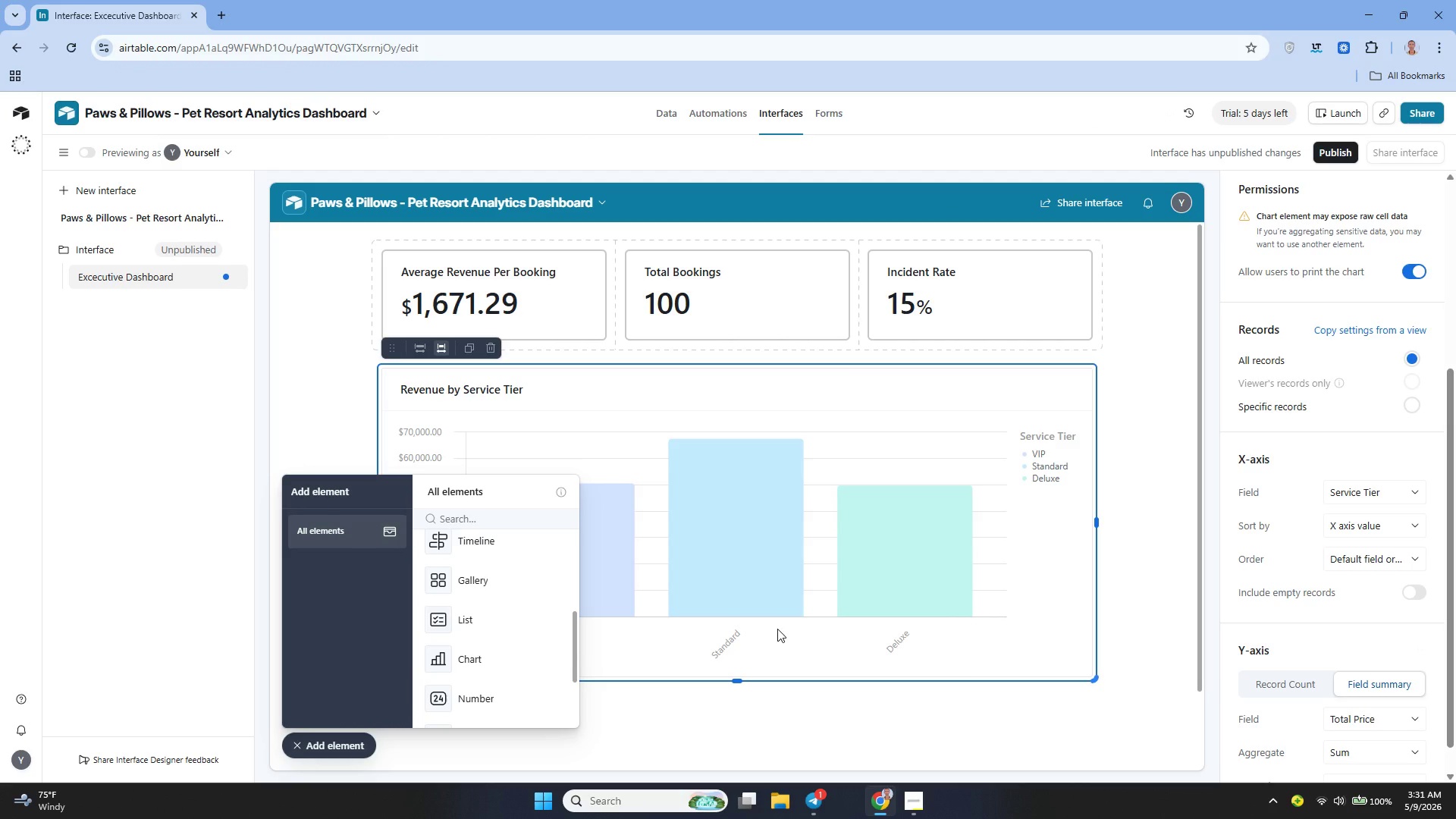 
left_click([329, 744])
 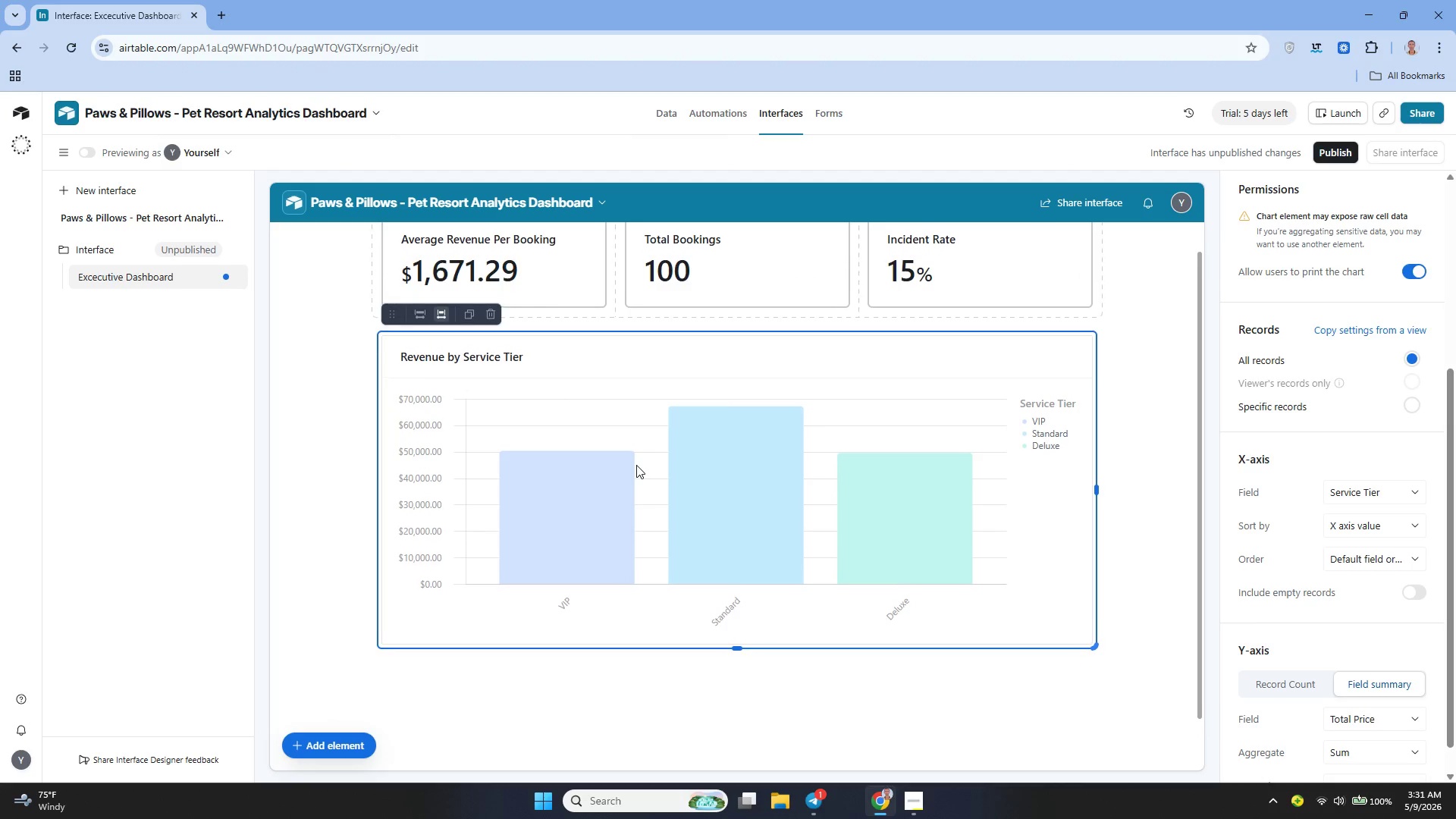 
mouse_move([679, 541])
 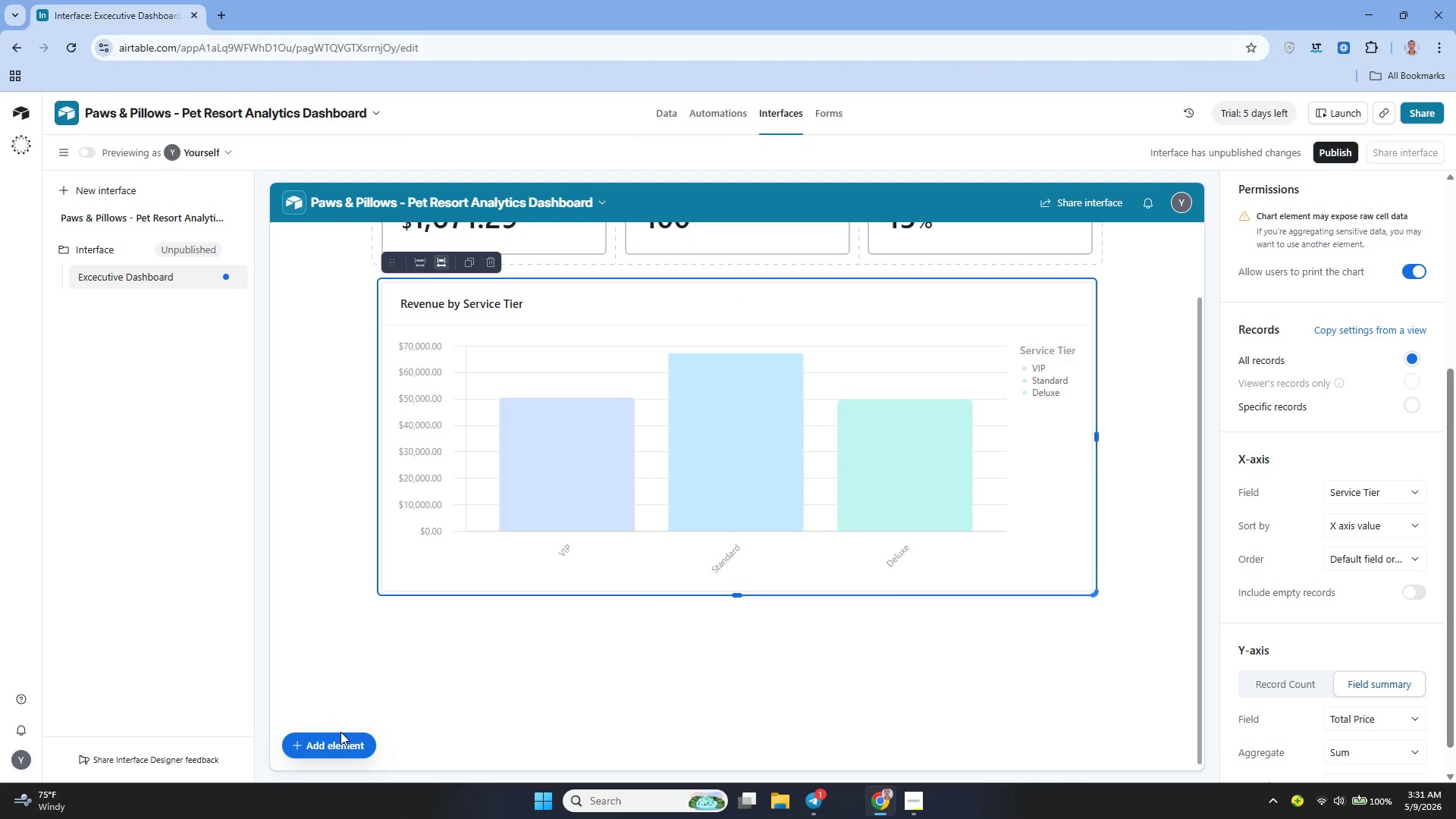 
left_click([340, 732])
 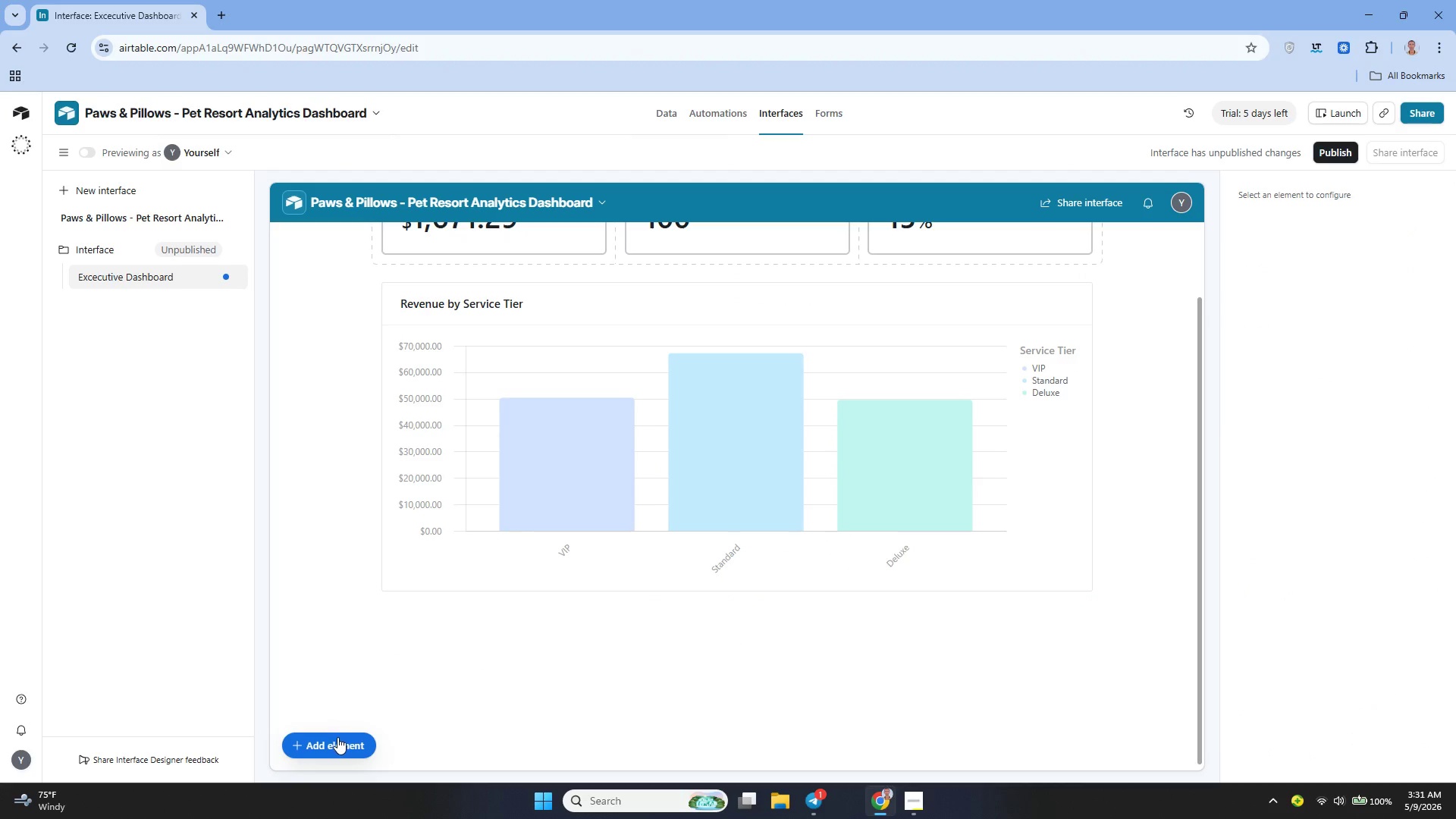 
left_click([337, 738])
 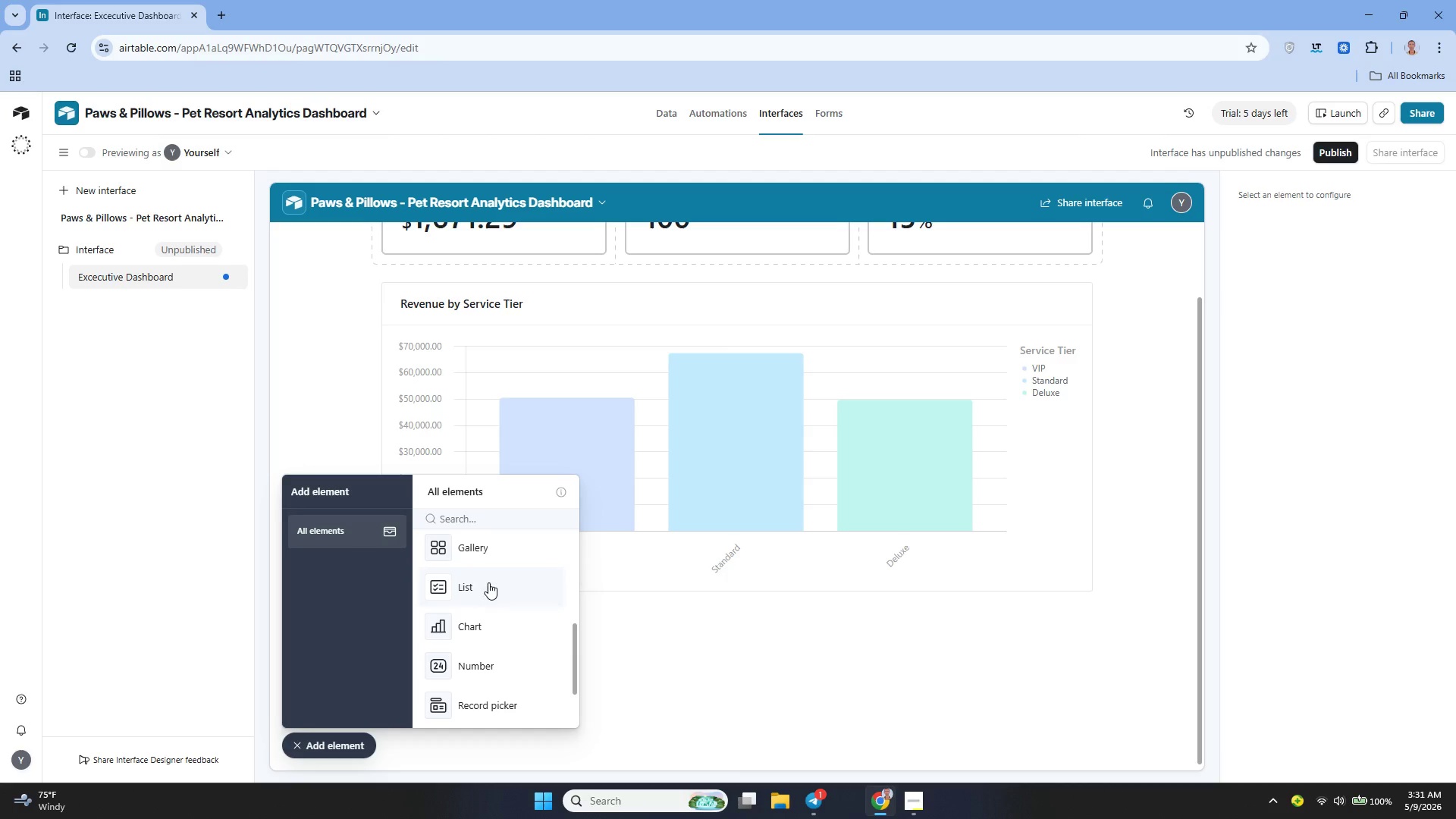 
left_click_drag(start_coordinate=[479, 623], to_coordinate=[701, 676])
 